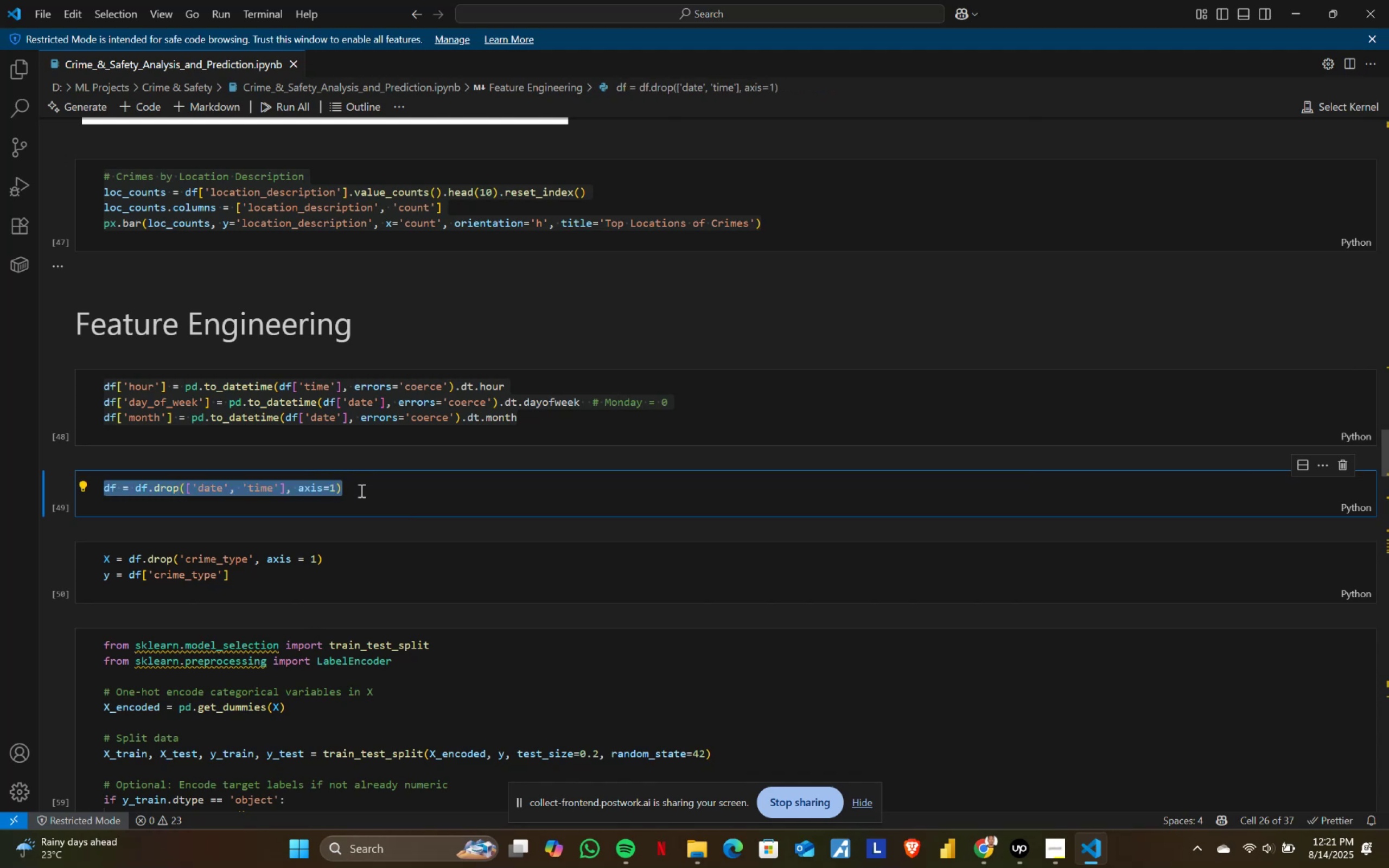 
key(Alt+Tab)
 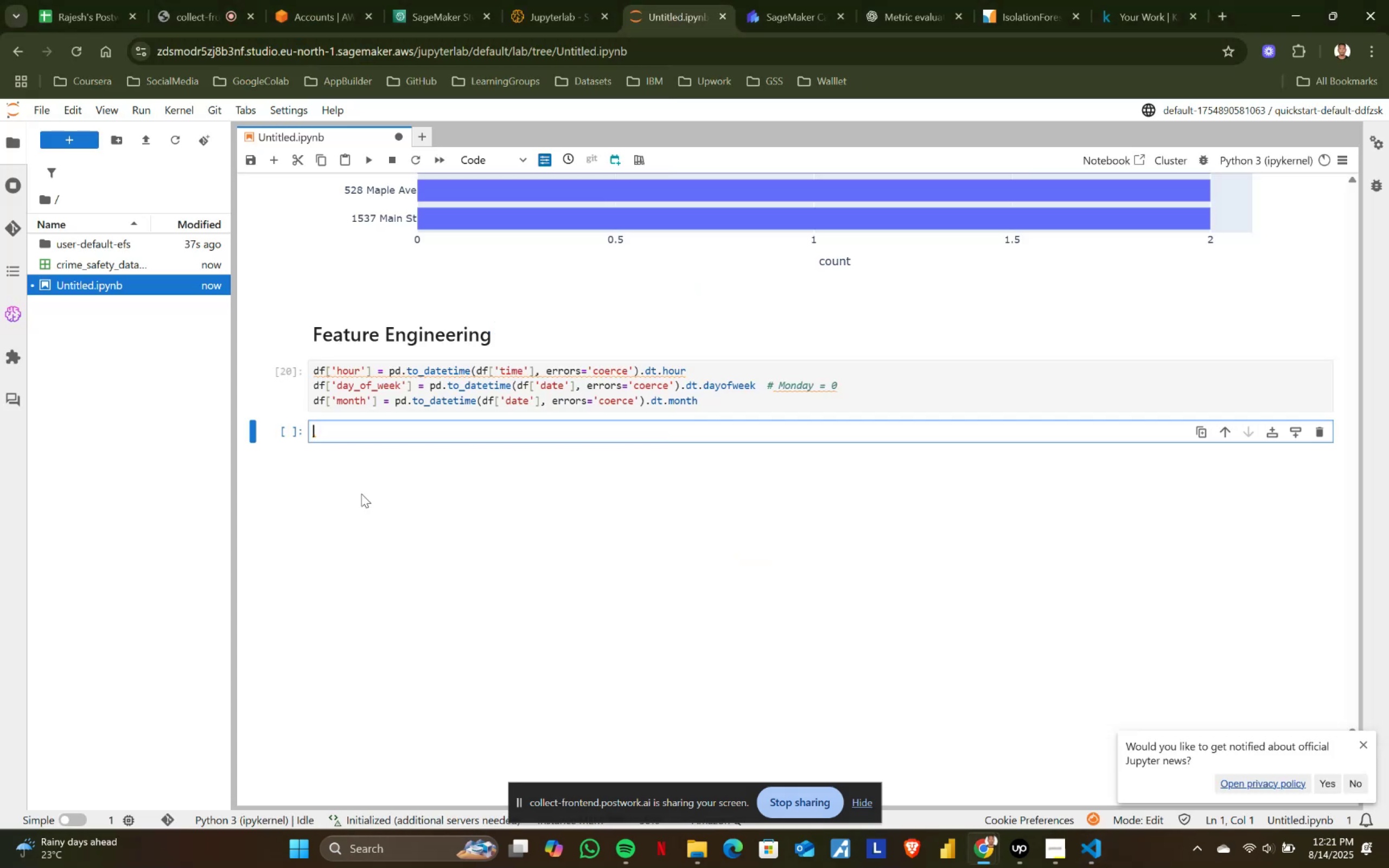 
key(Control+ControlLeft)
 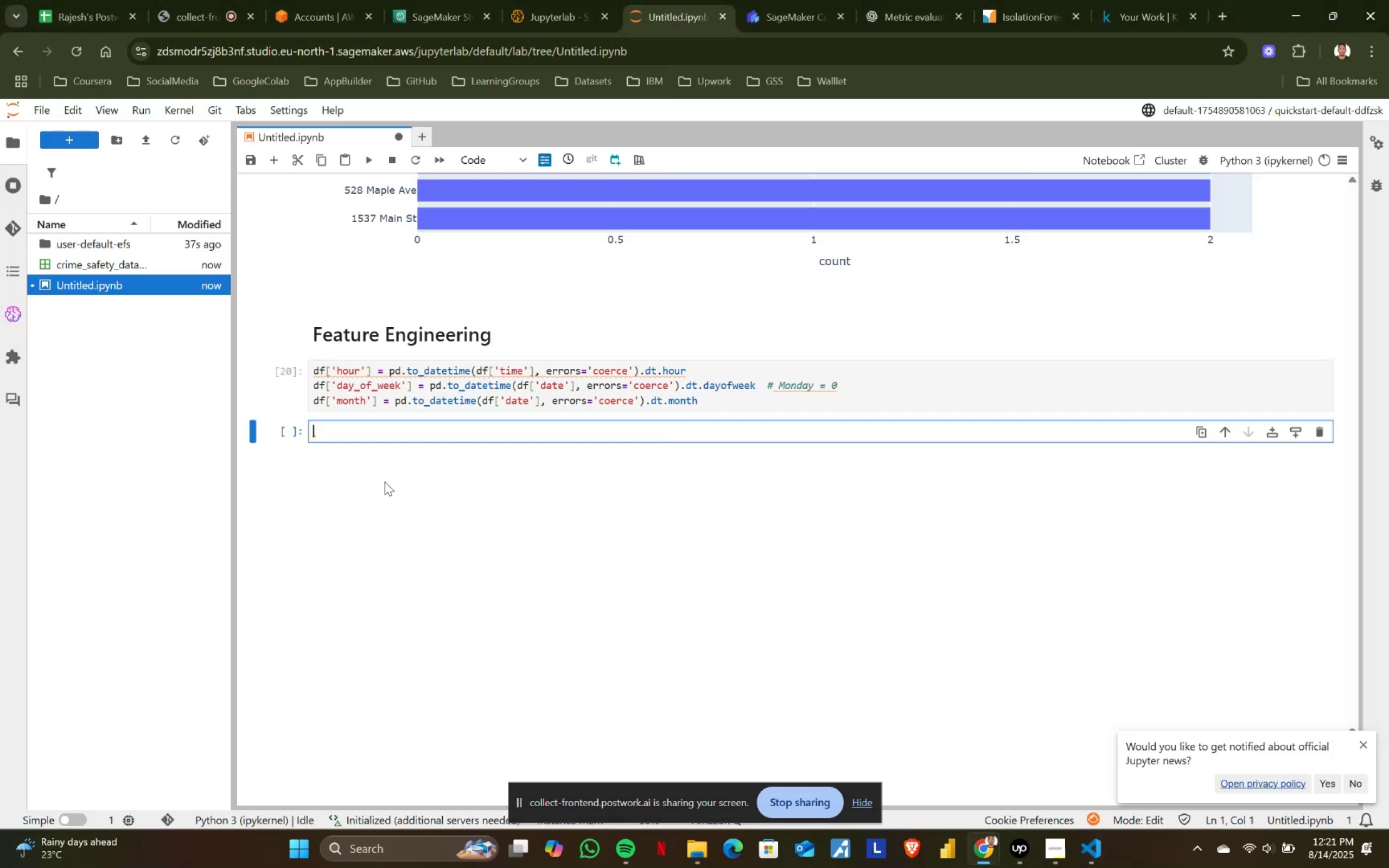 
key(Control+V)
 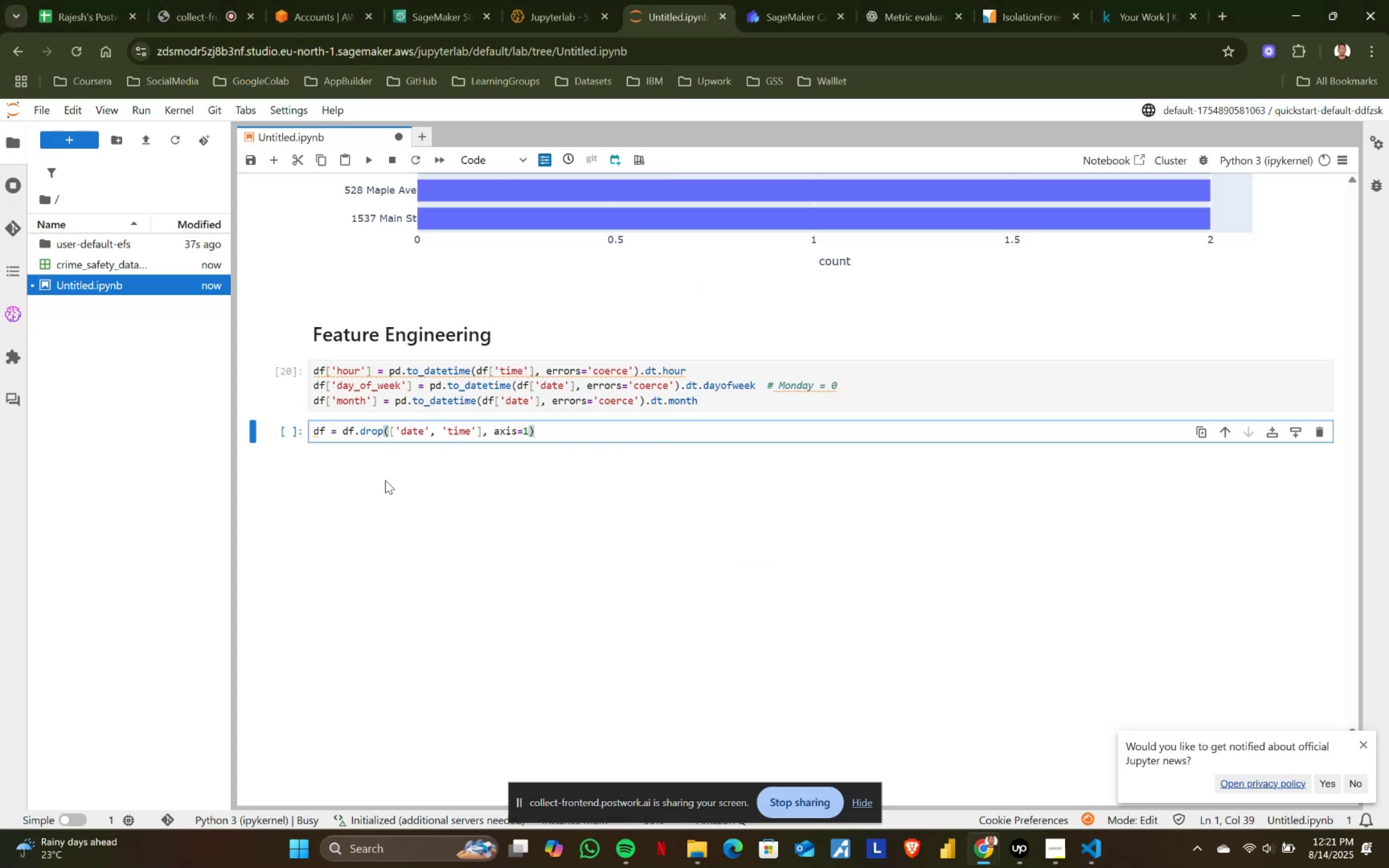 
key(Shift+ShiftRight)
 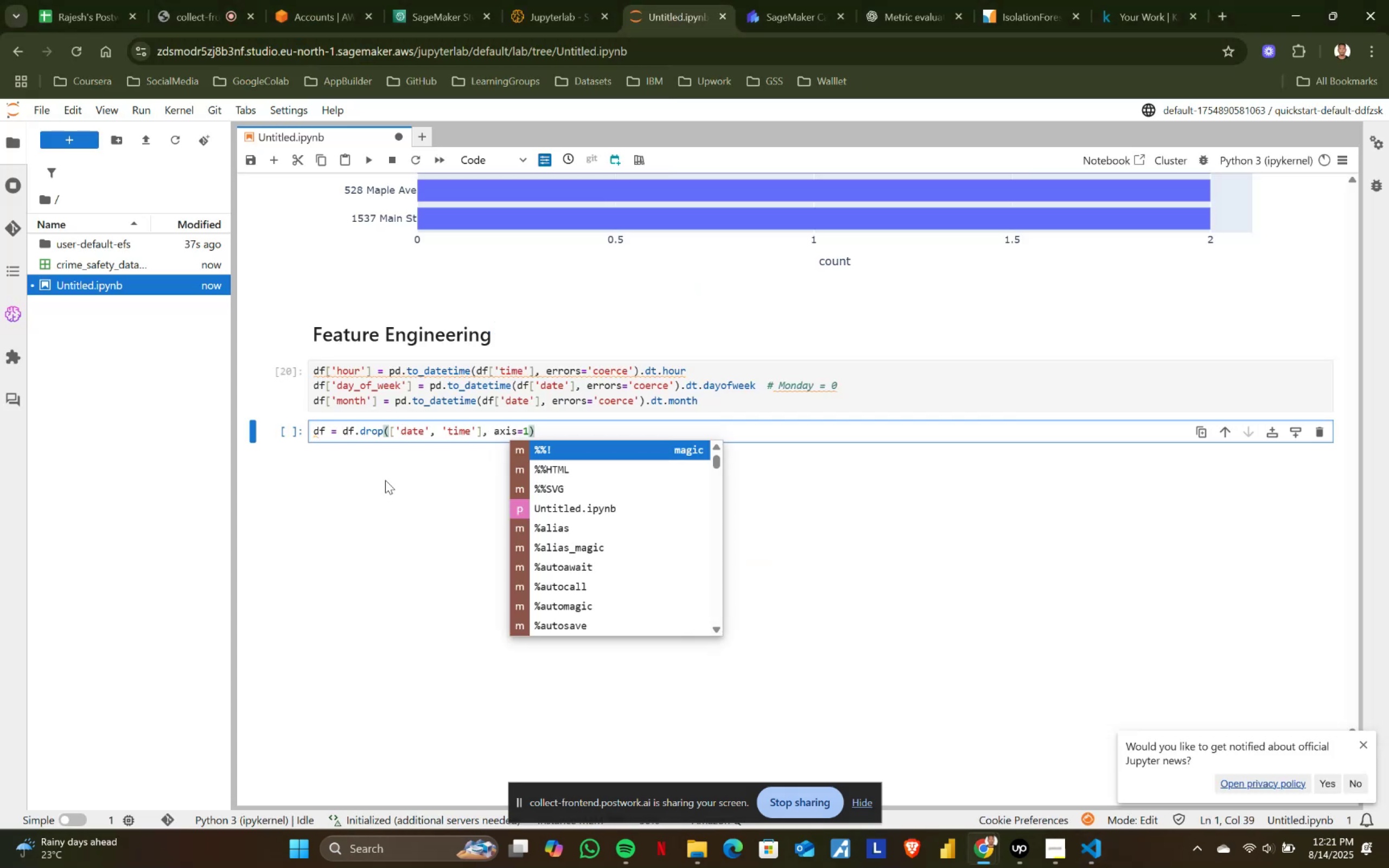 
key(Shift+Enter)
 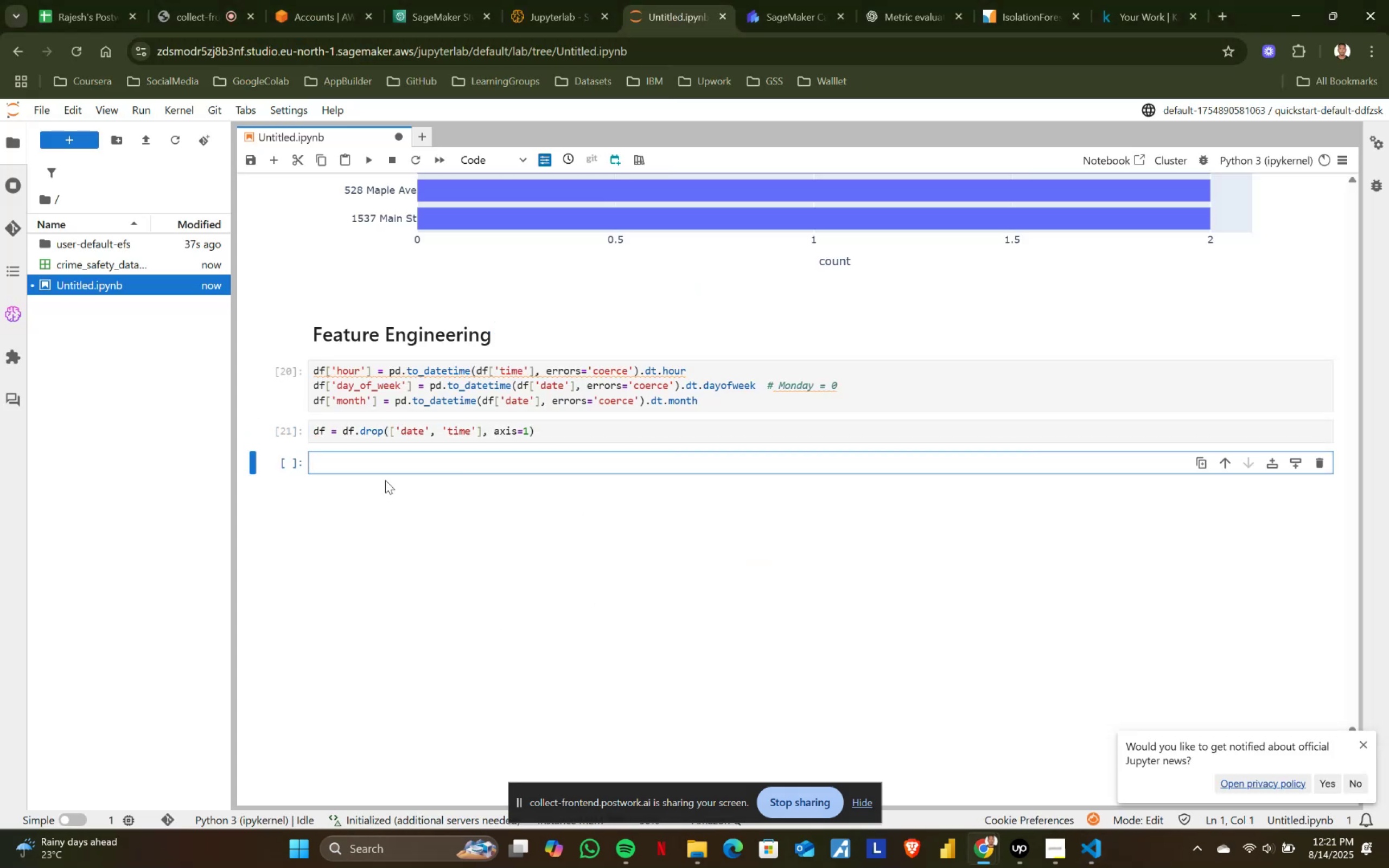 
key(Alt+AltLeft)
 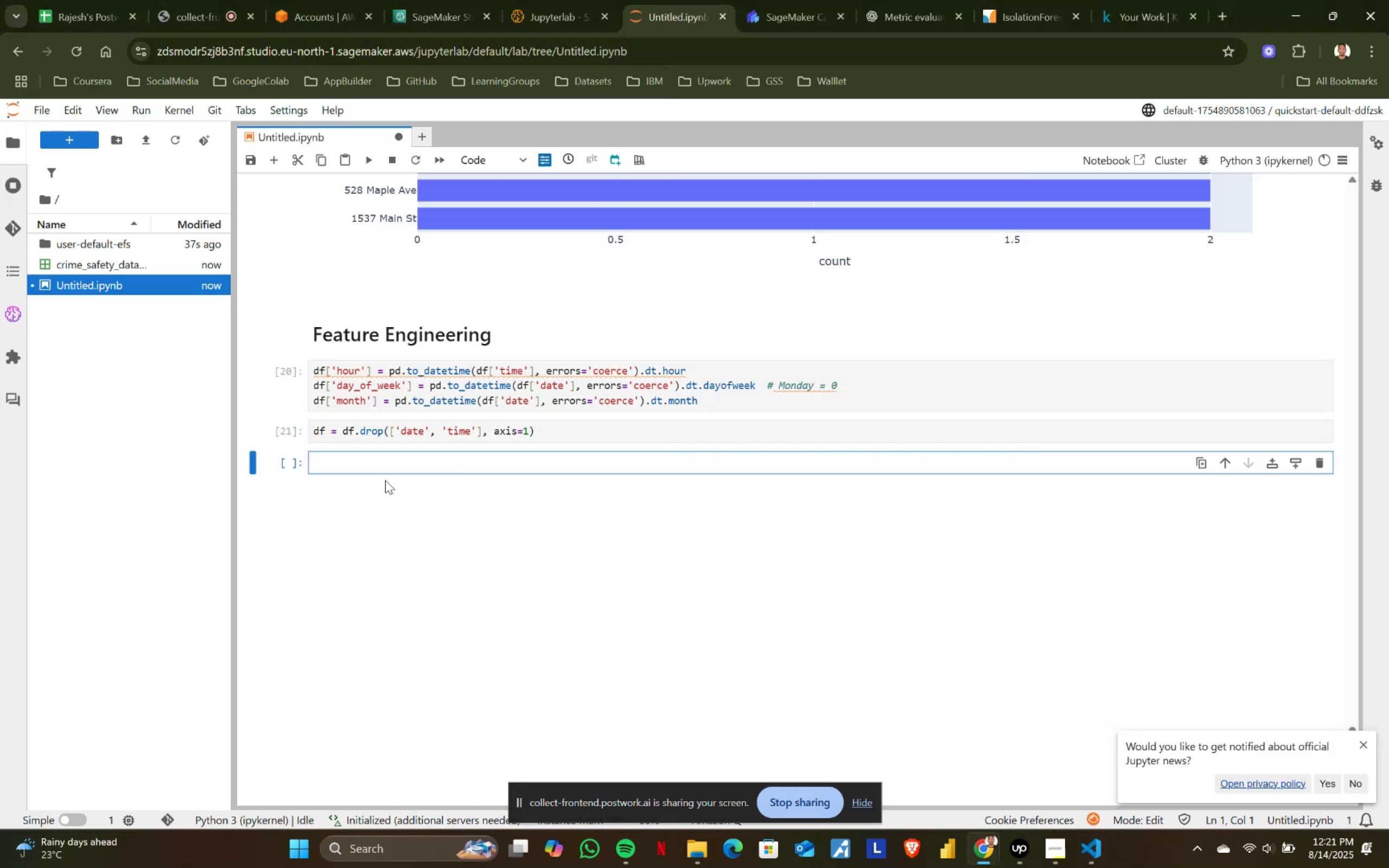 
key(Alt+Tab)
 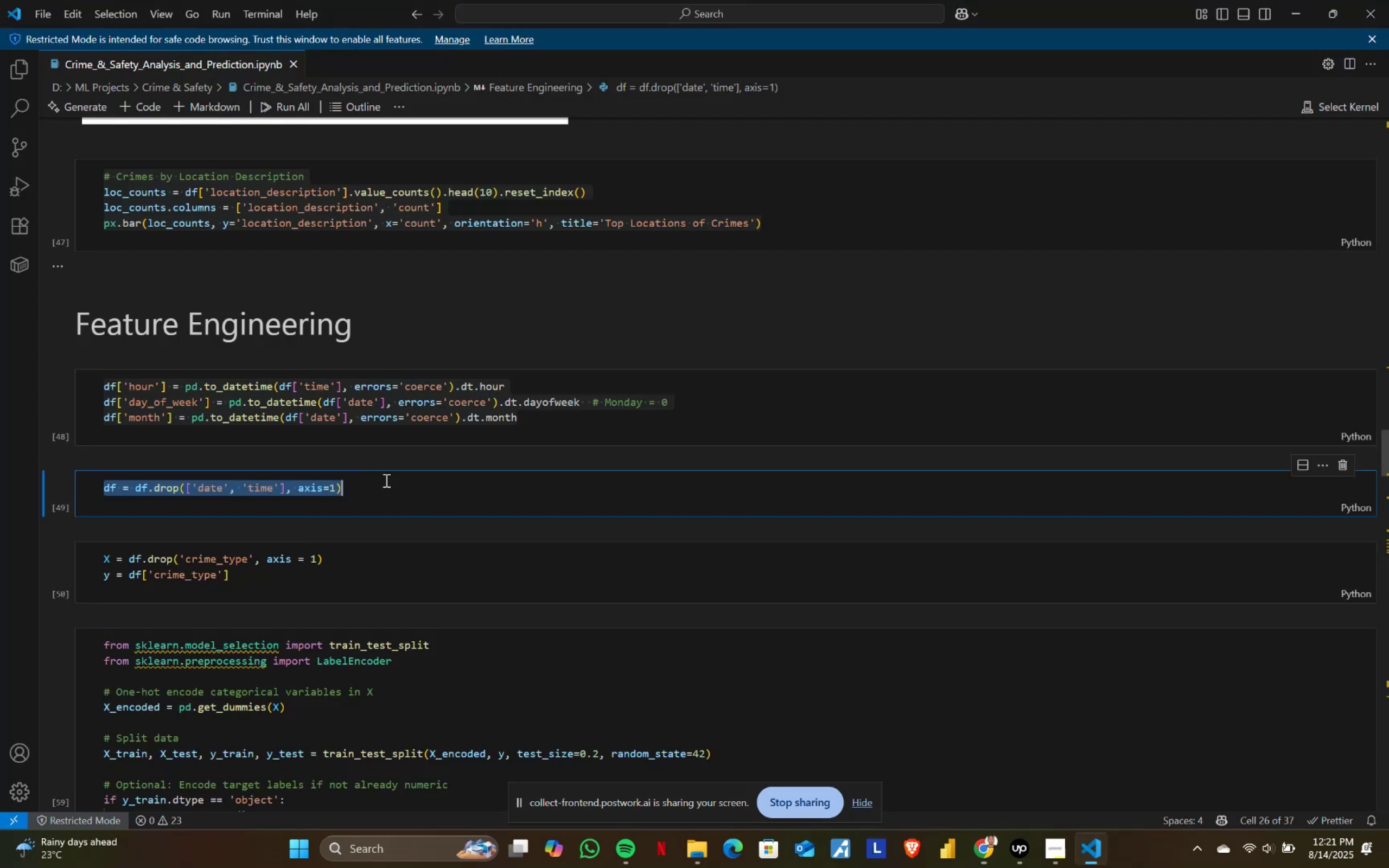 
scroll: coordinate [385, 480], scroll_direction: down, amount: 2.0
 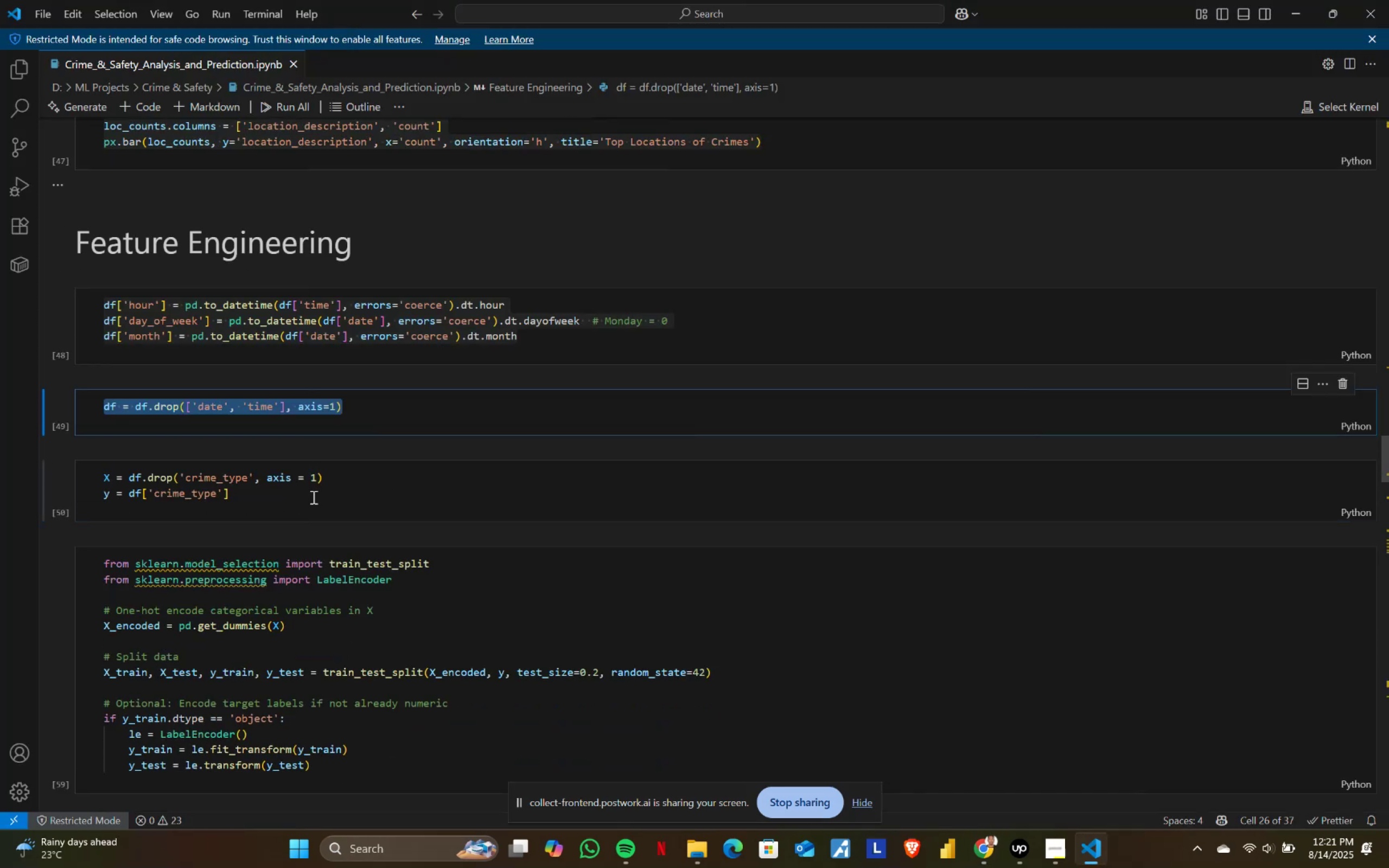 
left_click([304, 497])
 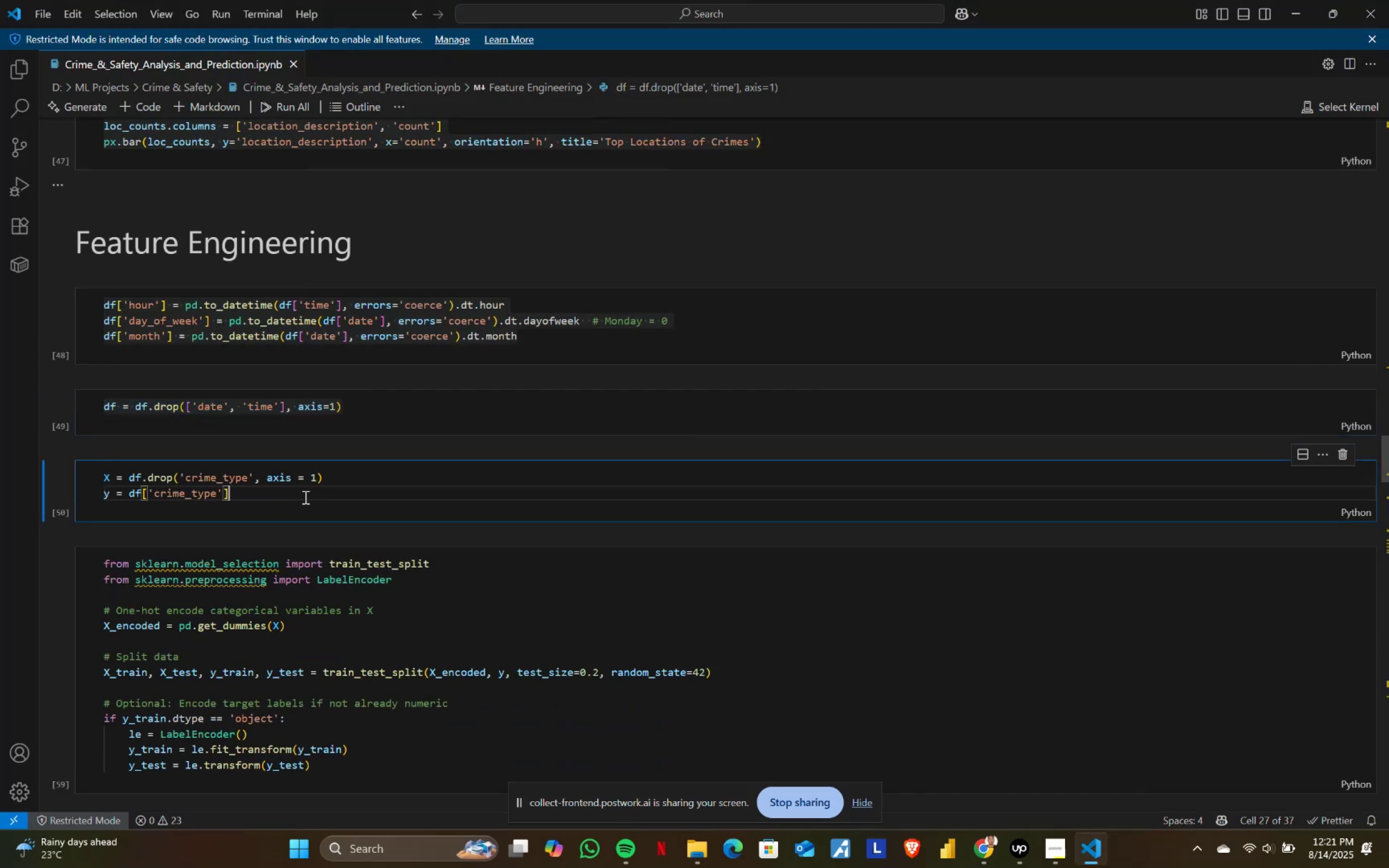 
key(Control+ControlLeft)
 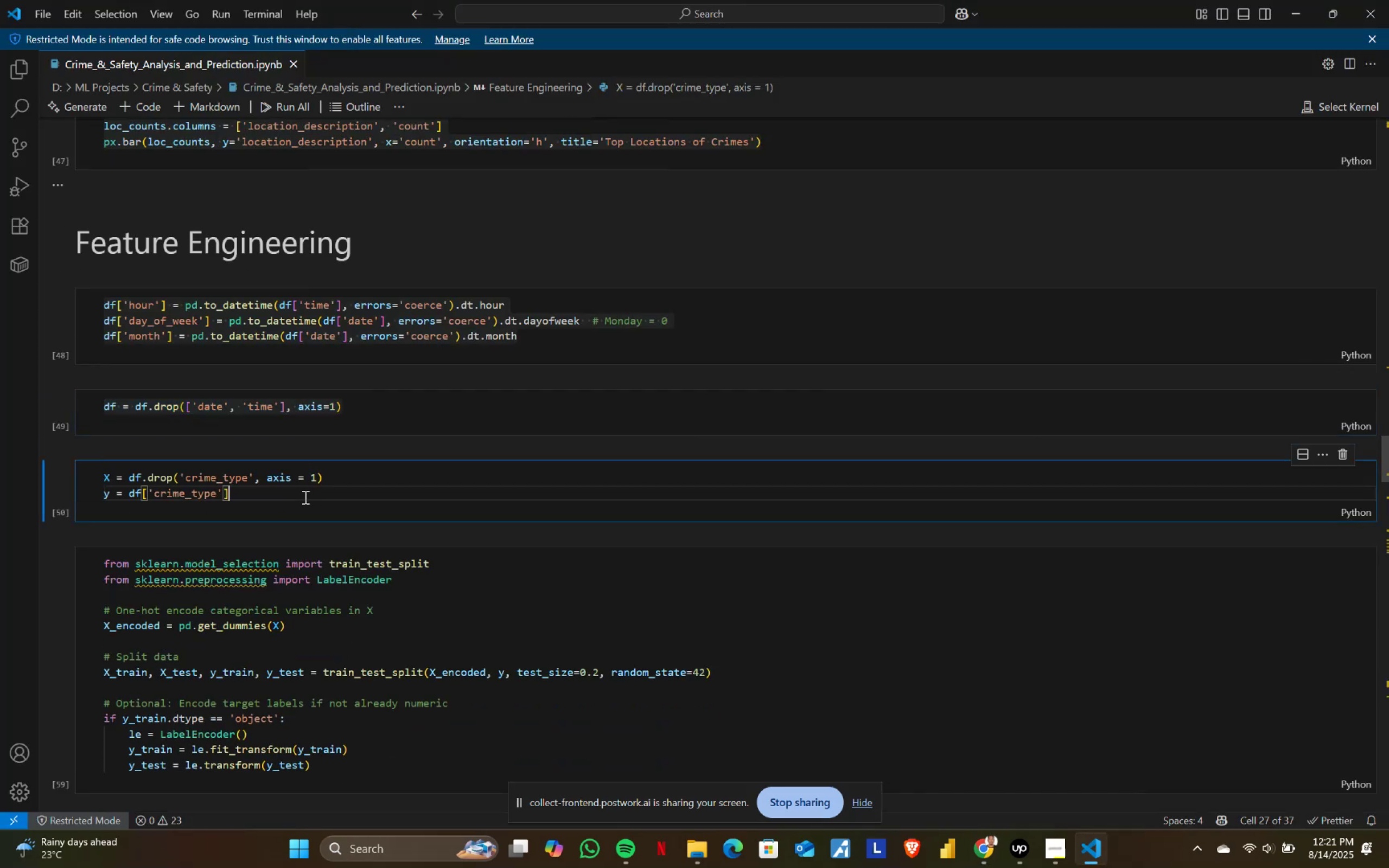 
key(Control+A)
 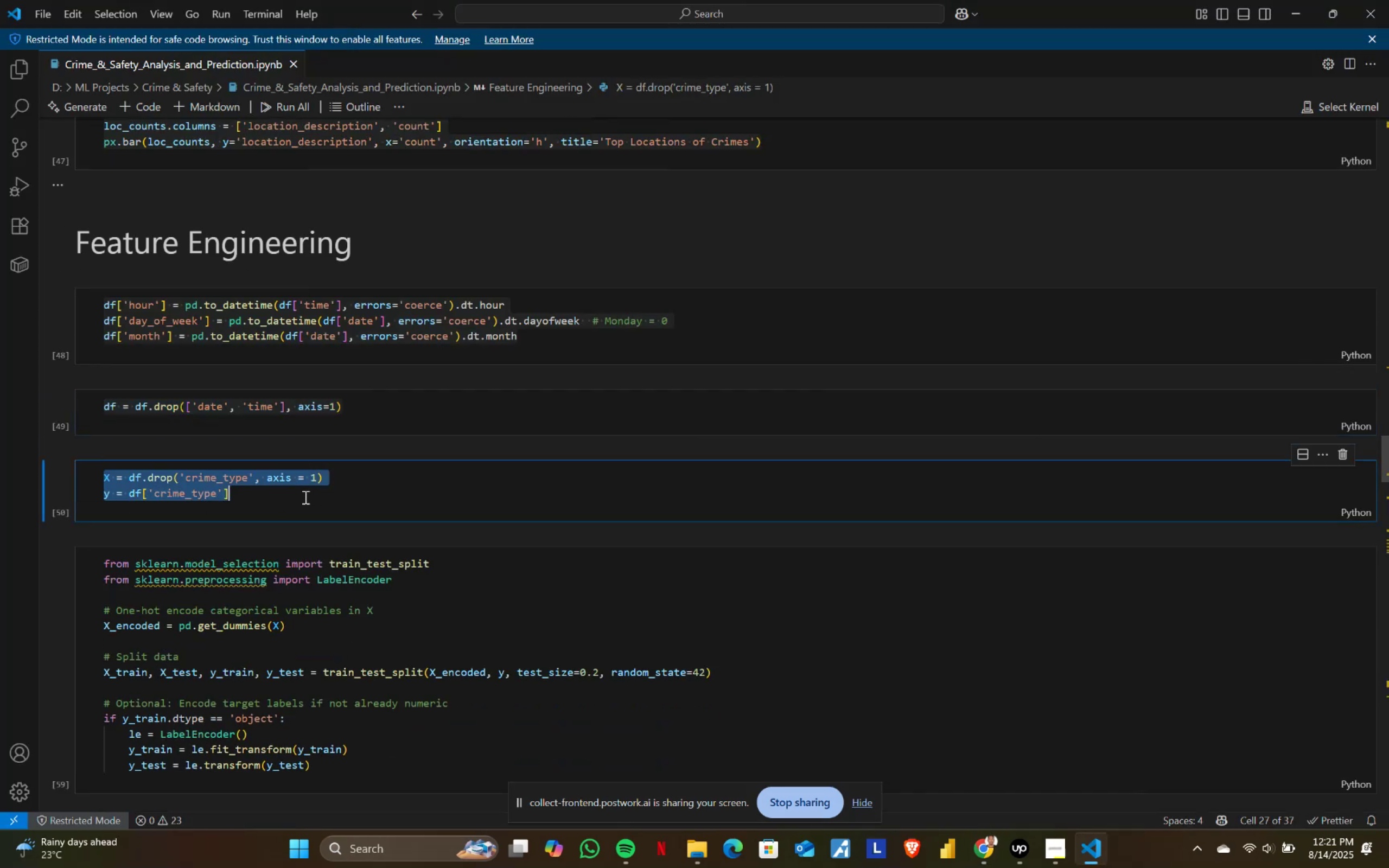 
key(Control+ControlLeft)
 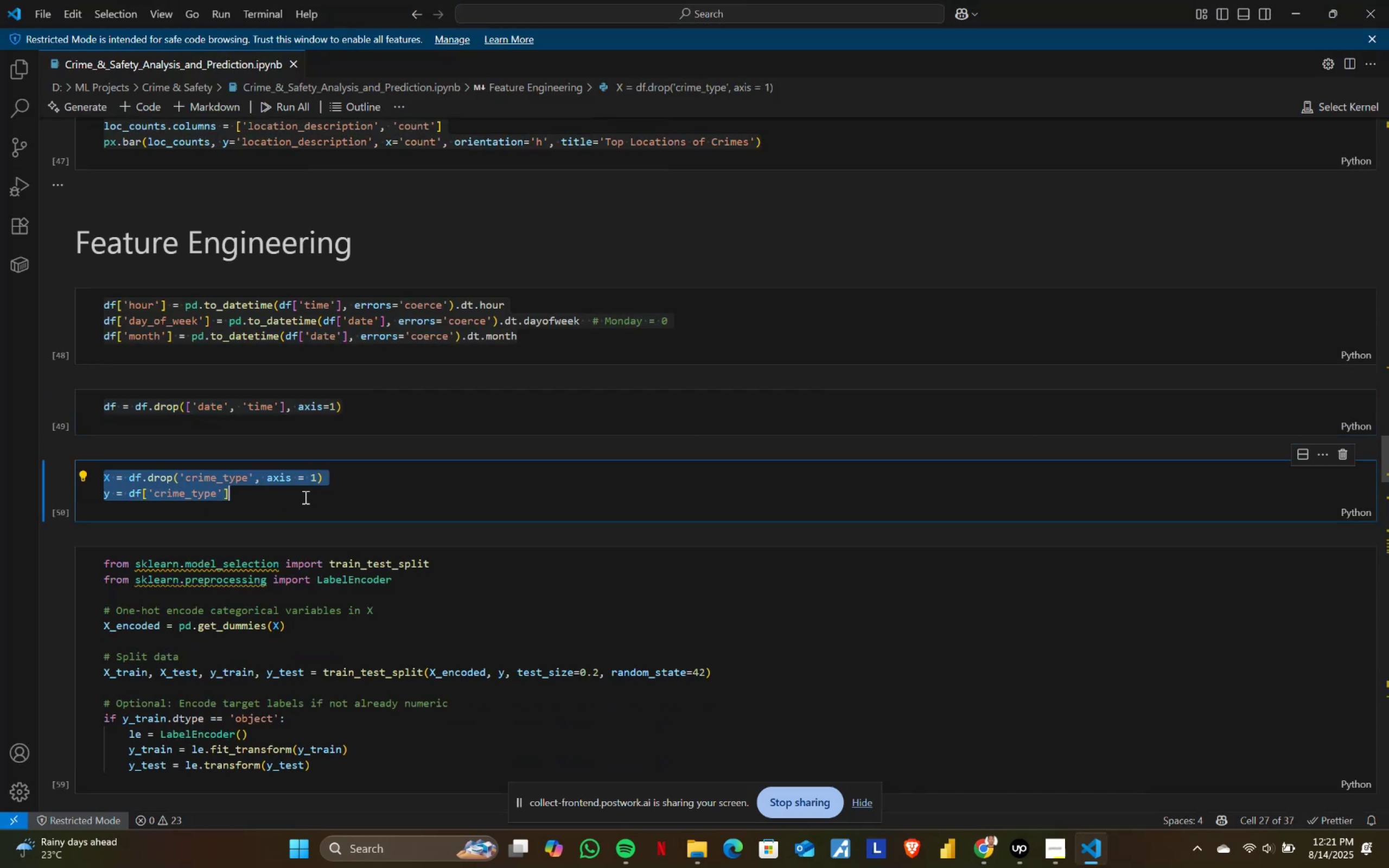 
key(Control+C)
 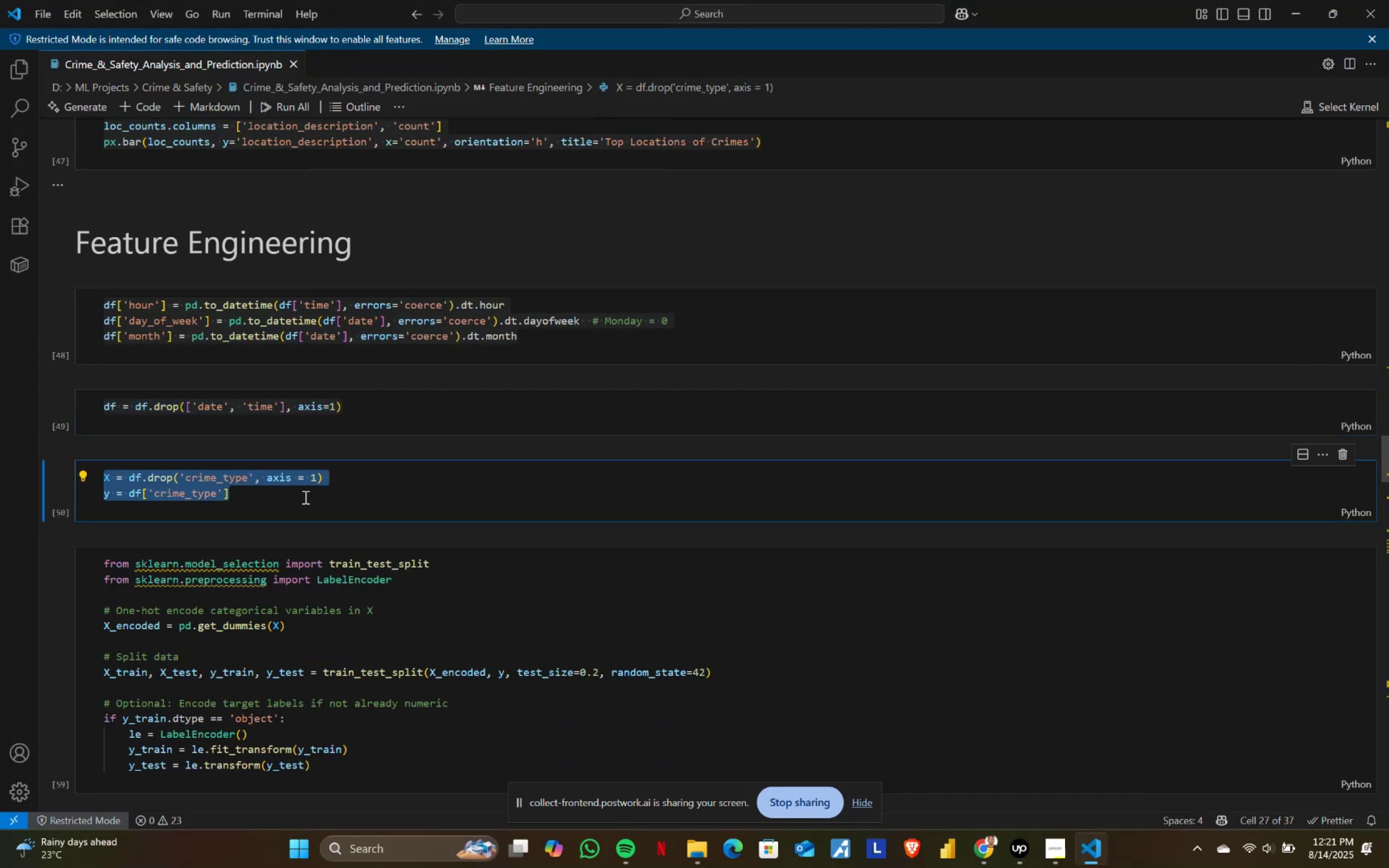 
key(Alt+AltLeft)
 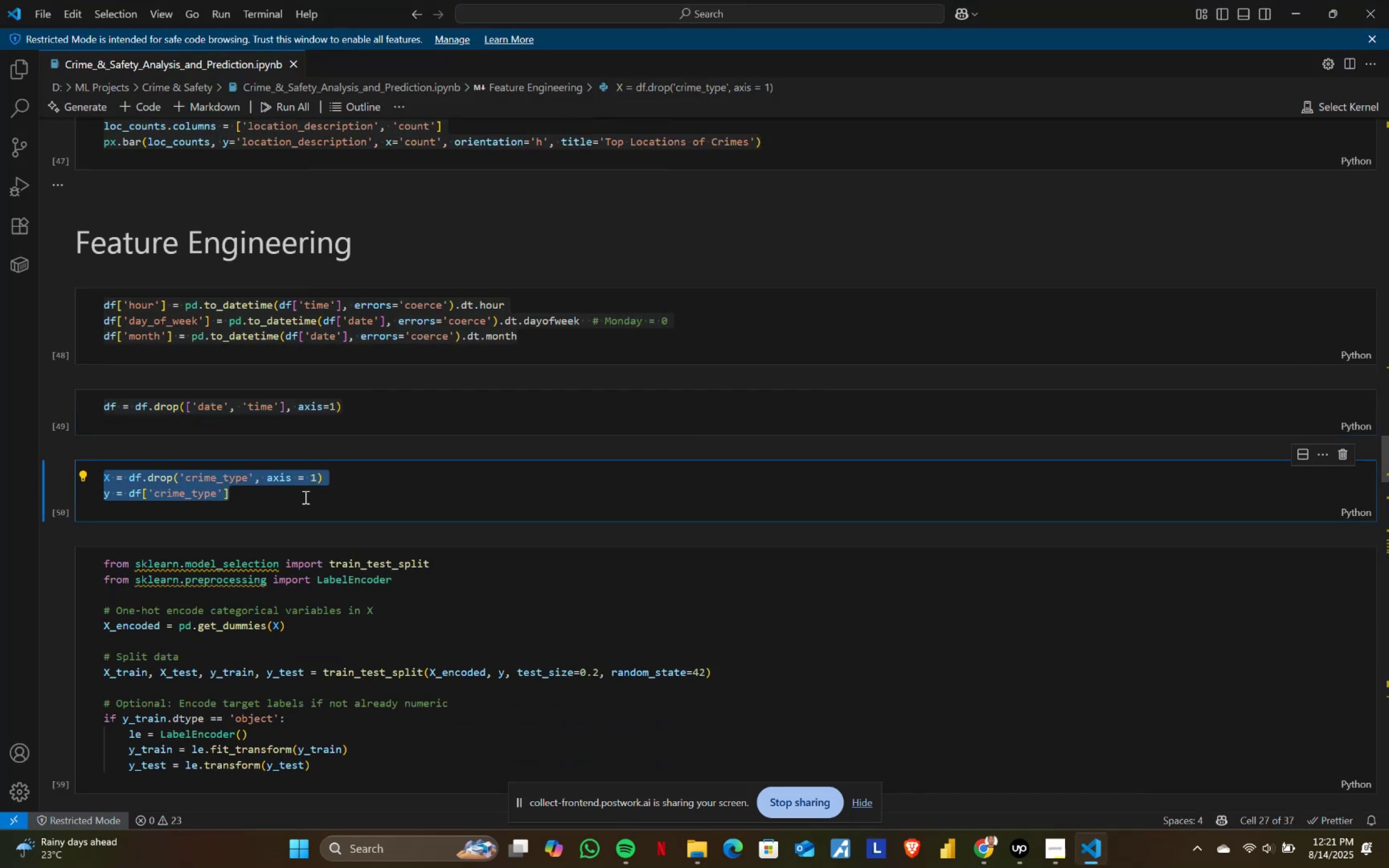 
key(Alt+Tab)
 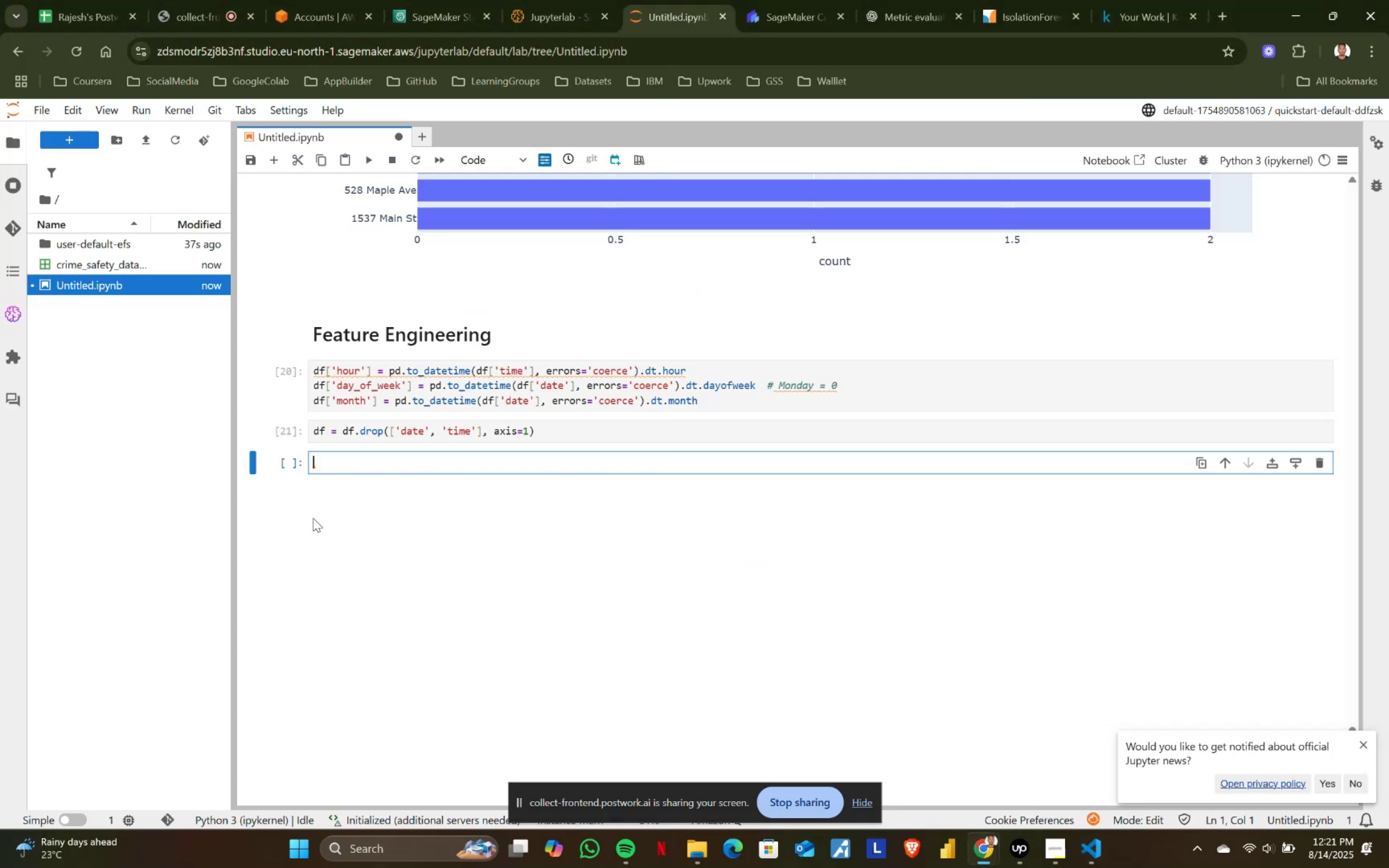 
key(Control+ControlLeft)
 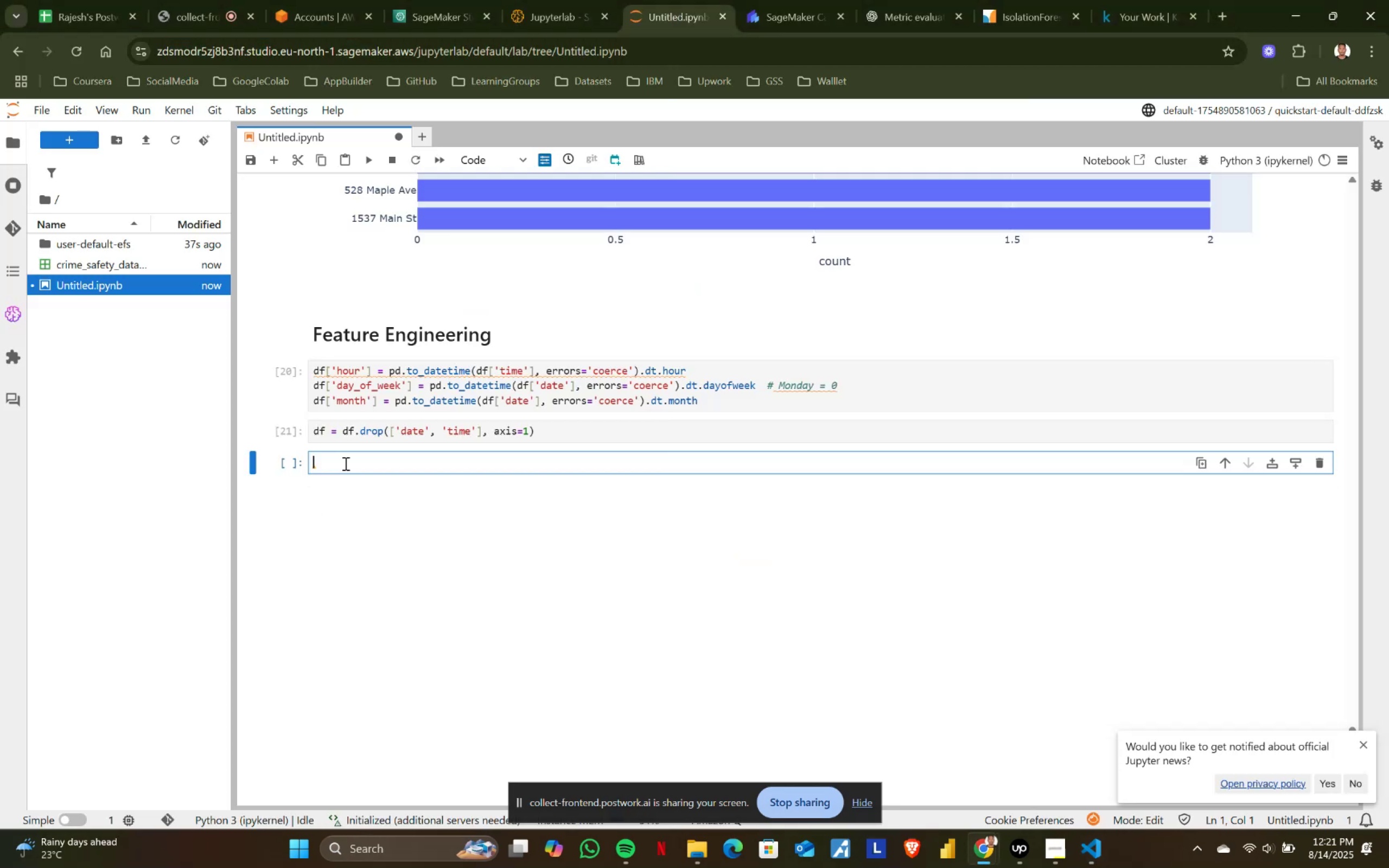 
key(Control+V)
 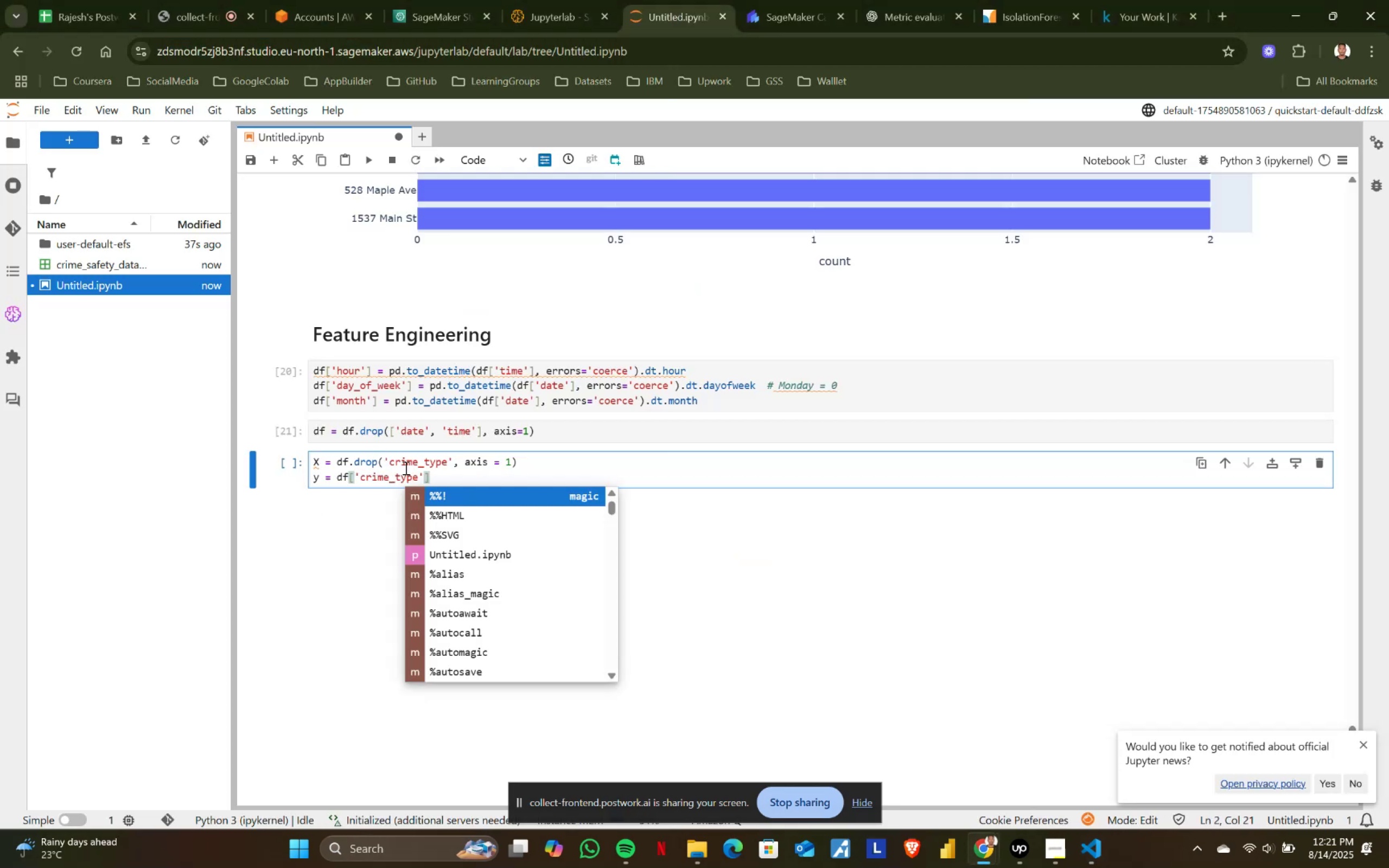 
key(Shift+ShiftRight)
 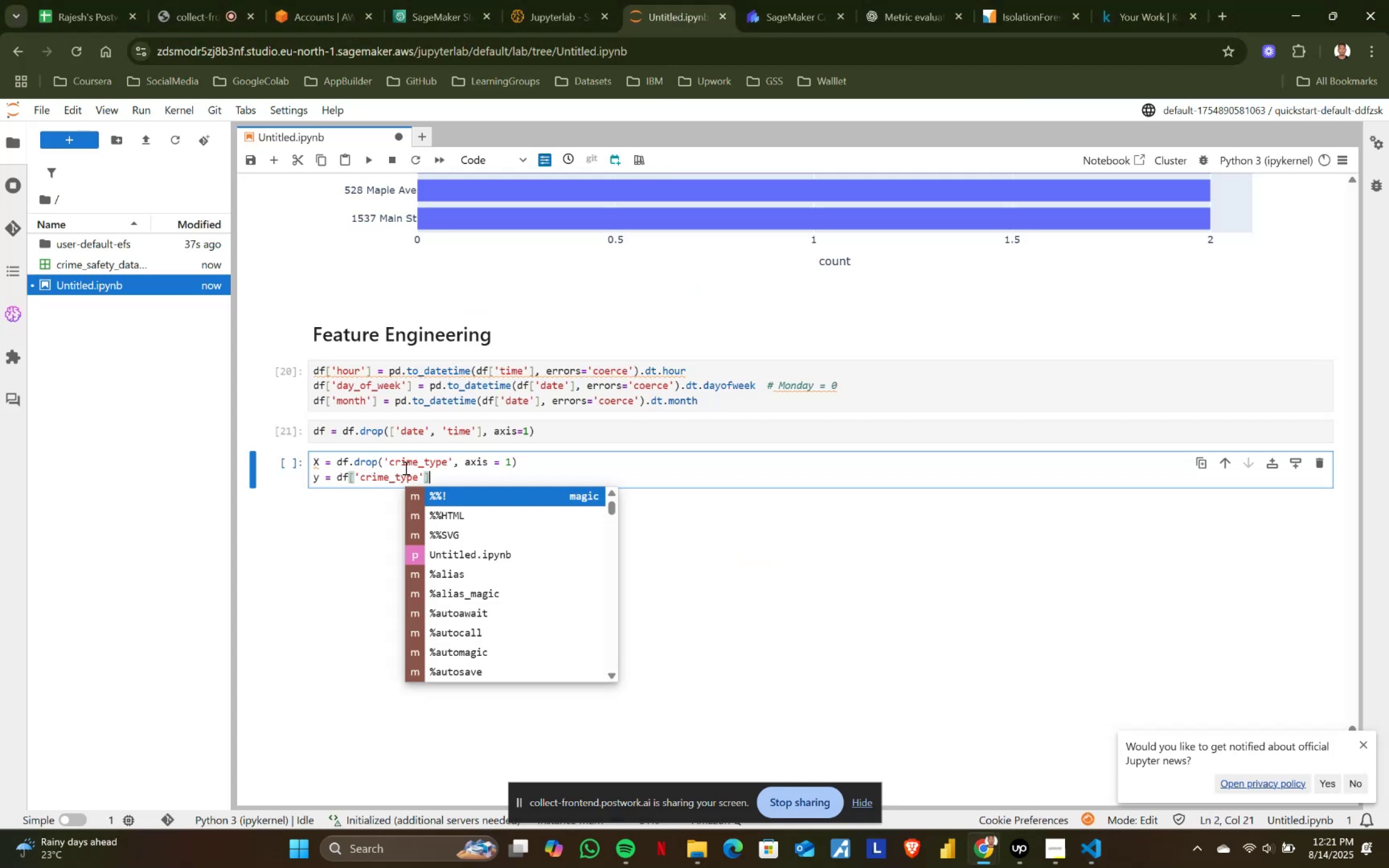 
key(Shift+Enter)
 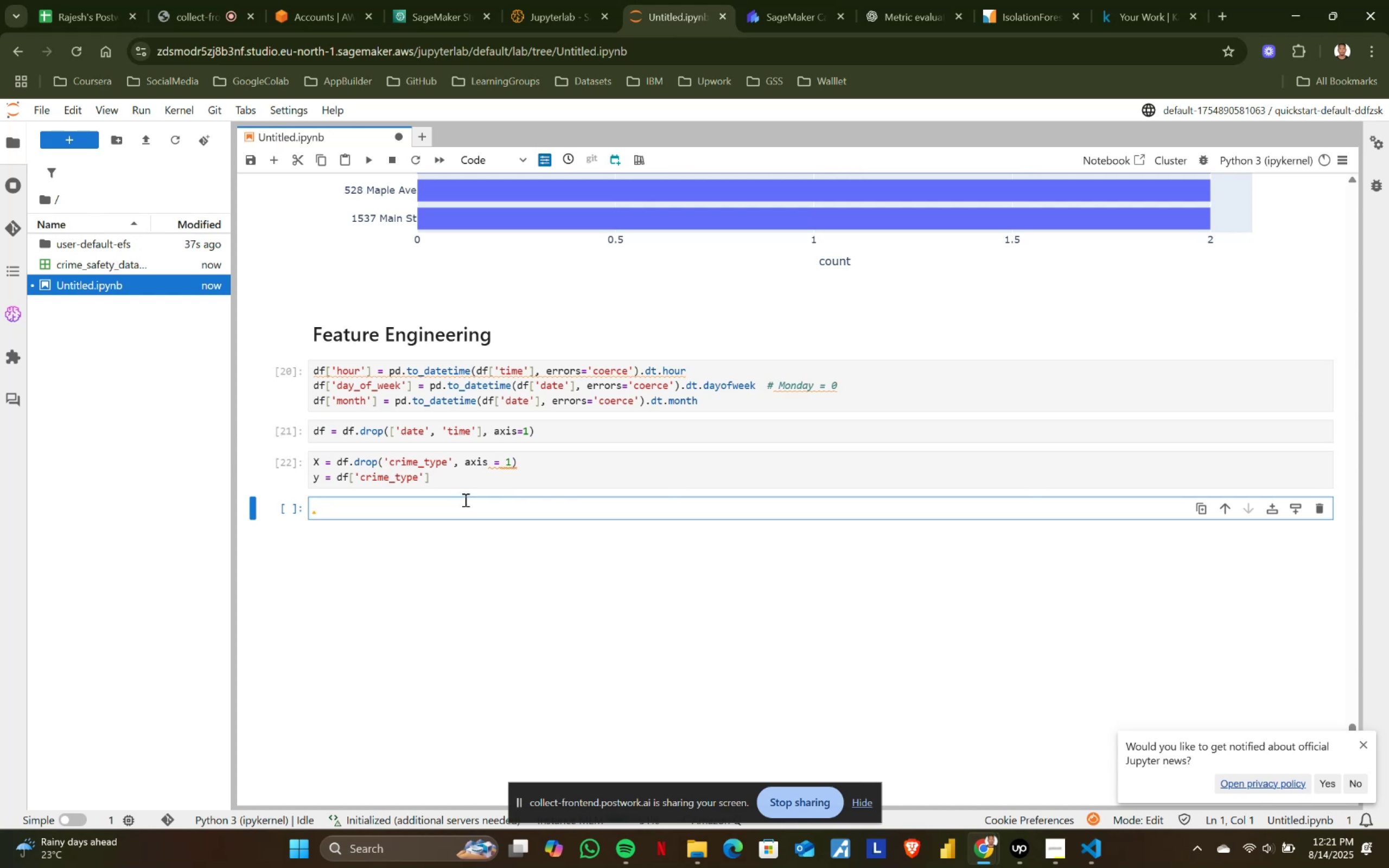 
wait(5.95)
 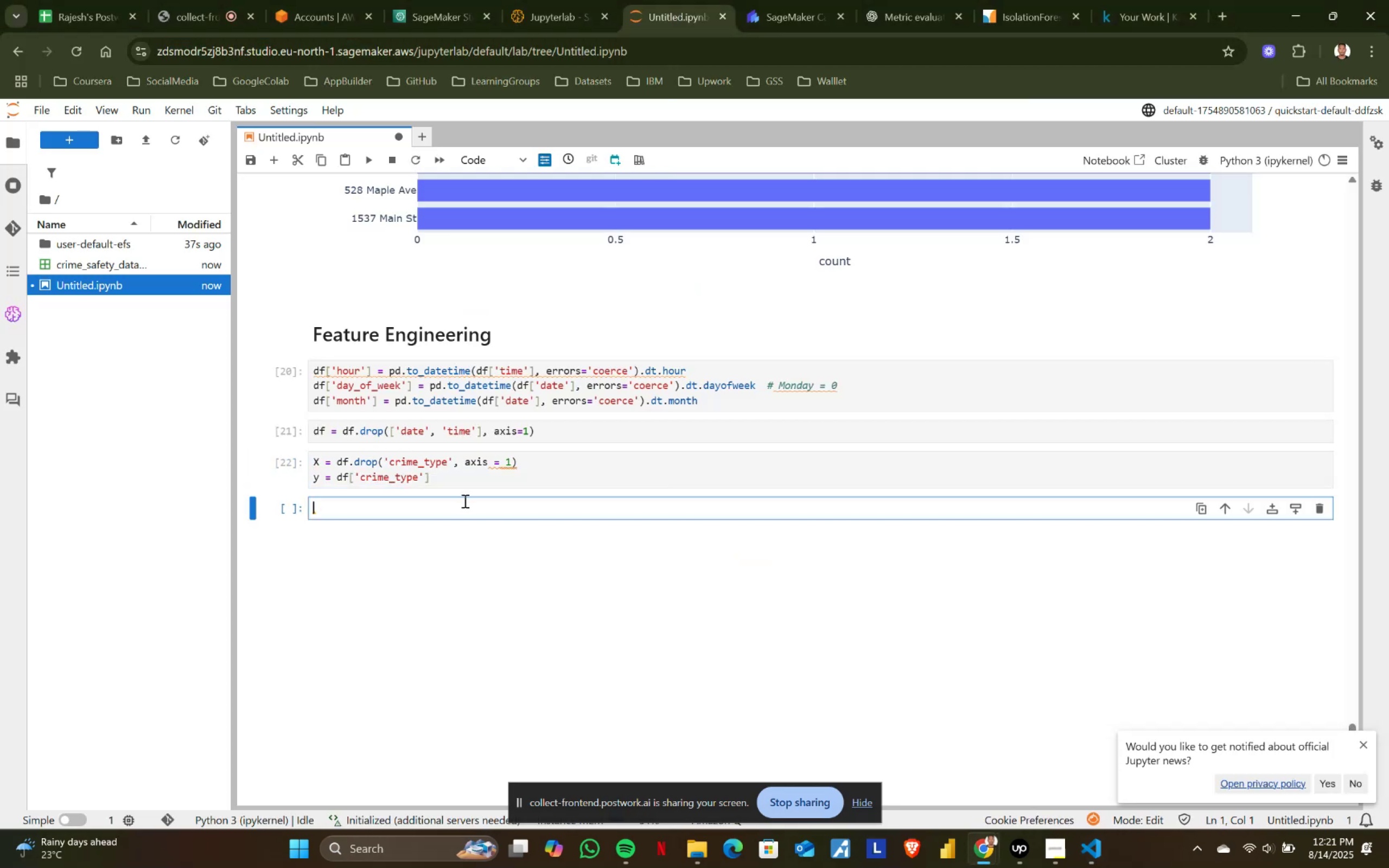 
key(Alt+AltLeft)
 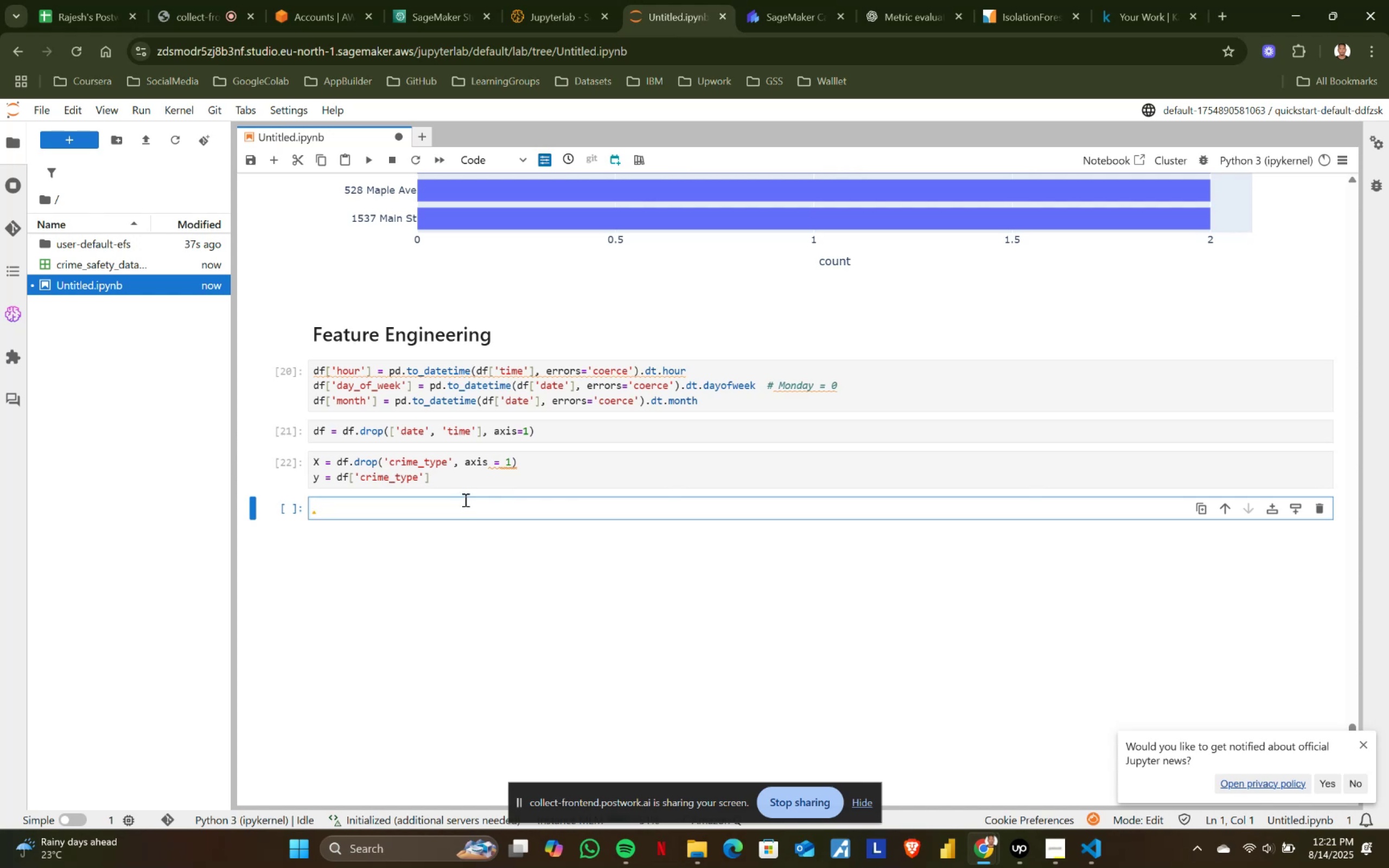 
key(Alt+Tab)
 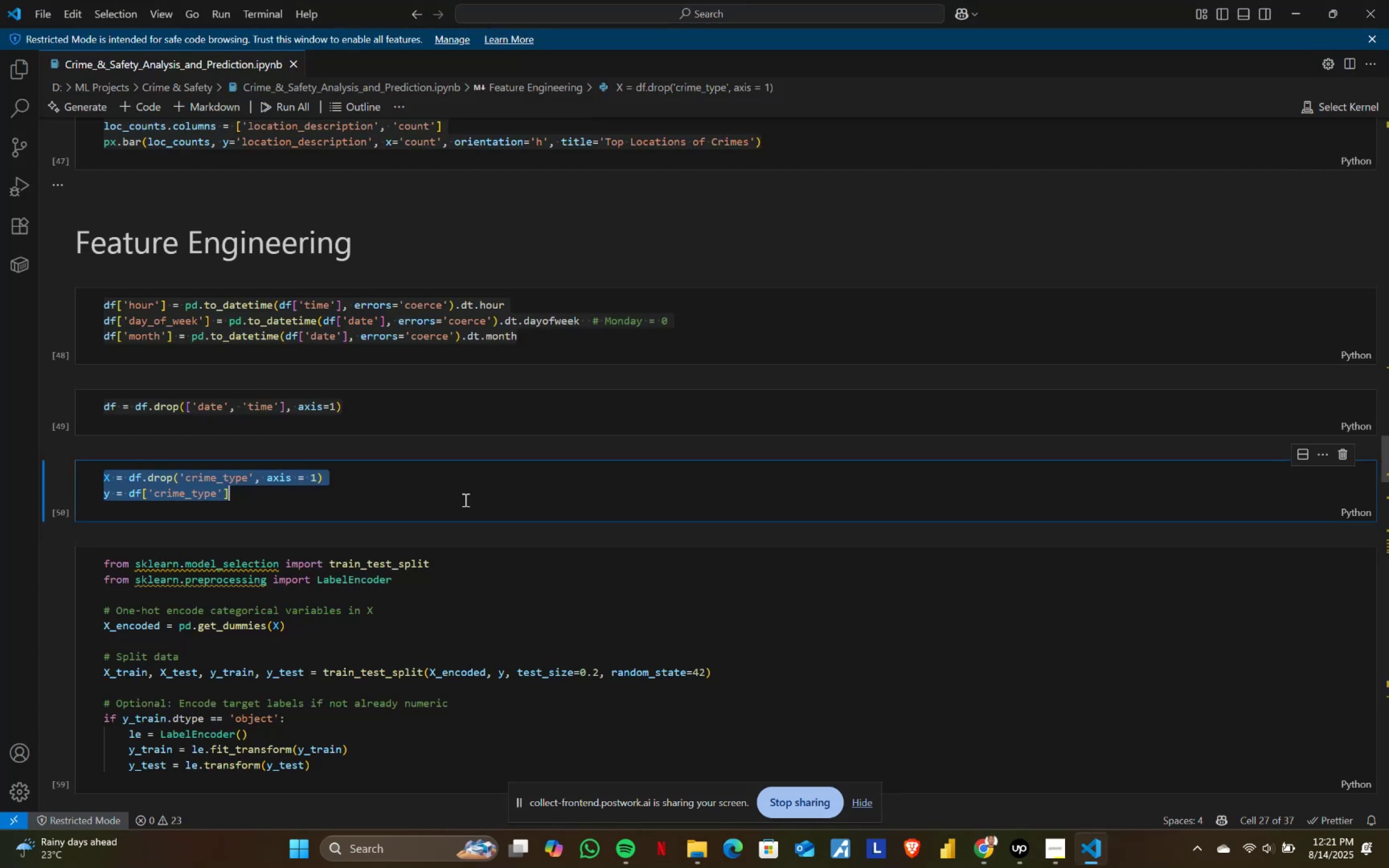 
scroll: coordinate [464, 500], scroll_direction: down, amount: 4.0
 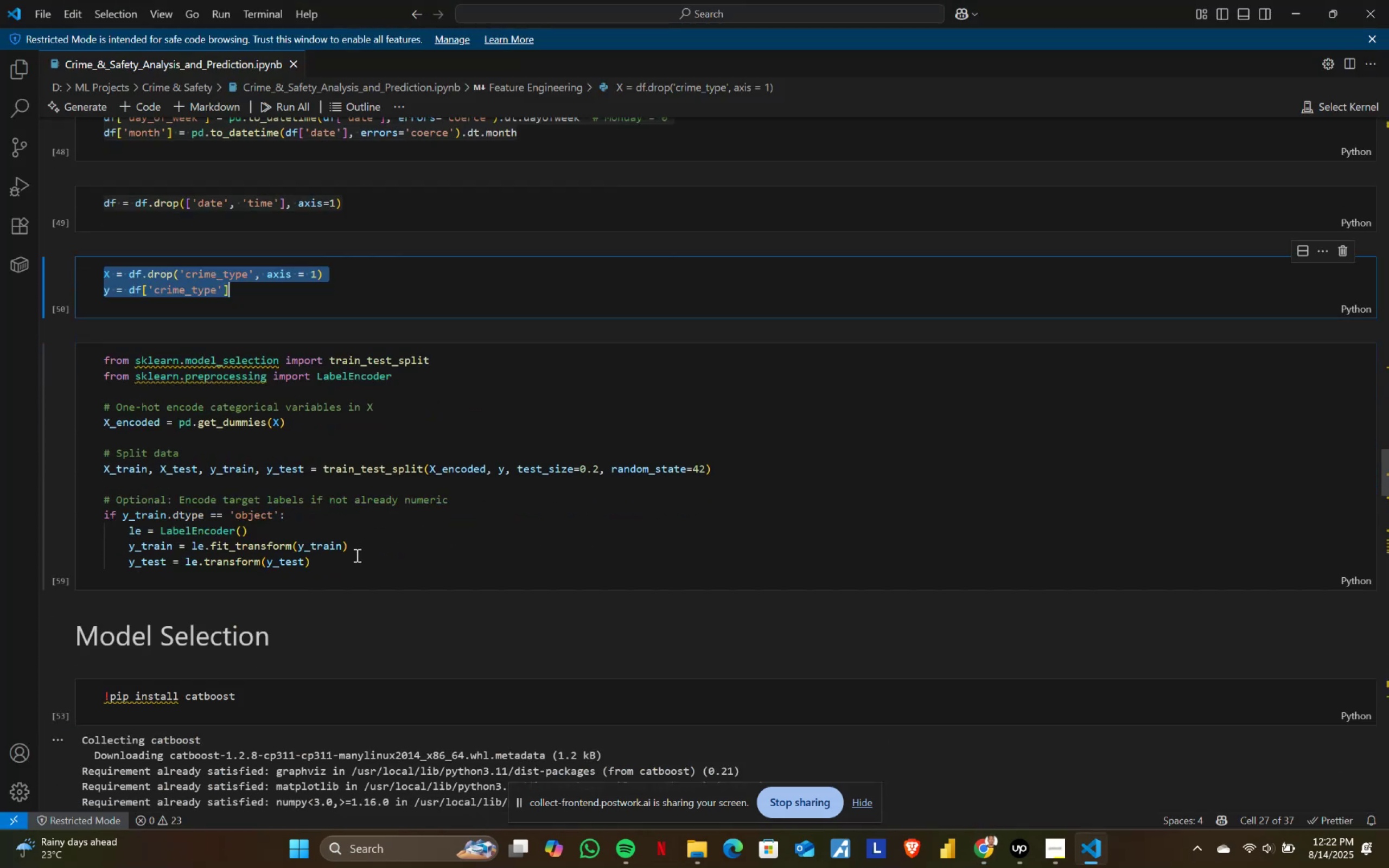 
left_click([356, 555])
 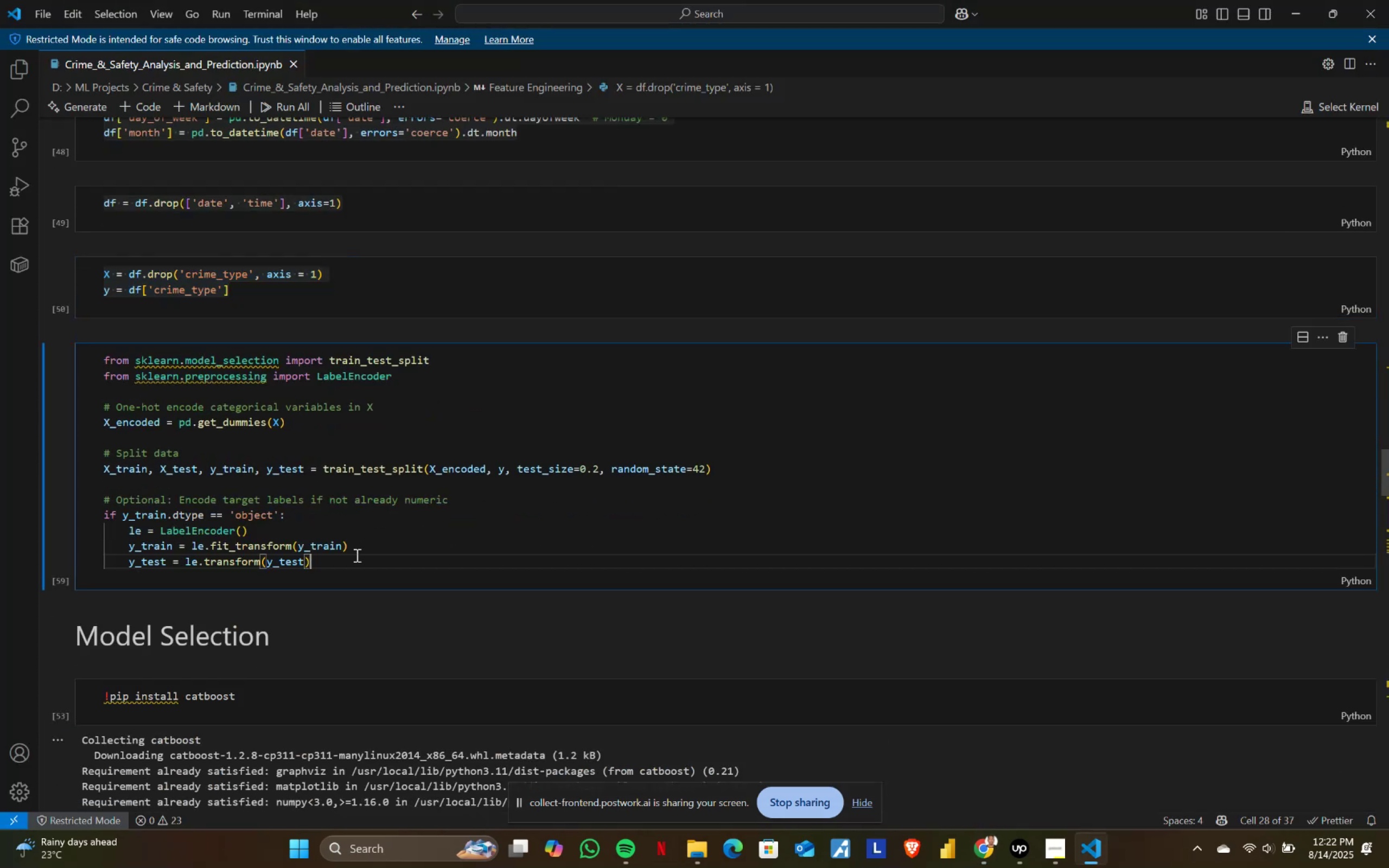 
key(Control+ControlLeft)
 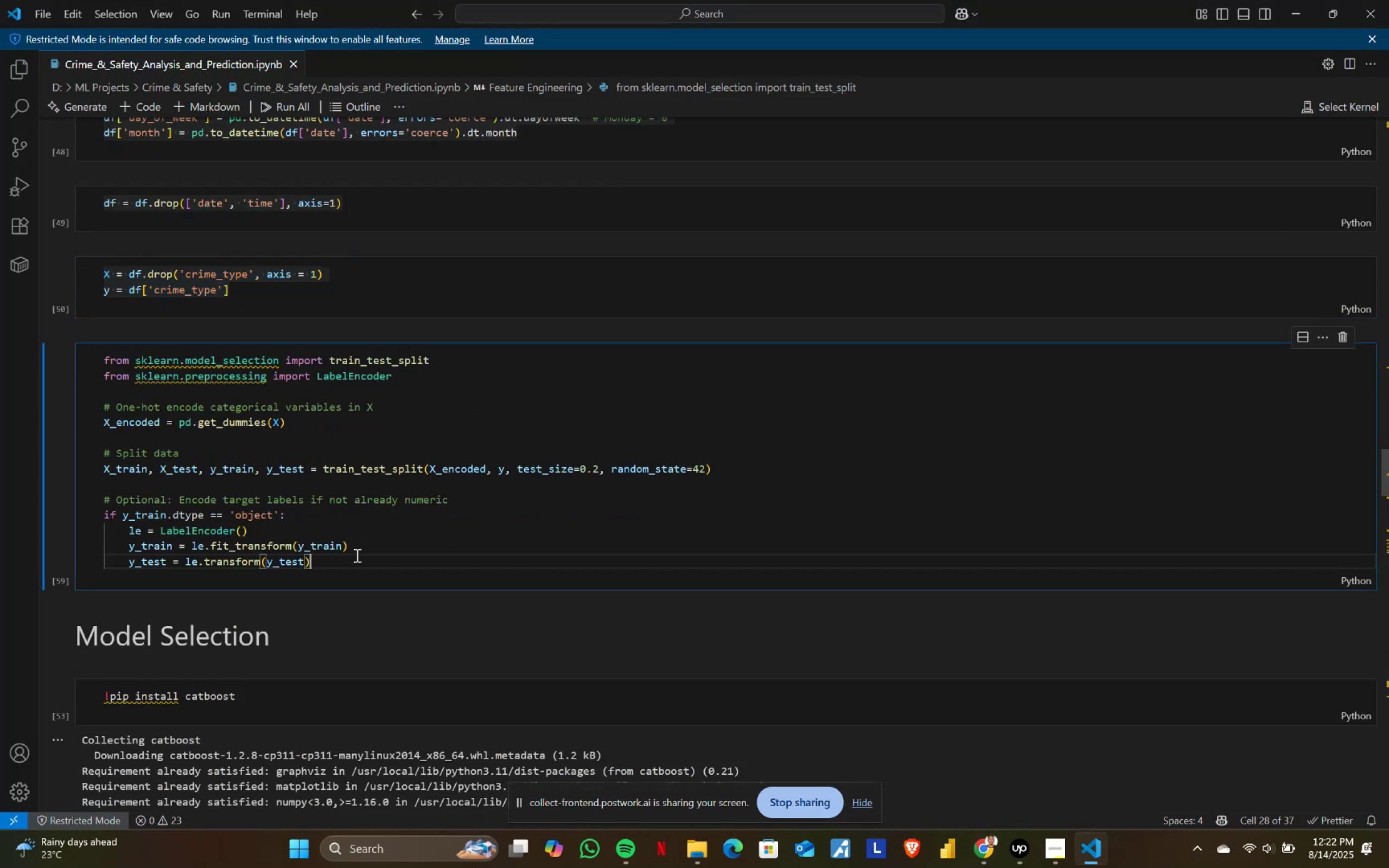 
key(Control+A)
 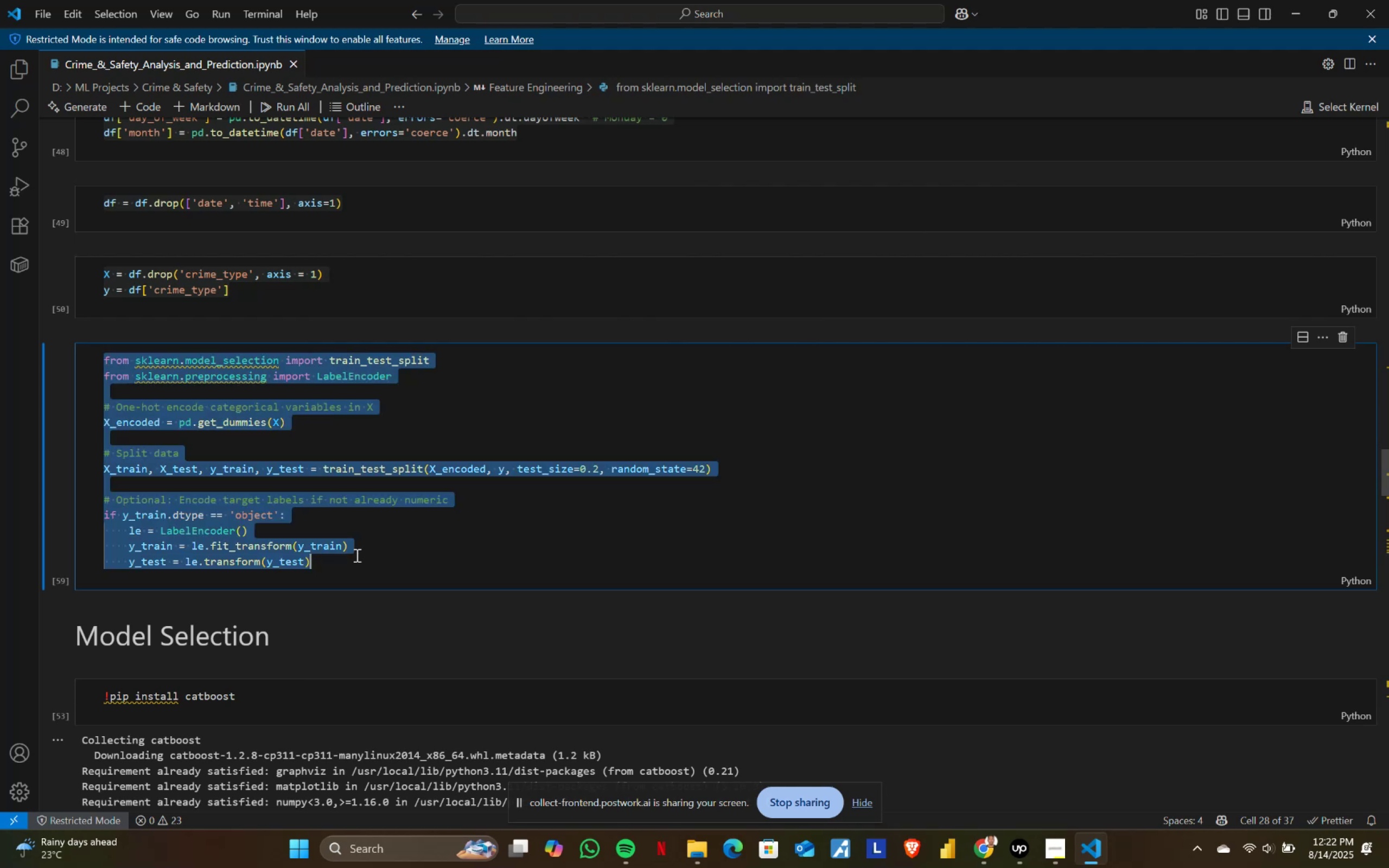 
key(Control+ControlLeft)
 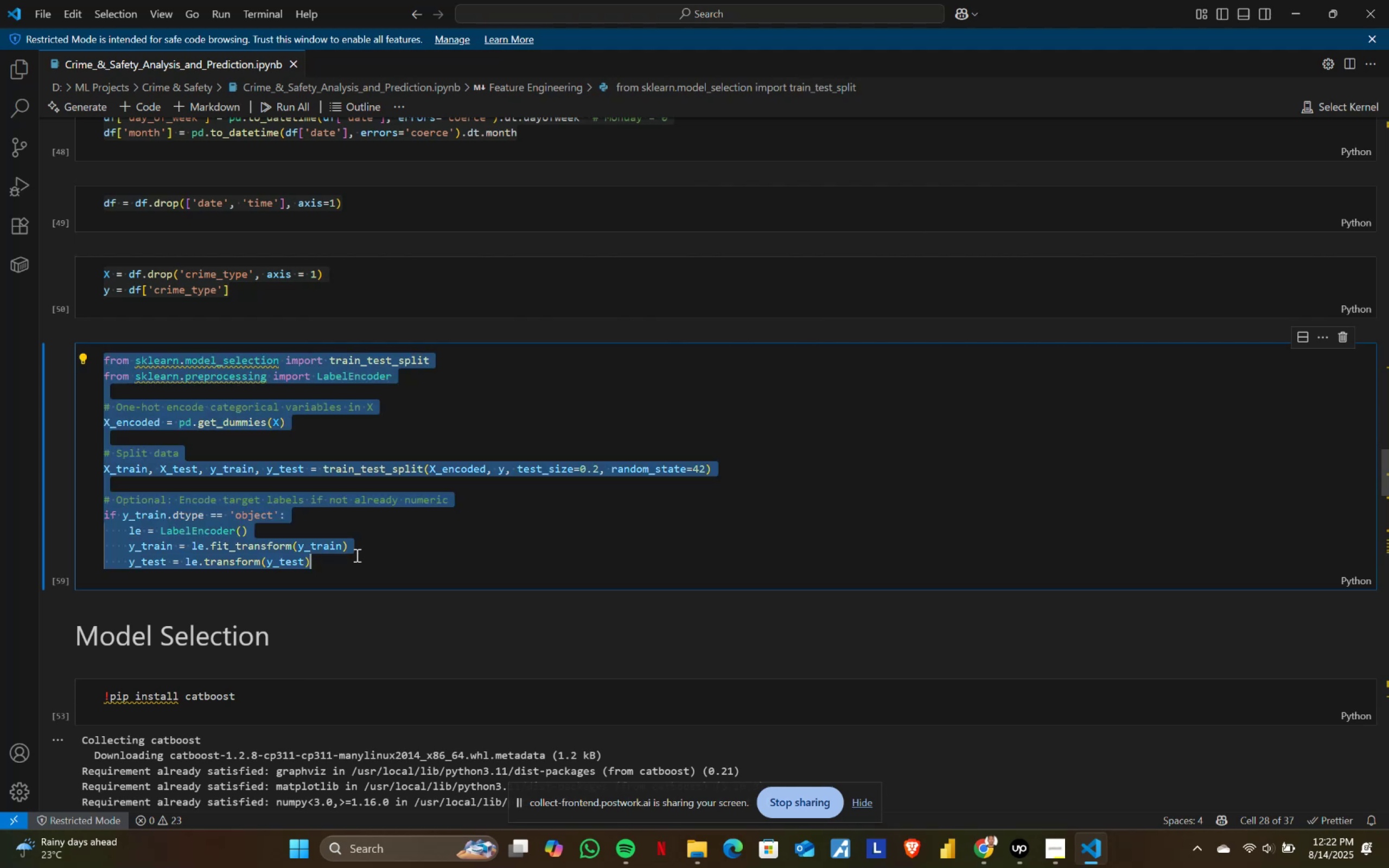 
key(Control+C)
 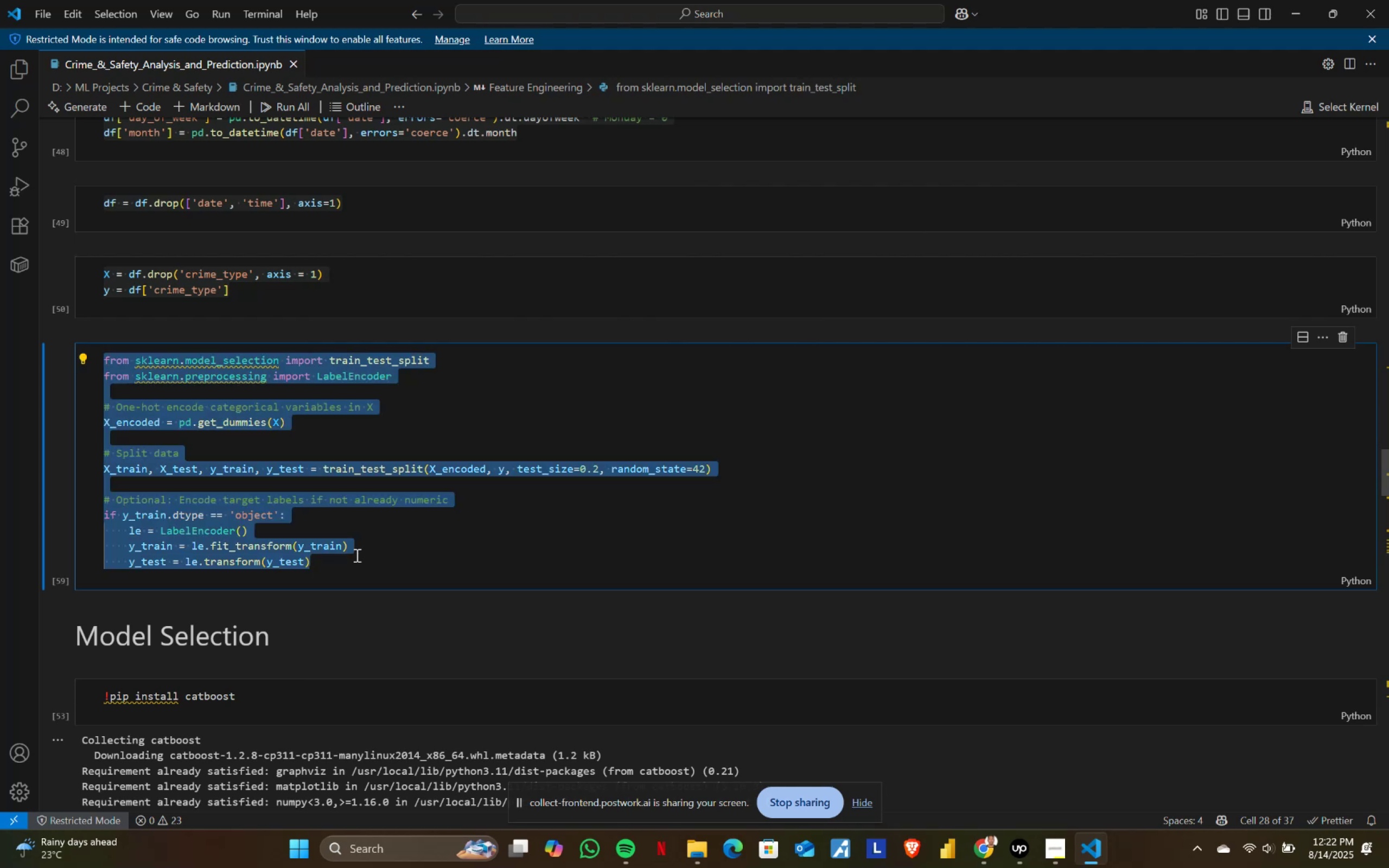 
key(Alt+AltLeft)
 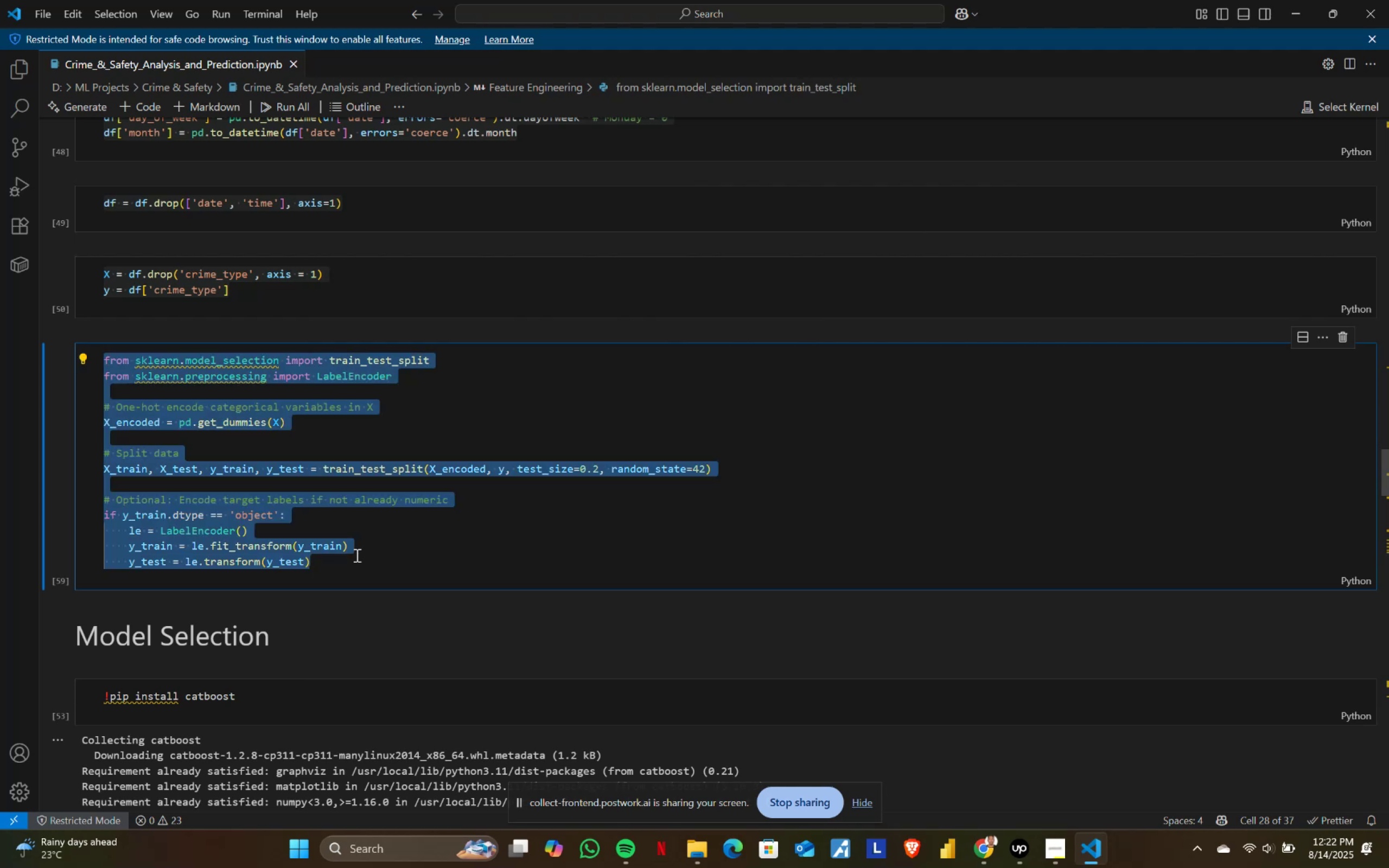 
key(Alt+Tab)
 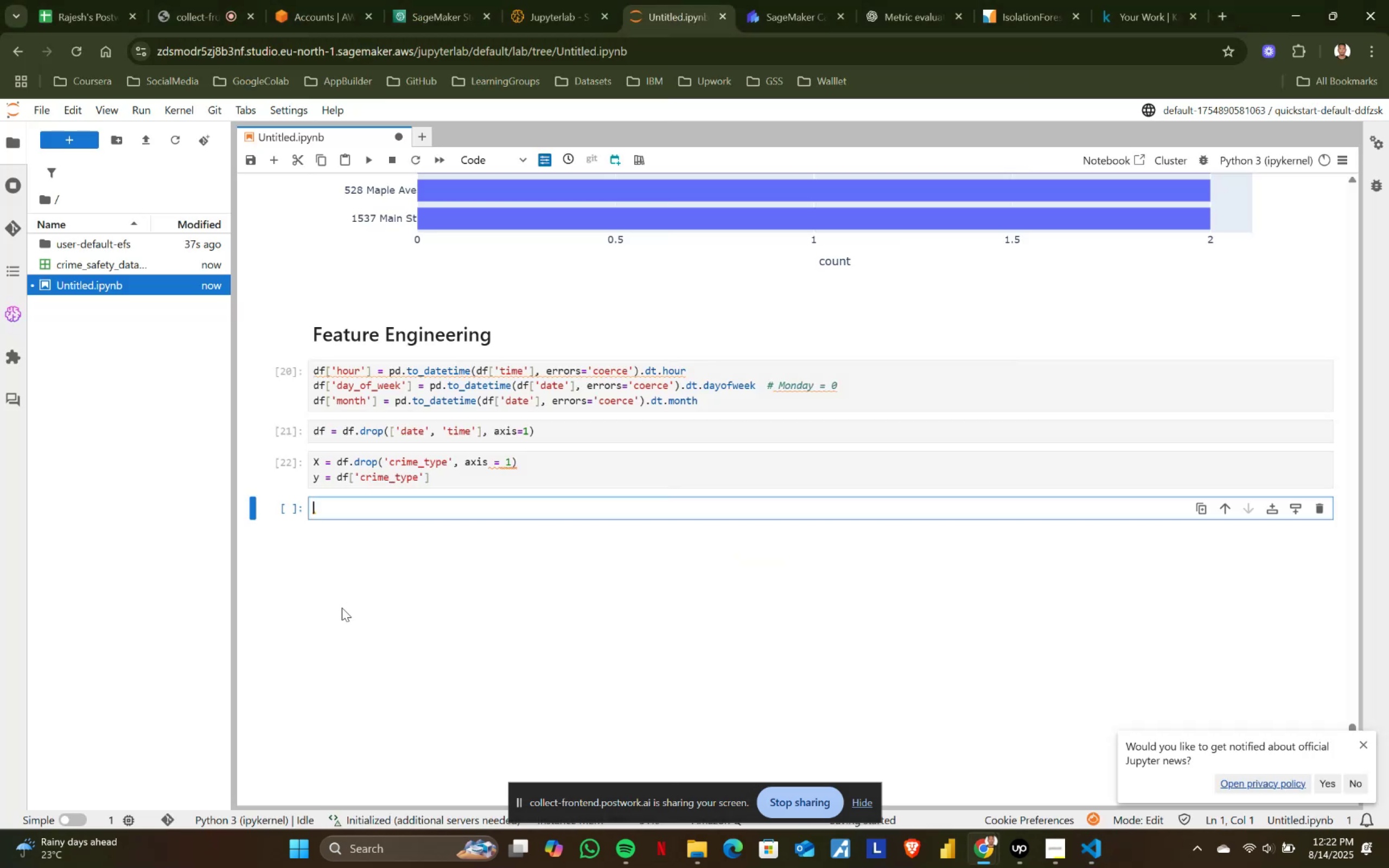 
key(Control+ControlLeft)
 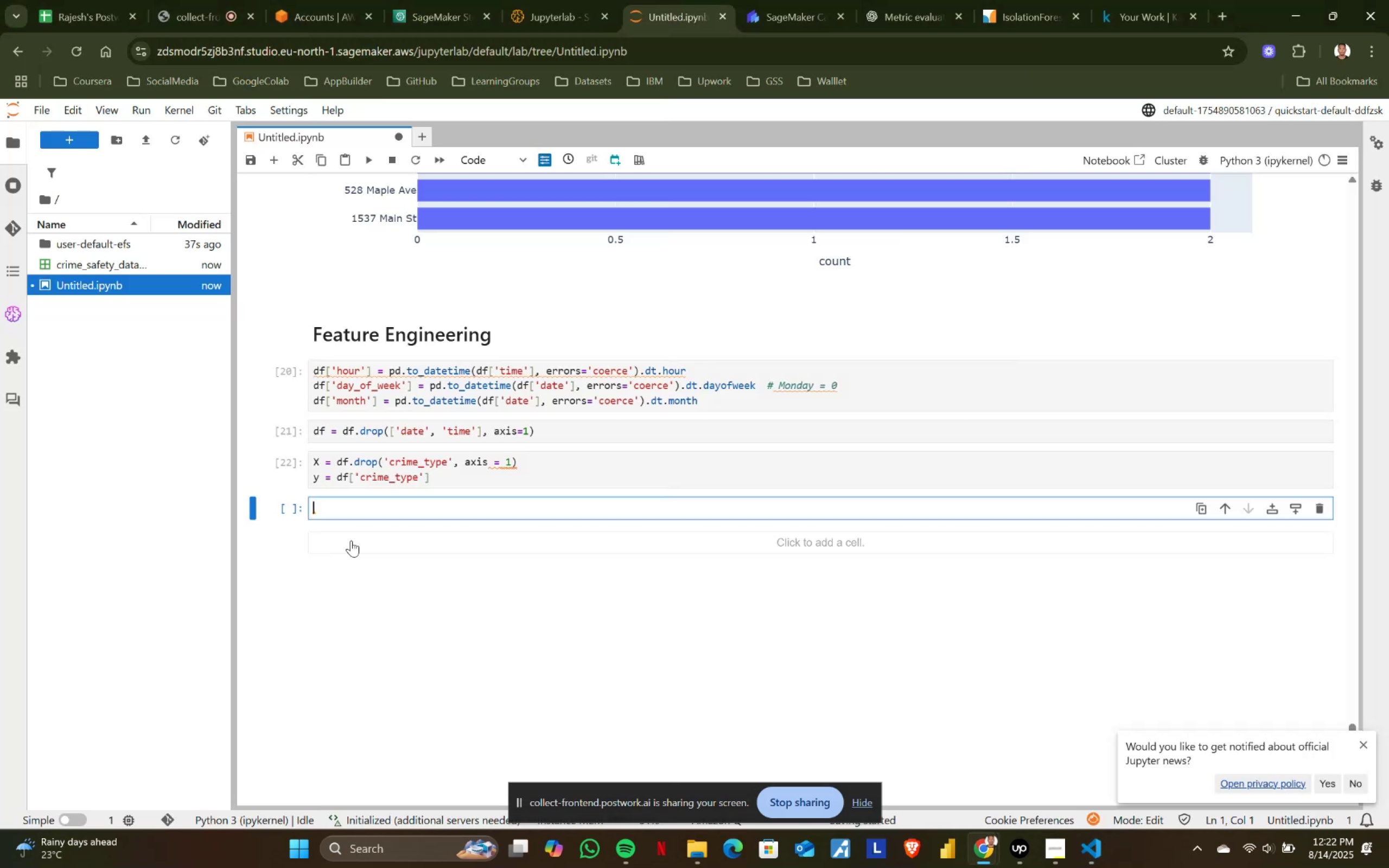 
key(Control+V)
 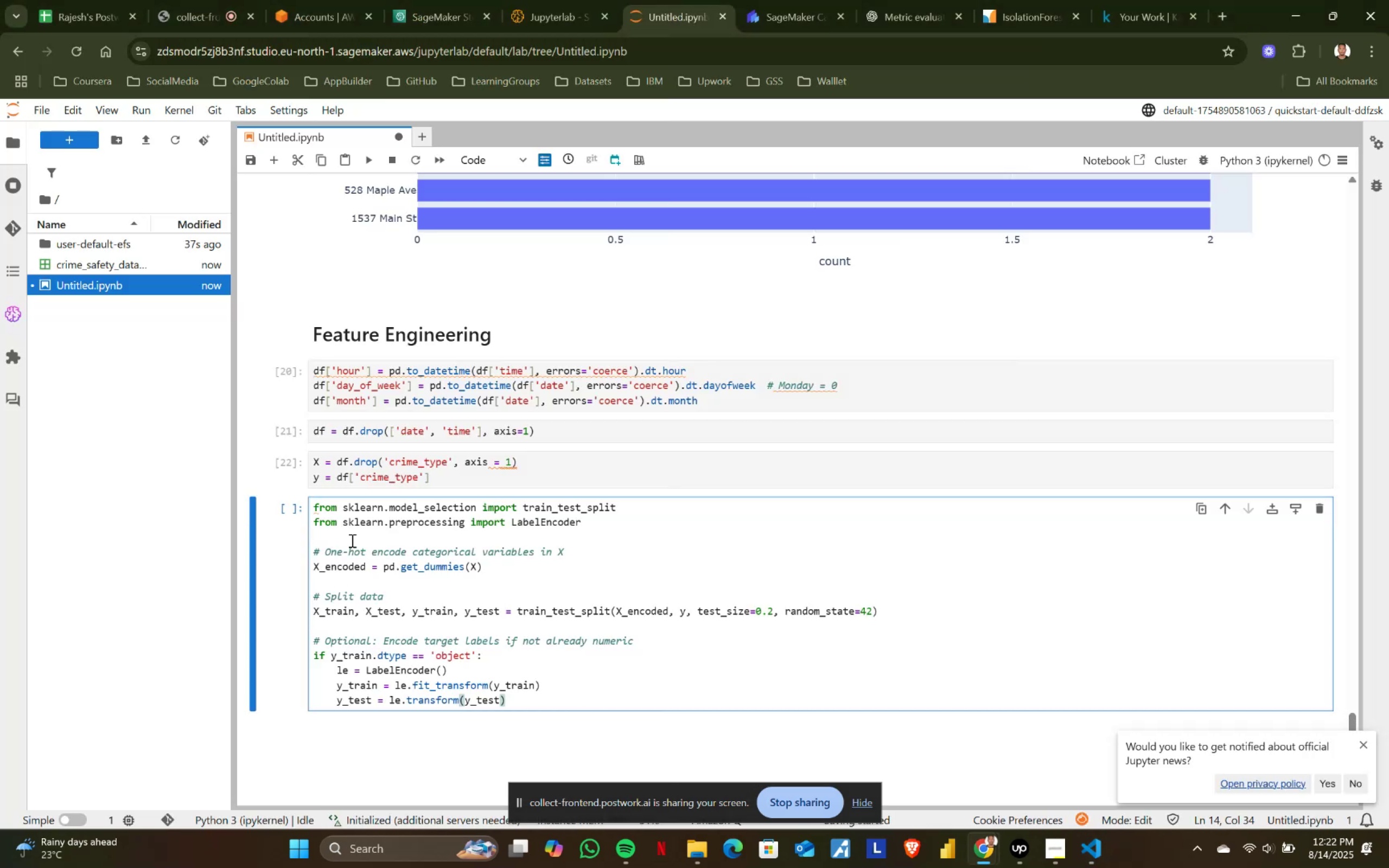 
key(Shift+ShiftRight)
 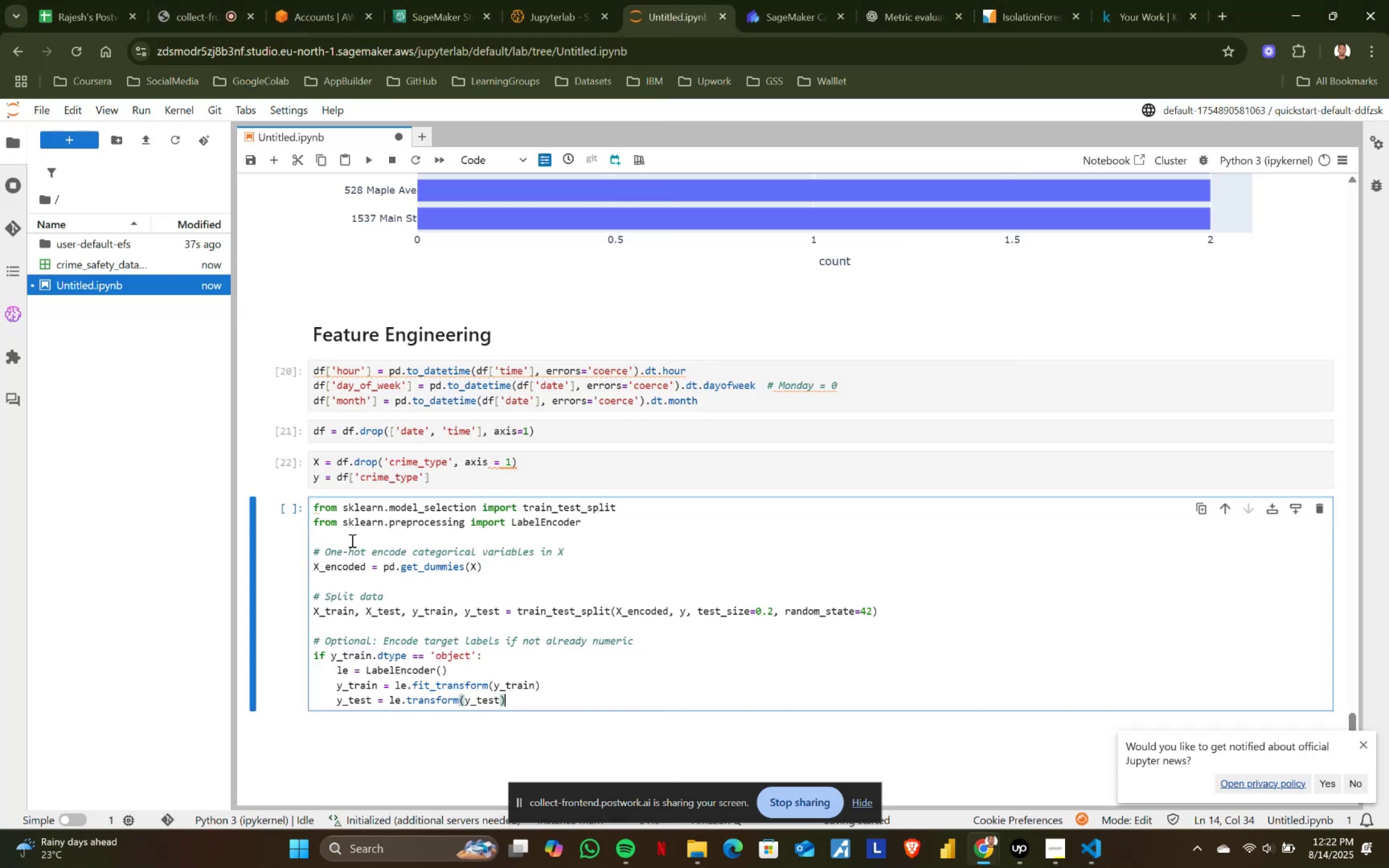 
key(Shift+Enter)
 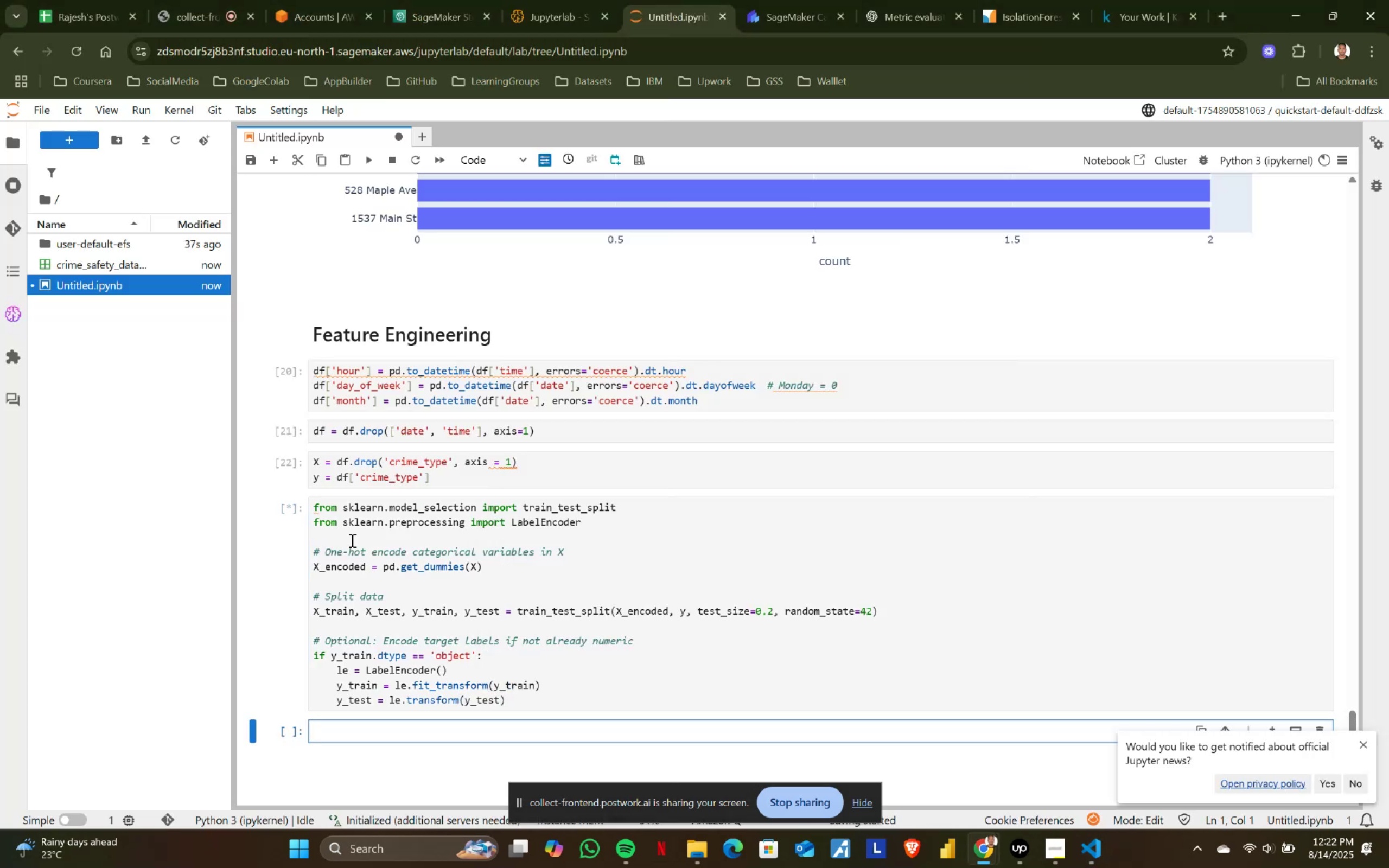 
scroll: coordinate [381, 531], scroll_direction: down, amount: 1.0
 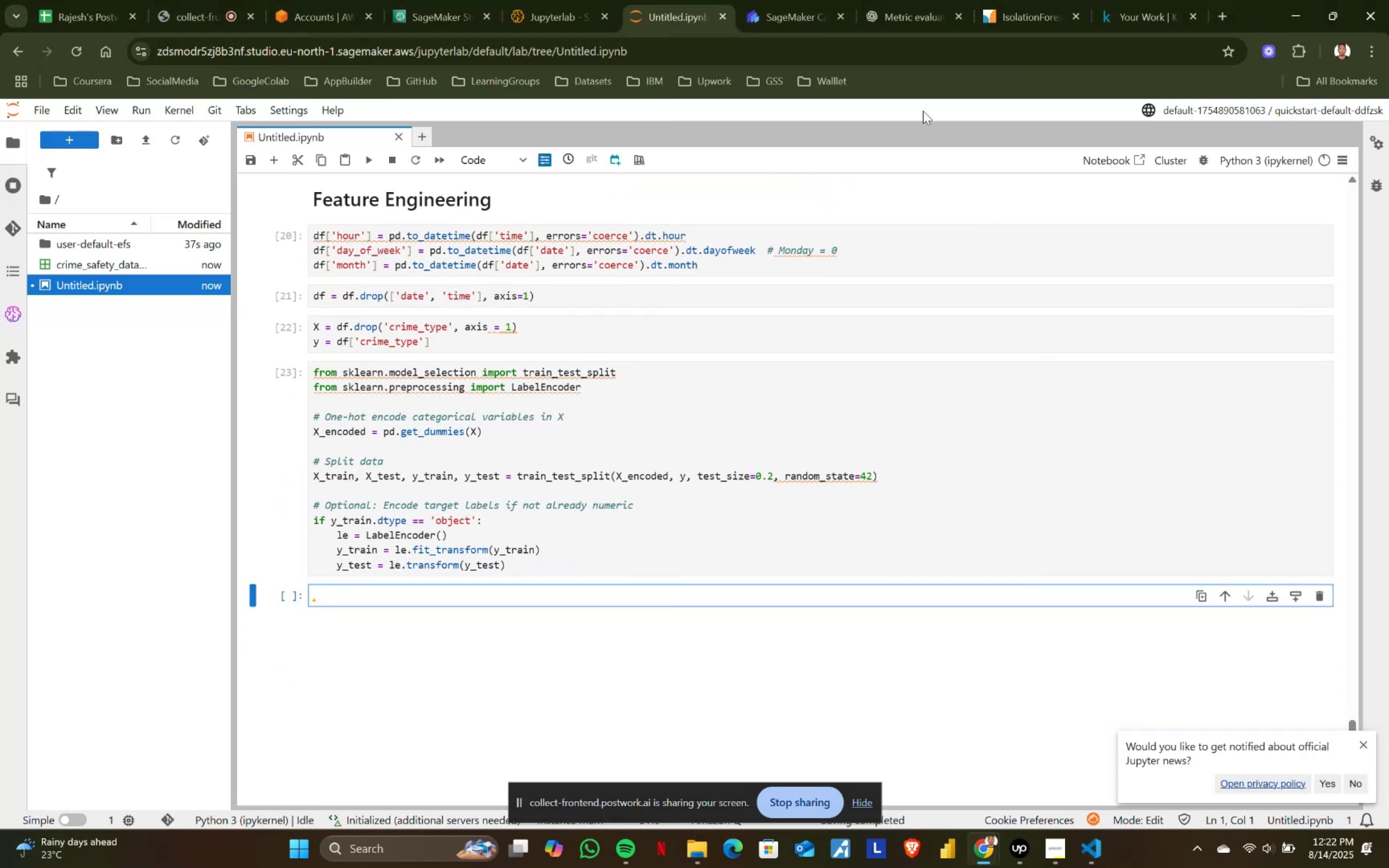 
left_click([937, 0])
 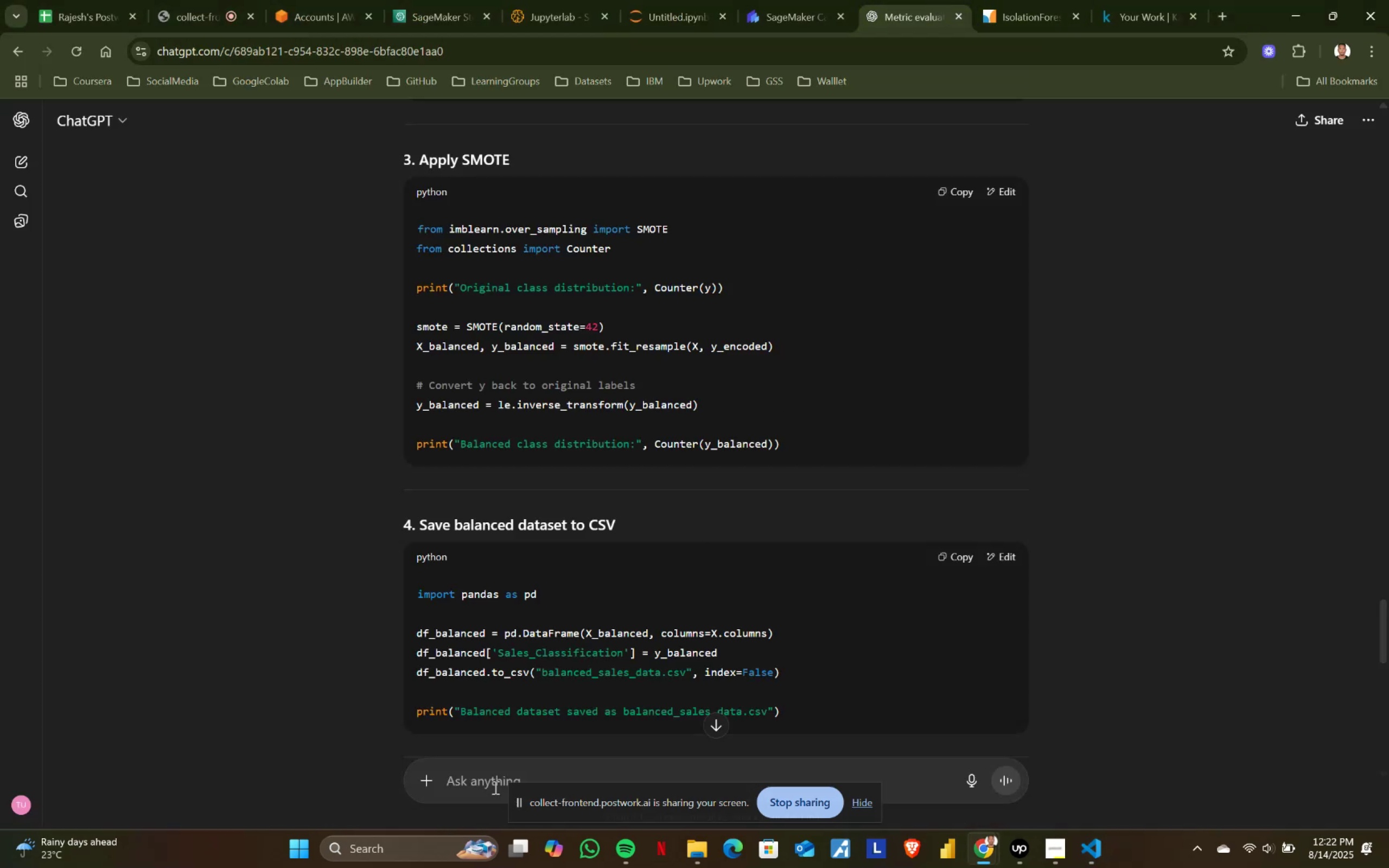 
left_click([477, 777])
 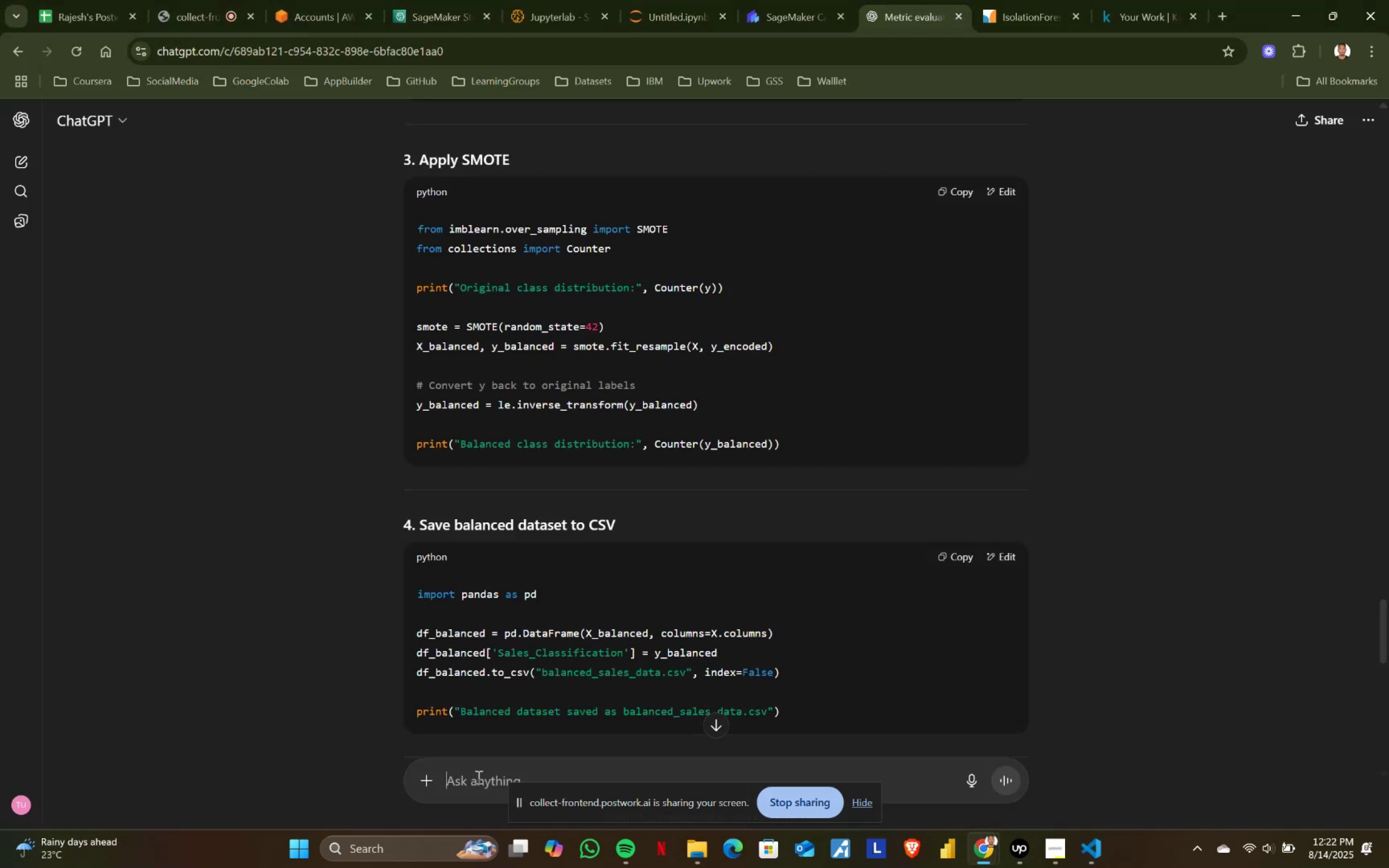 
key(Control+ControlLeft)
 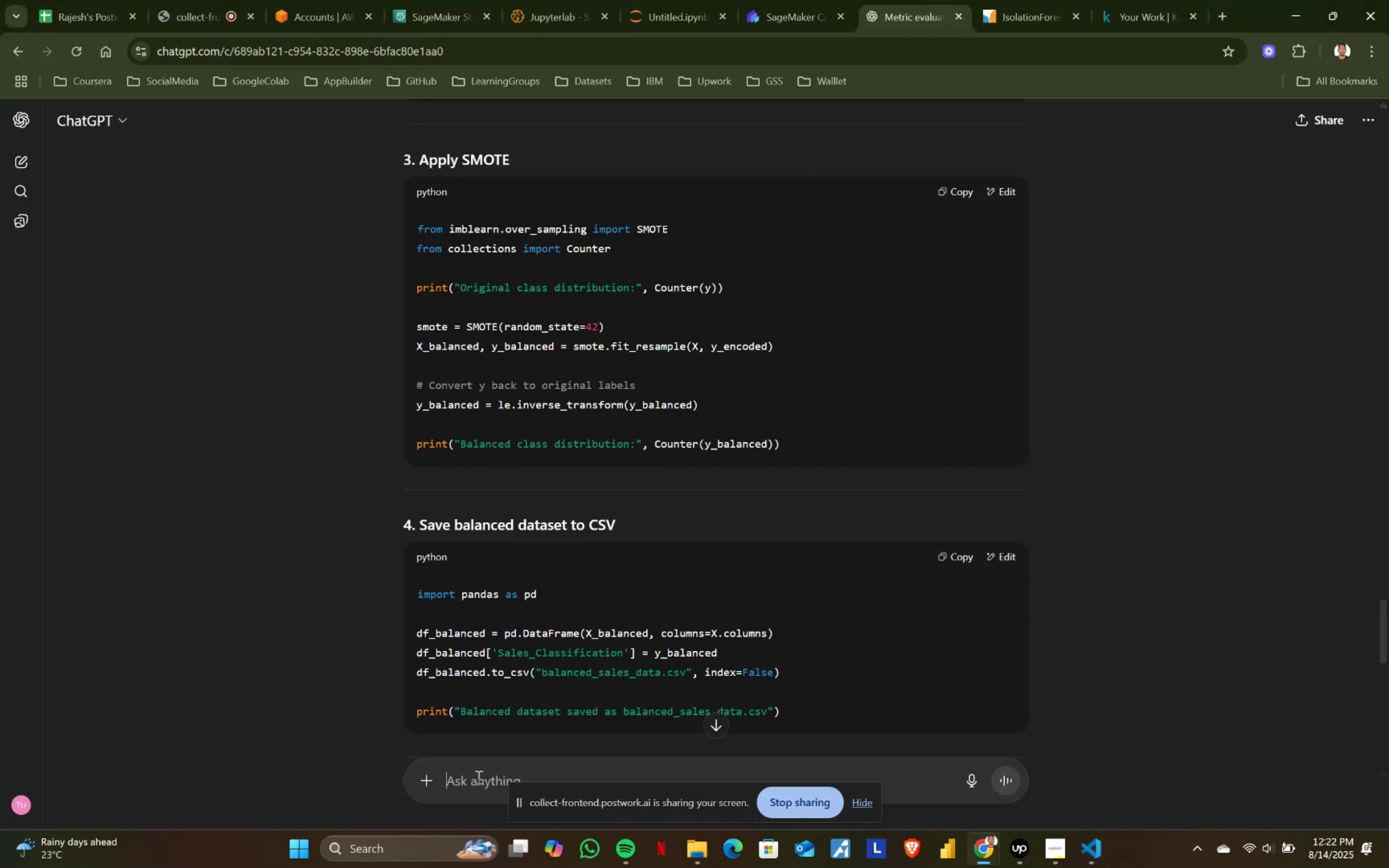 
key(Control+V)
 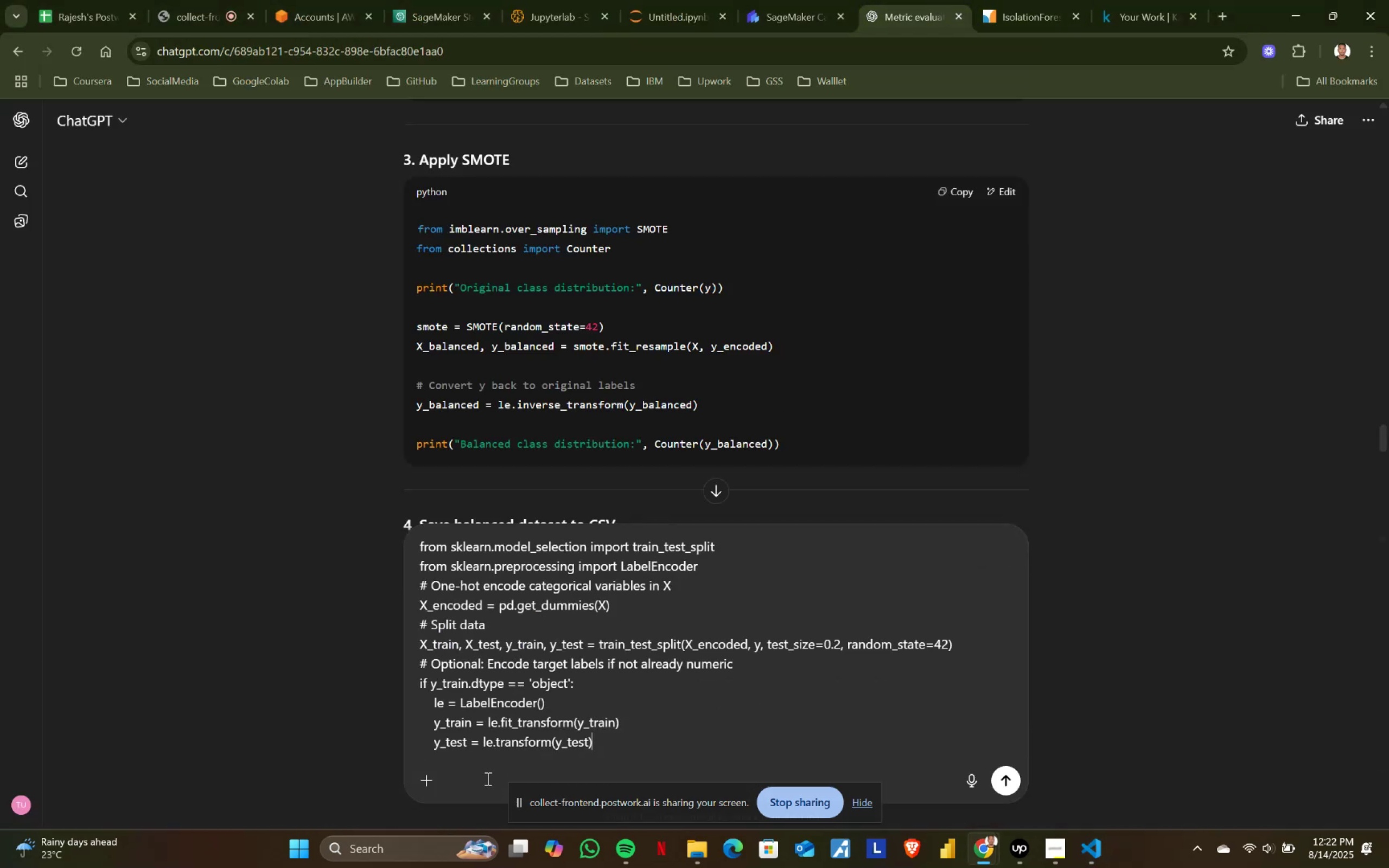 
key(Shift+Enter)
 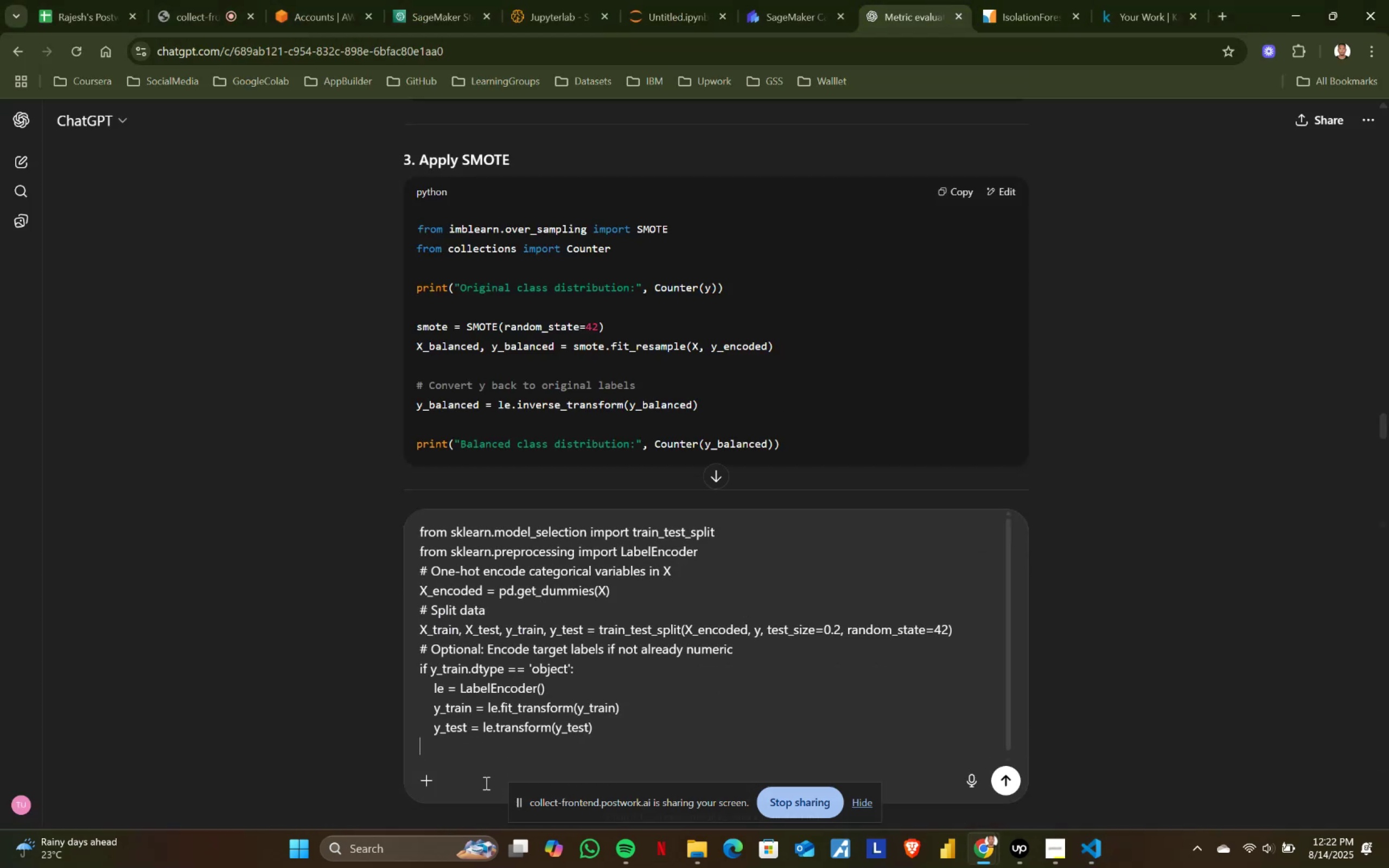 
key(Shift+Enter)
 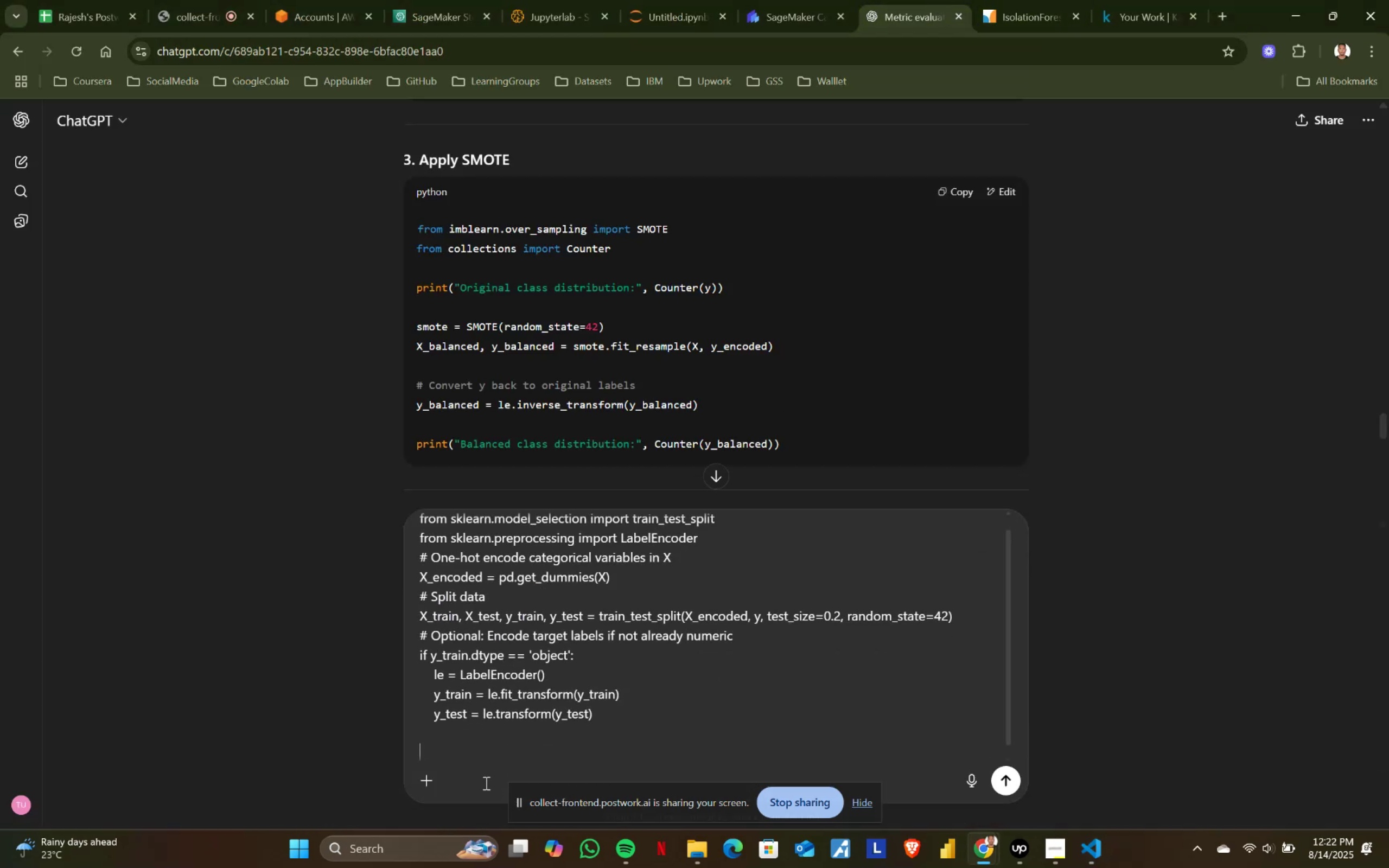 
key(Shift+Enter)
 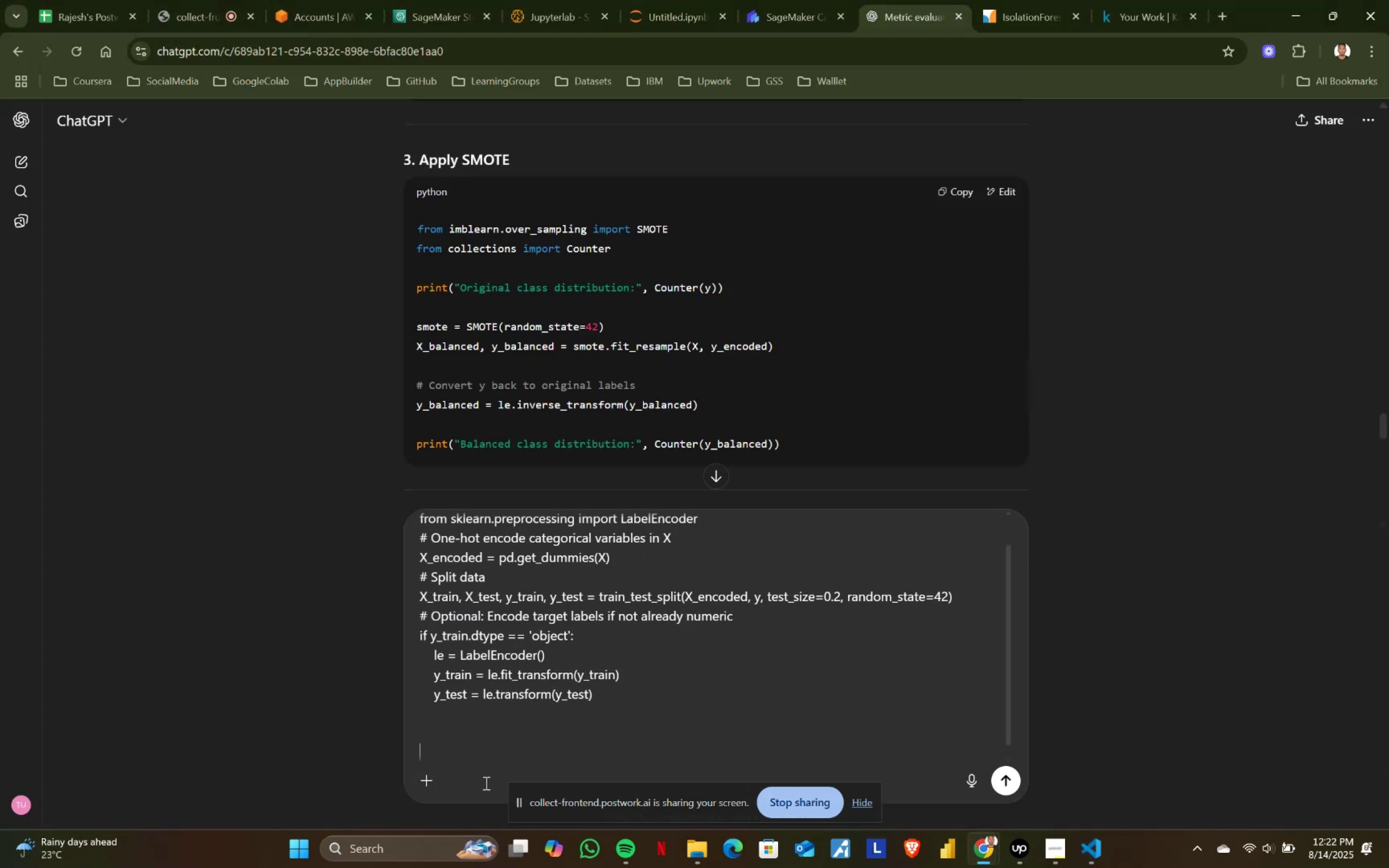 
type(i want to balancee the target value )
 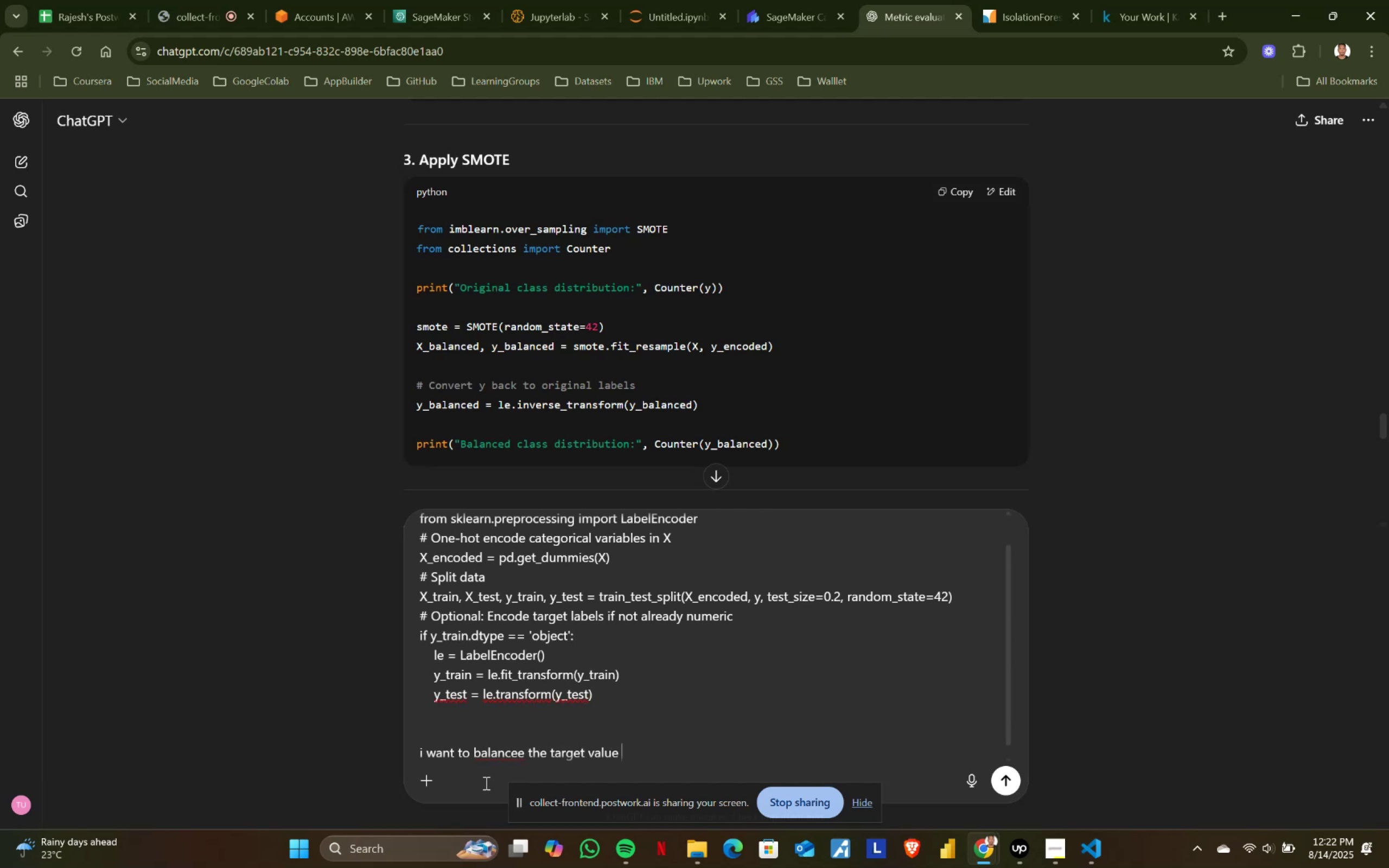 
left_click([655, 0])
 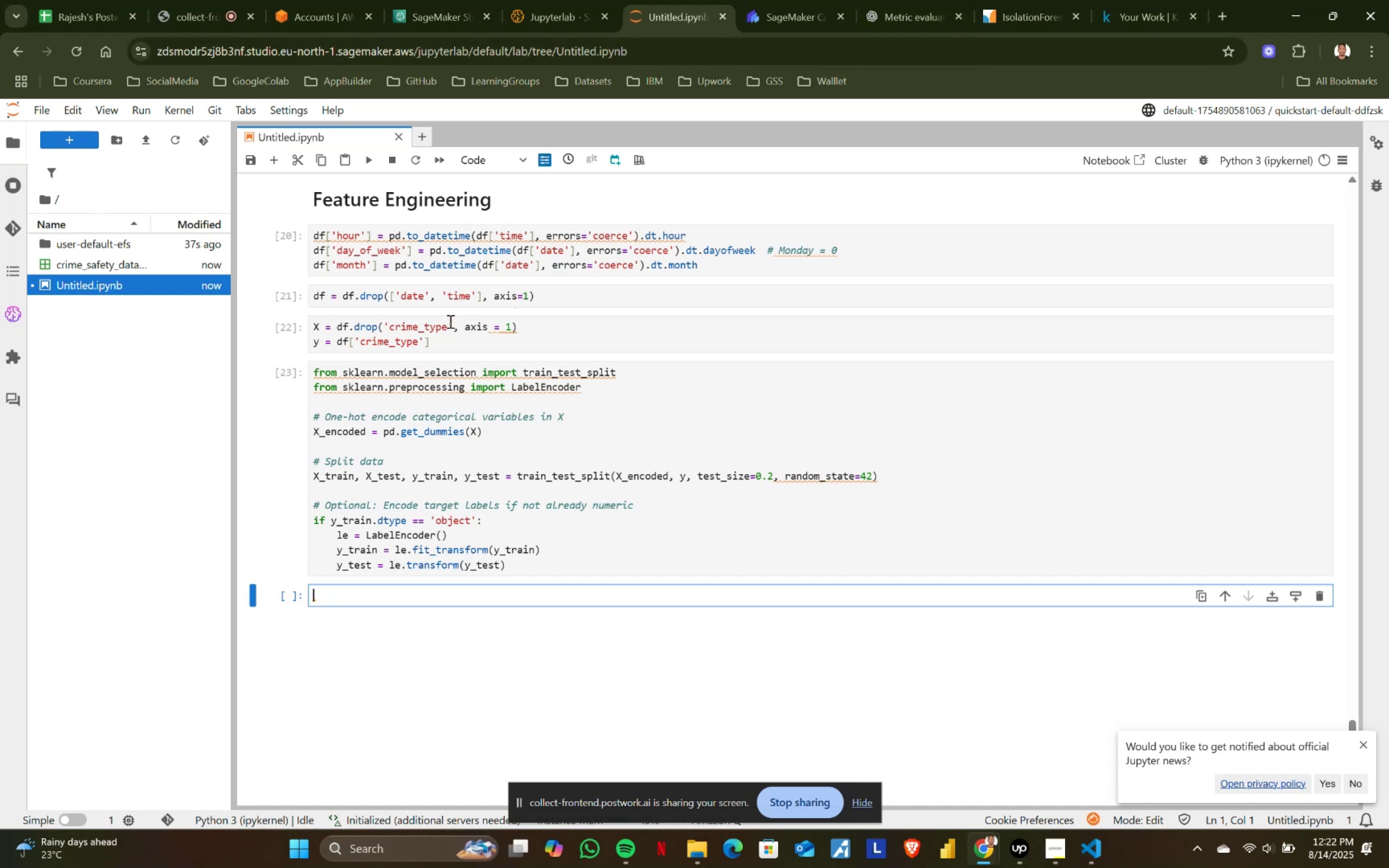 
left_click([447, 324])
 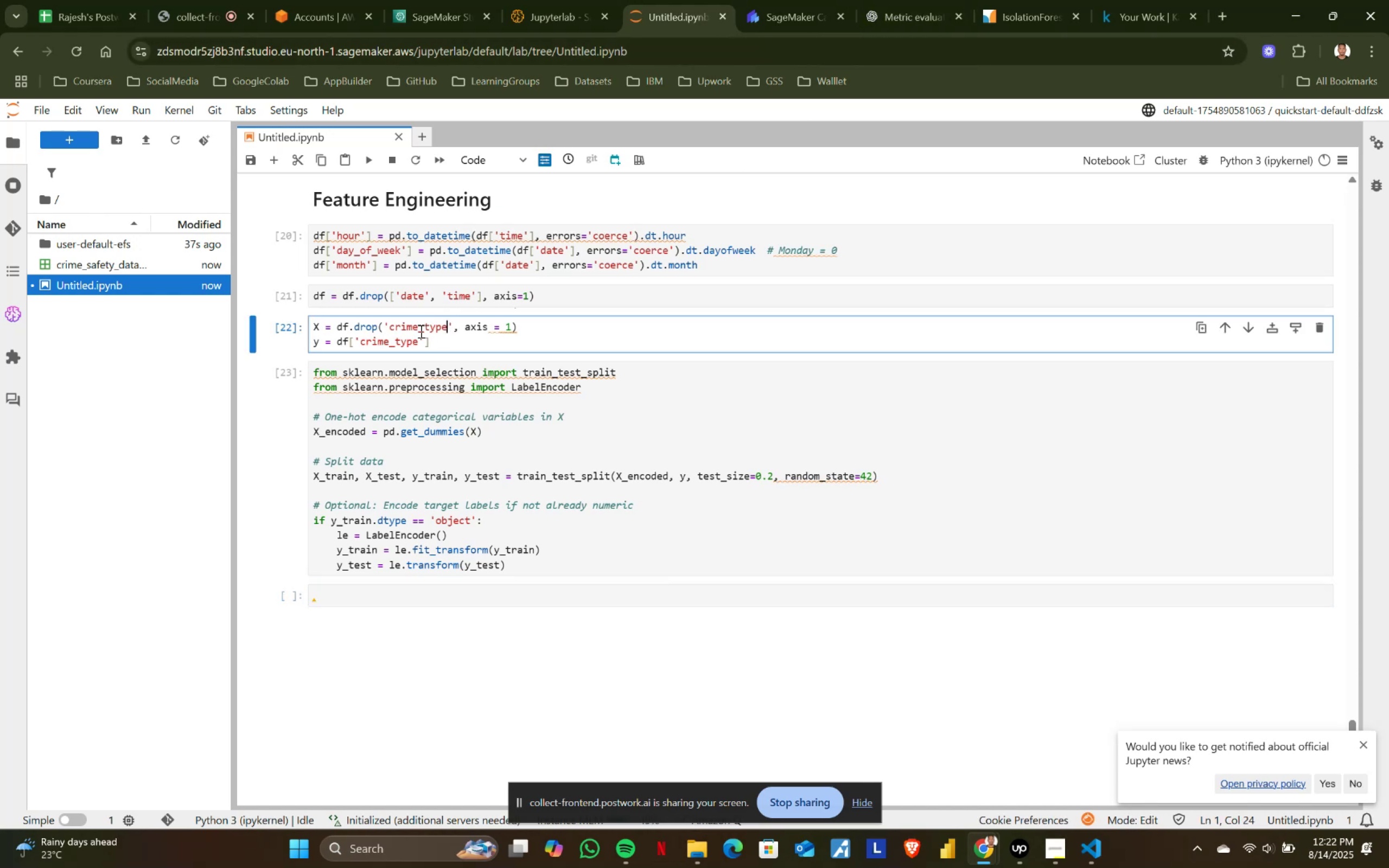 
hold_key(key=ShiftLeft, duration=0.4)
 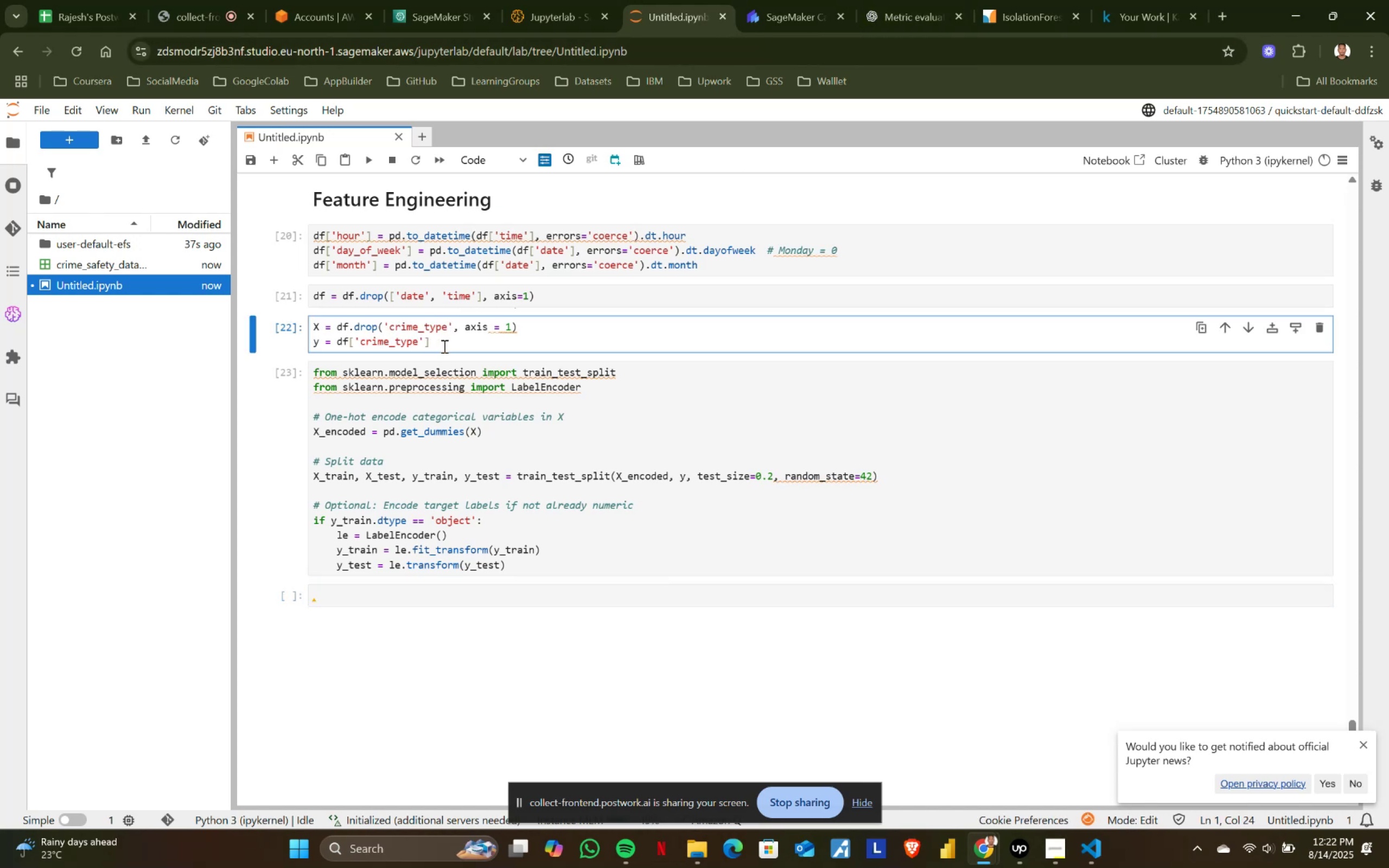 
left_click([450, 345])
 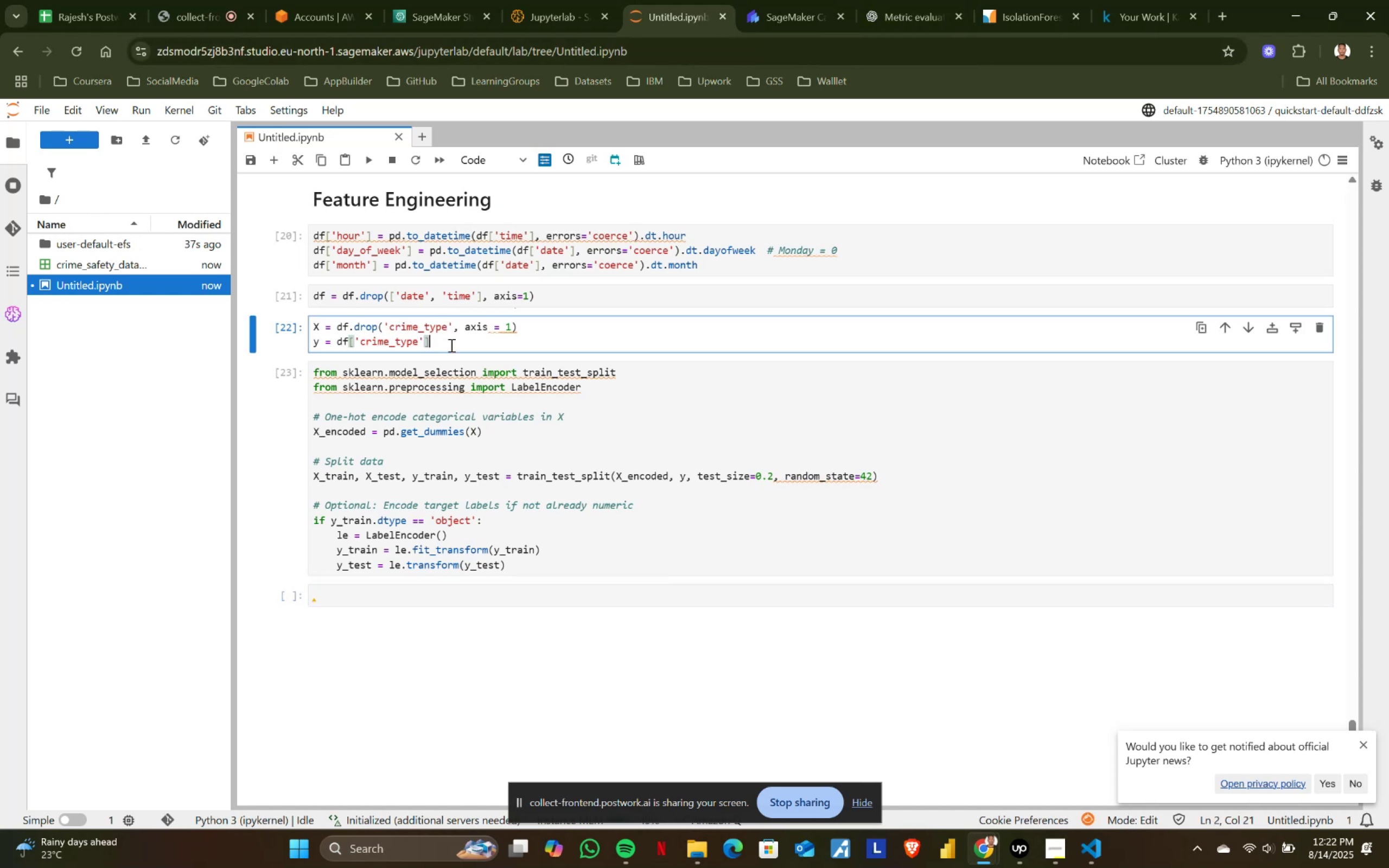 
key(Control+ControlLeft)
 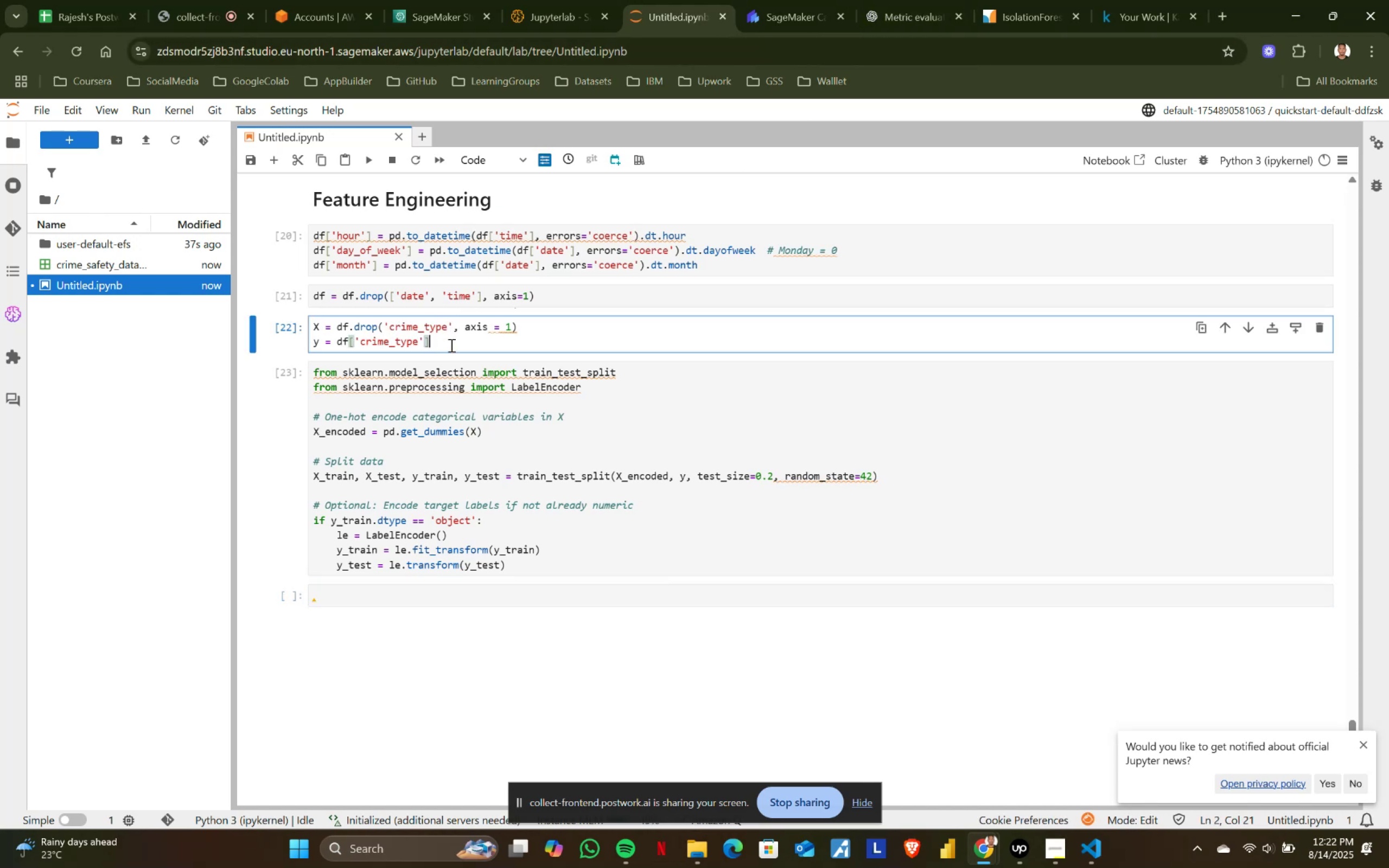 
key(Control+A)
 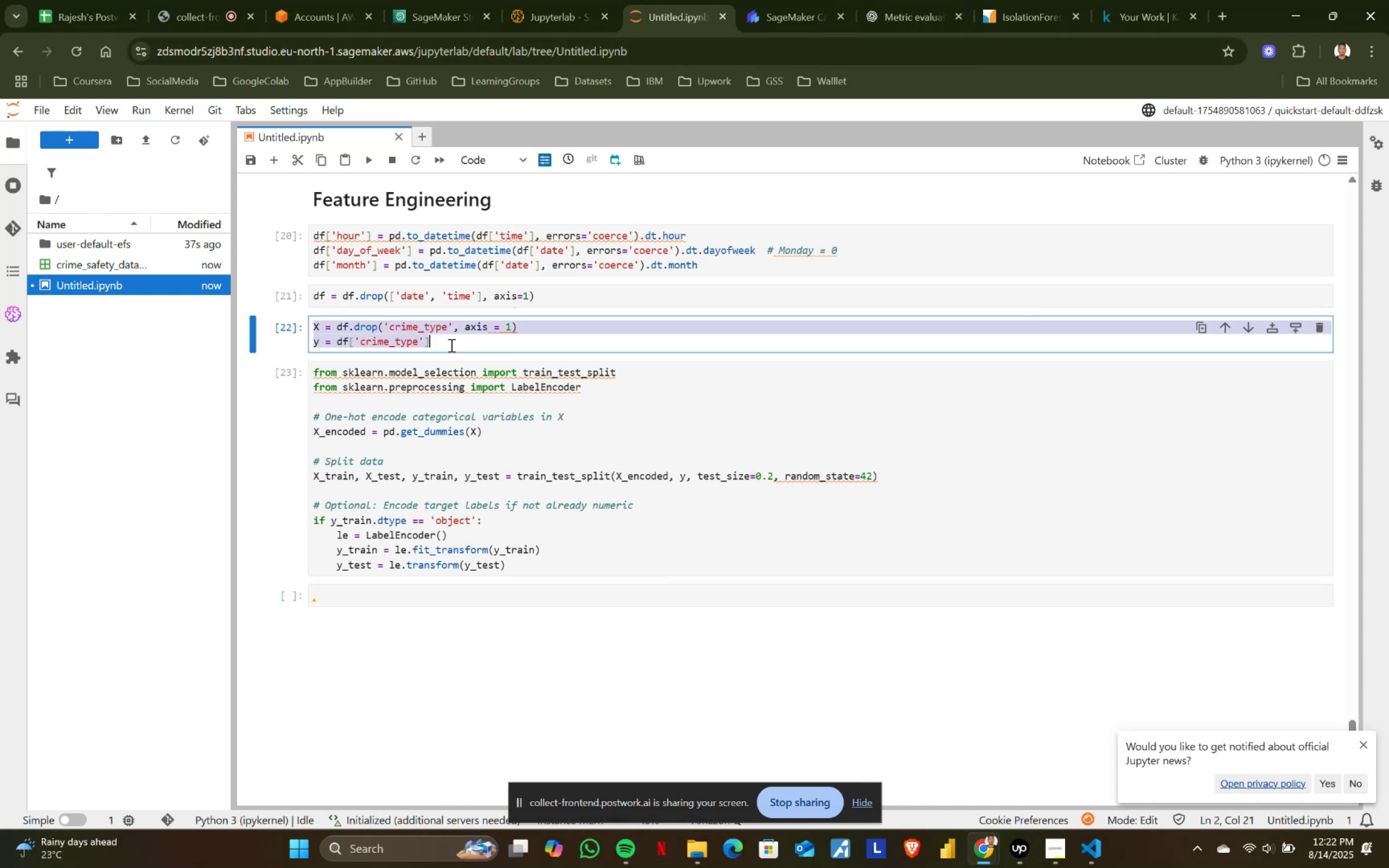 
key(Control+ControlLeft)
 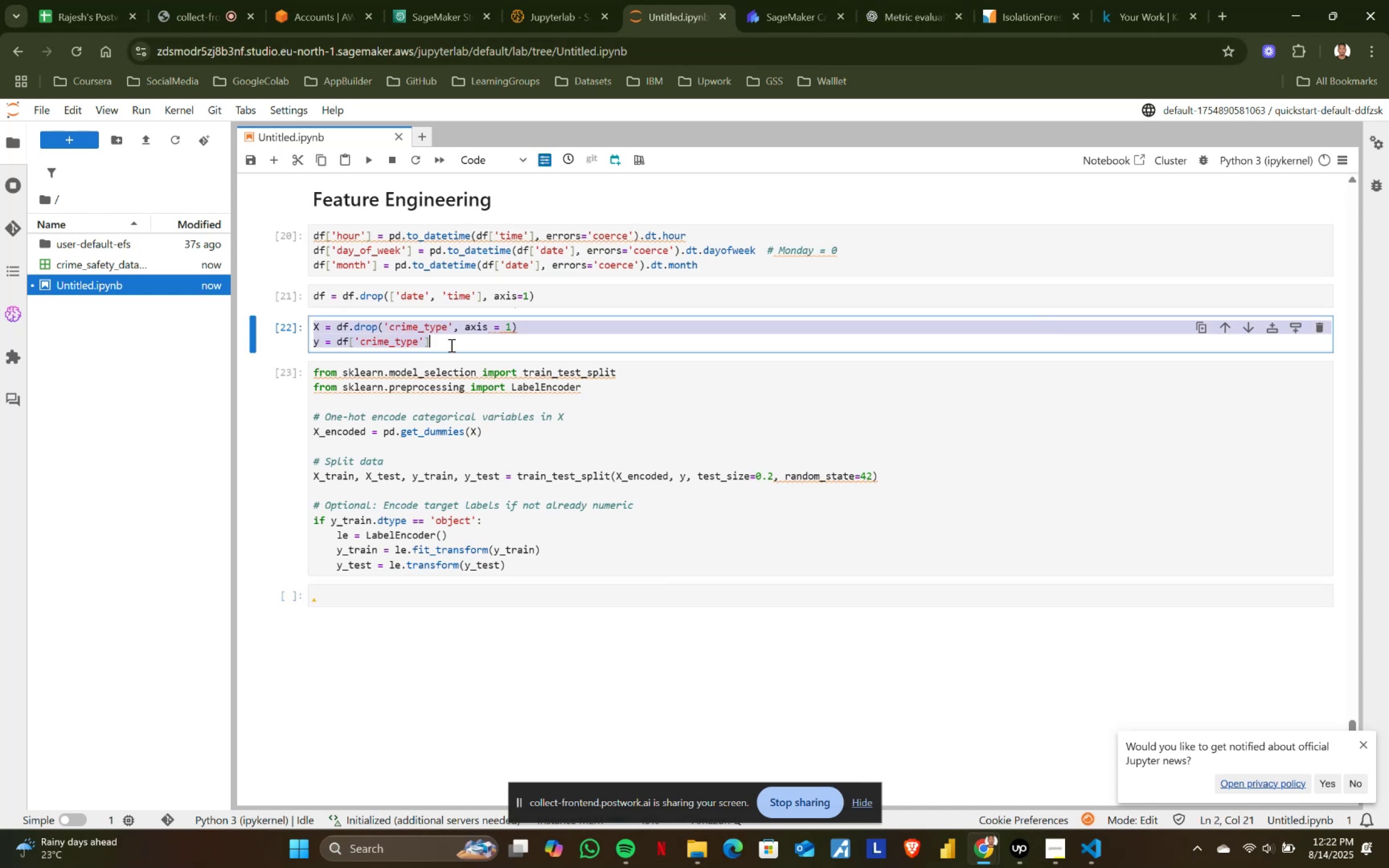 
key(Control+C)
 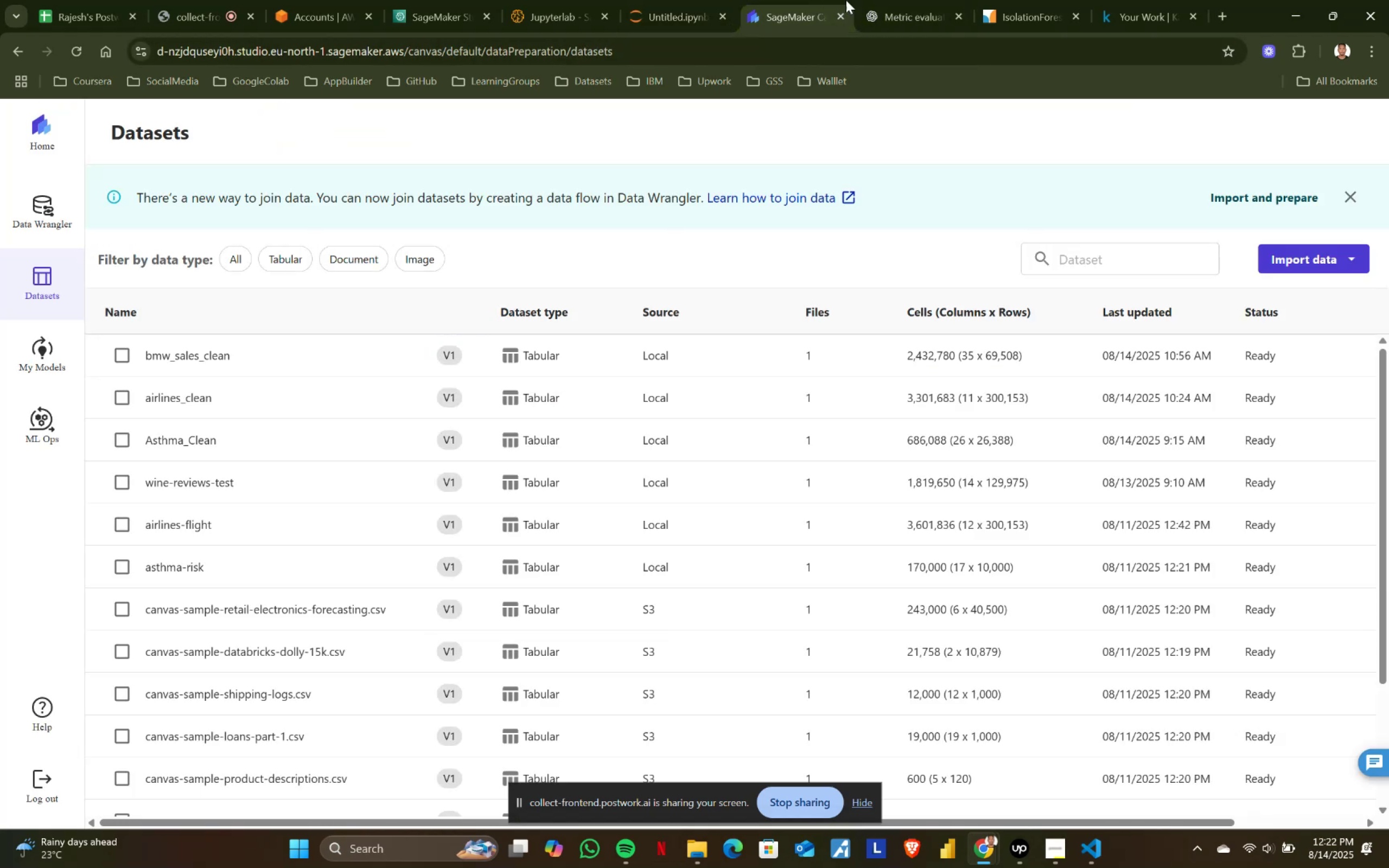 
double_click([913, 0])
 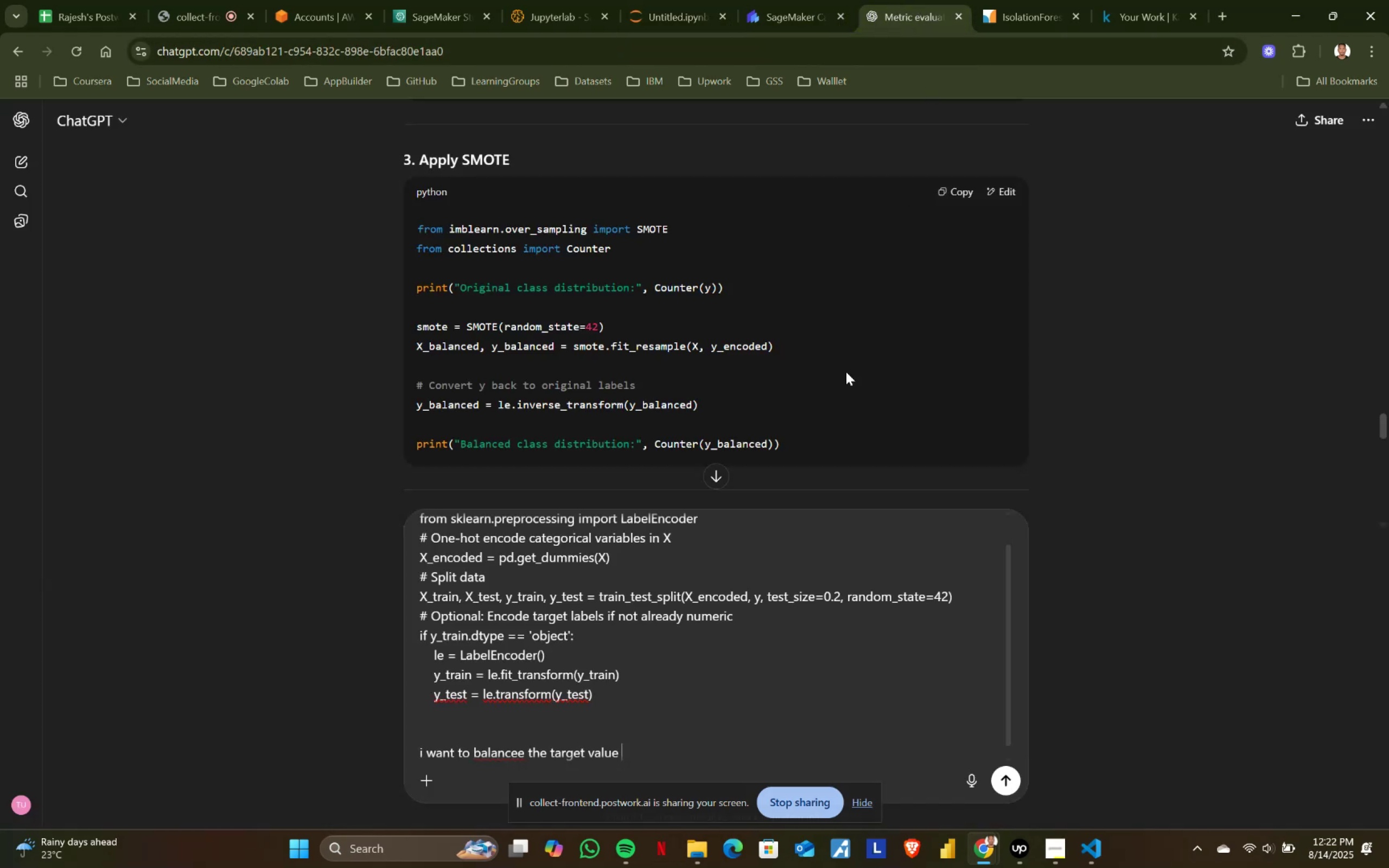 
key(Control+ControlLeft)
 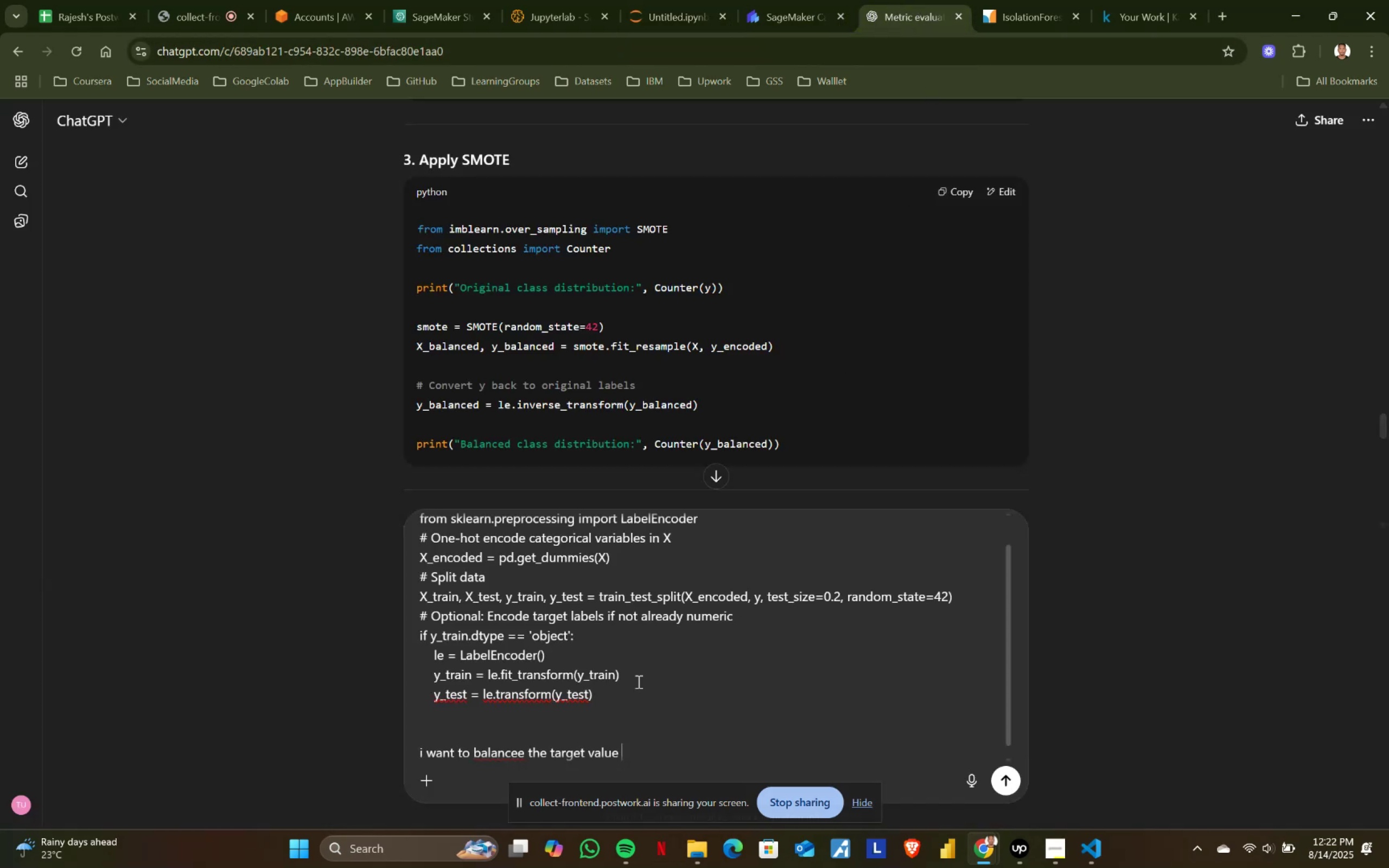 
key(Control+V)
 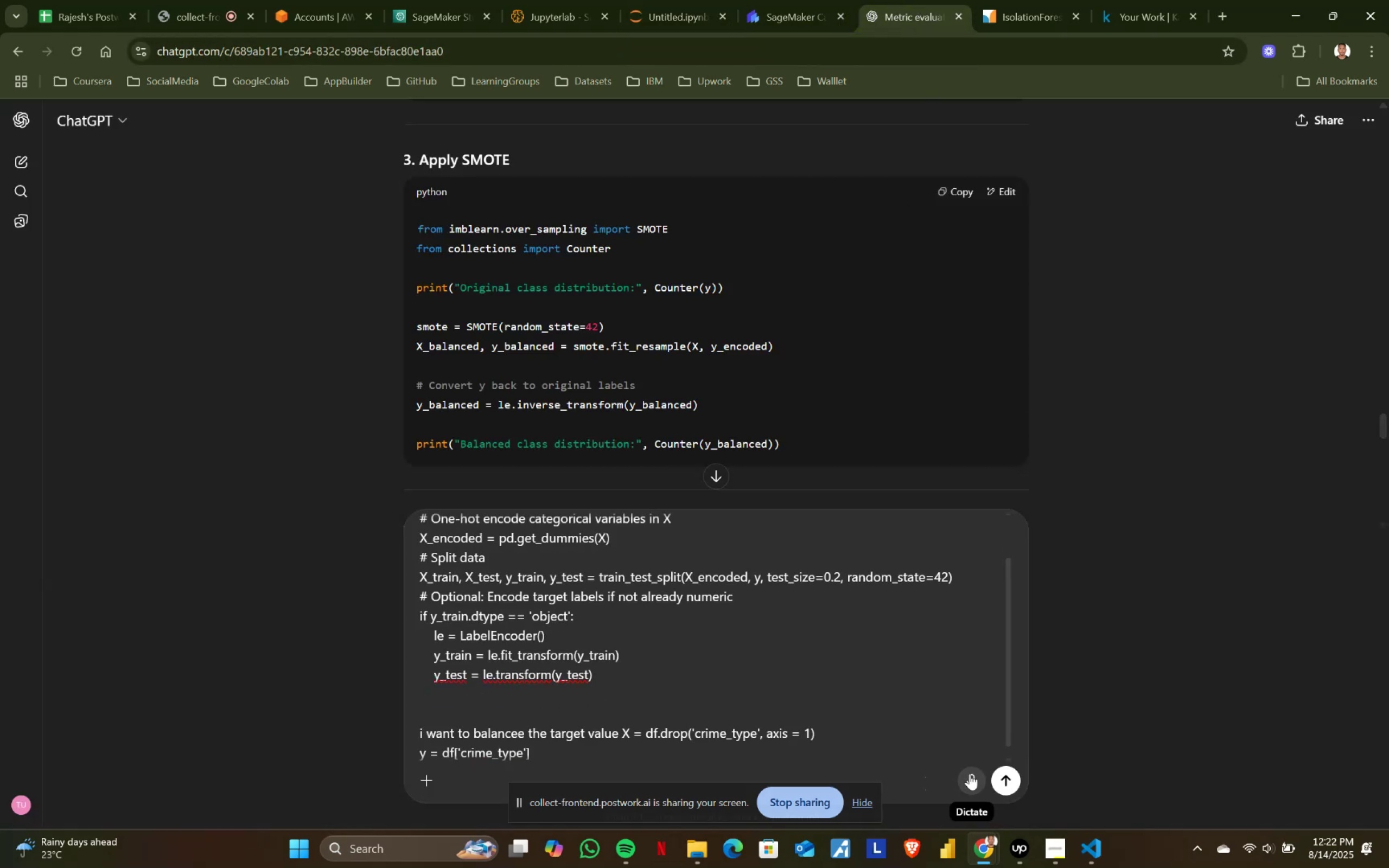 
left_click([999, 780])
 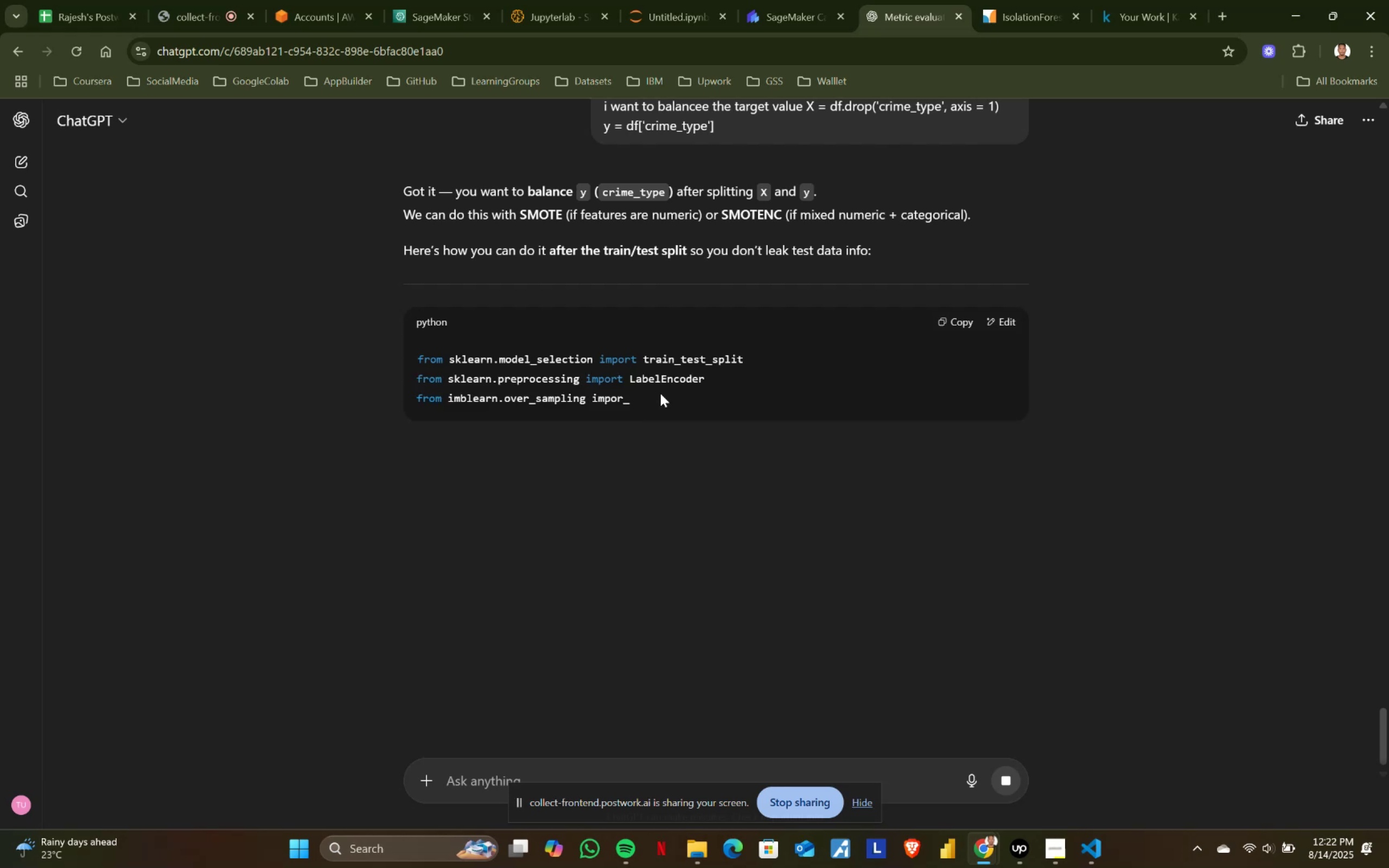 
wait(5.45)
 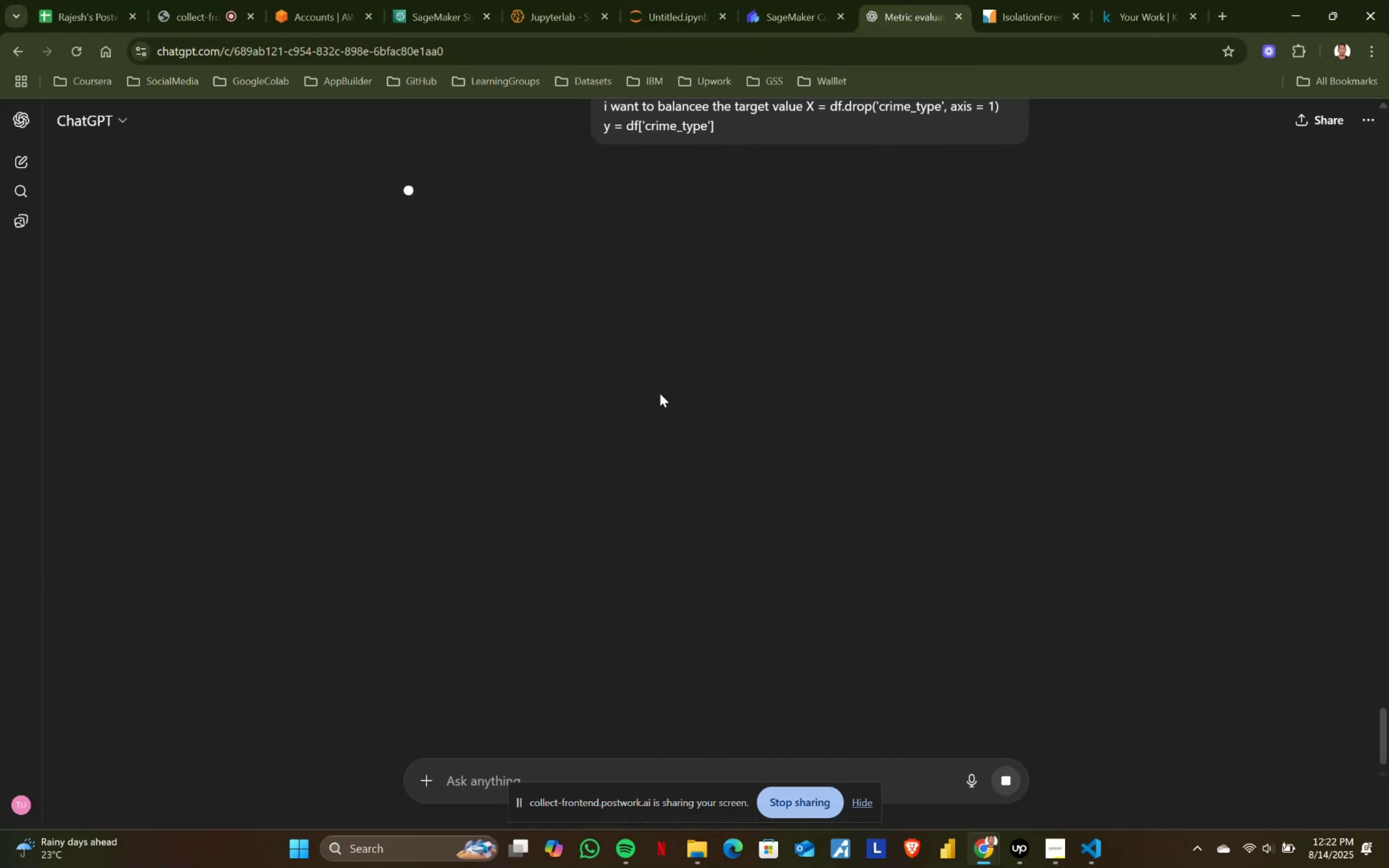 
scroll: coordinate [633, 559], scroll_direction: down, amount: 6.0
 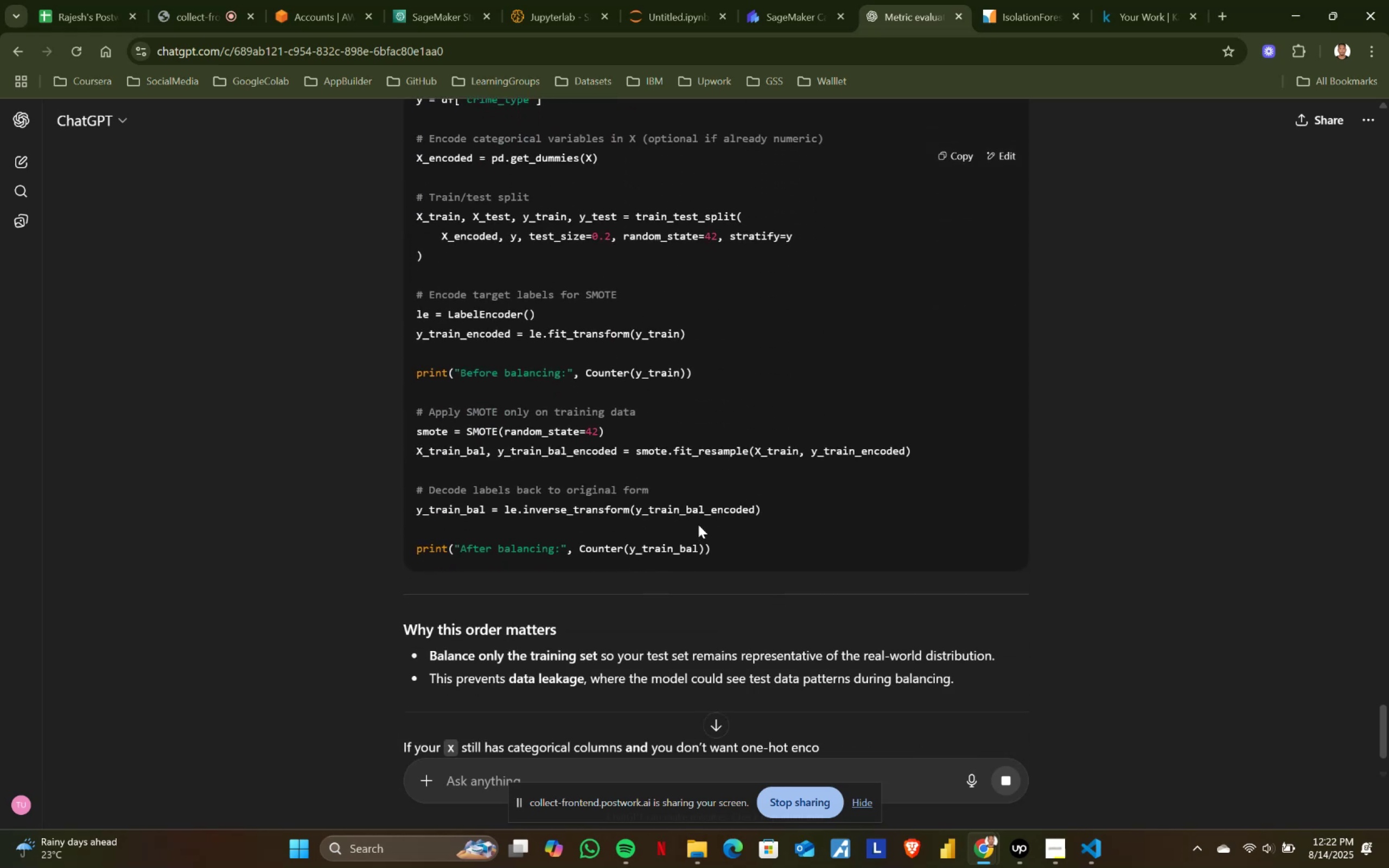 
scroll: coordinate [698, 525], scroll_direction: up, amount: 1.0
 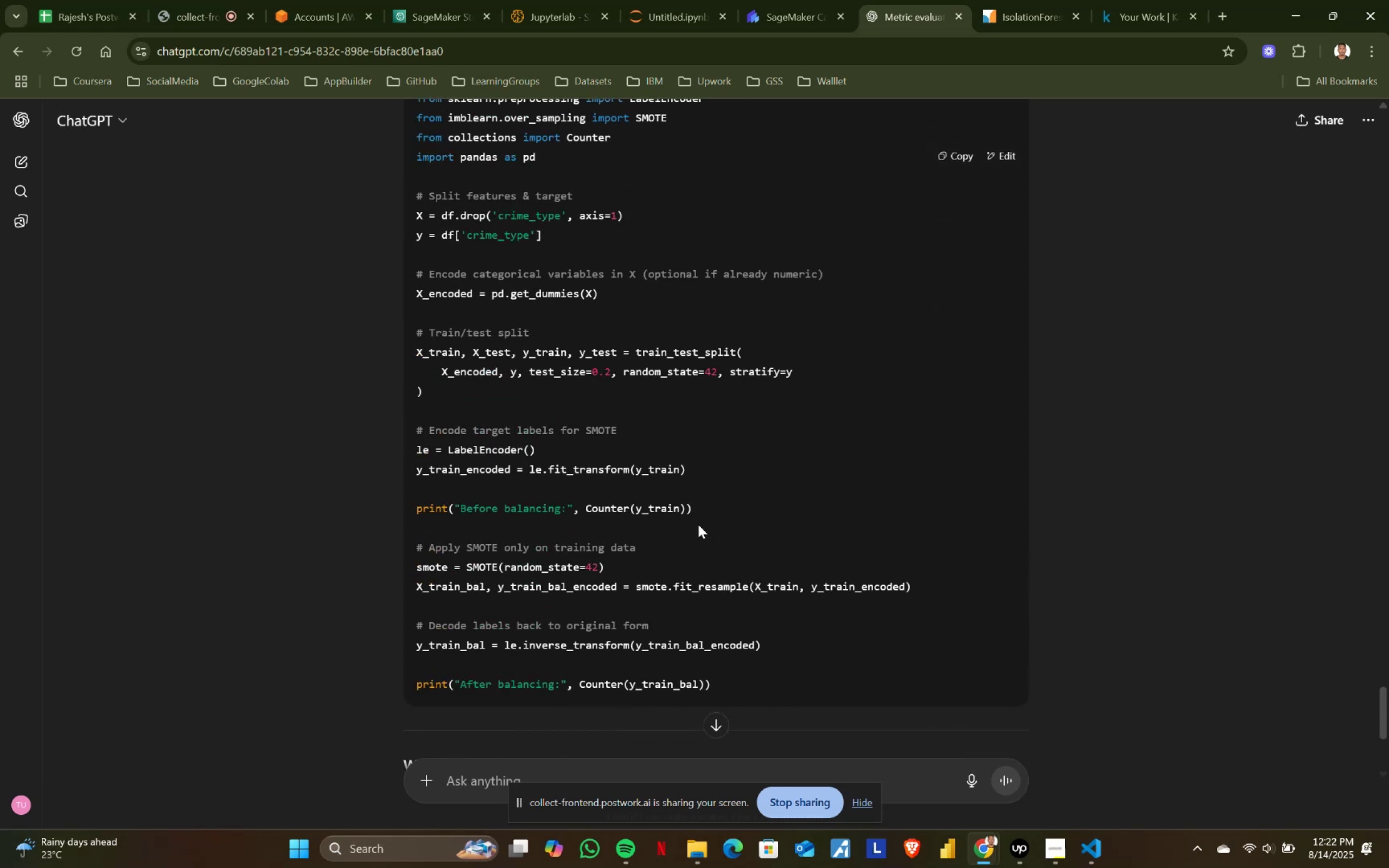 
scroll: coordinate [698, 525], scroll_direction: down, amount: 1.0
 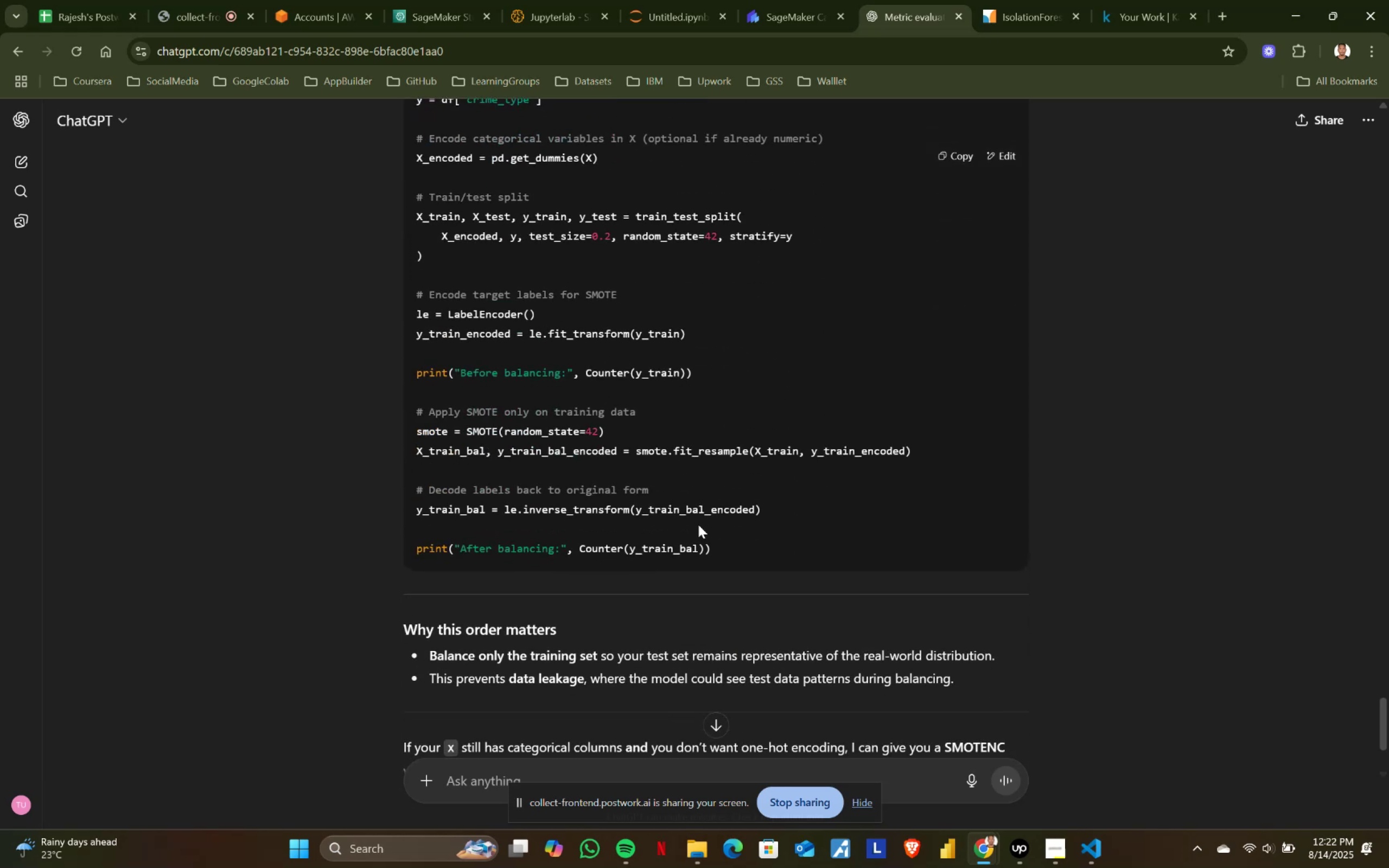 
scroll: coordinate [698, 525], scroll_direction: up, amount: 2.0
 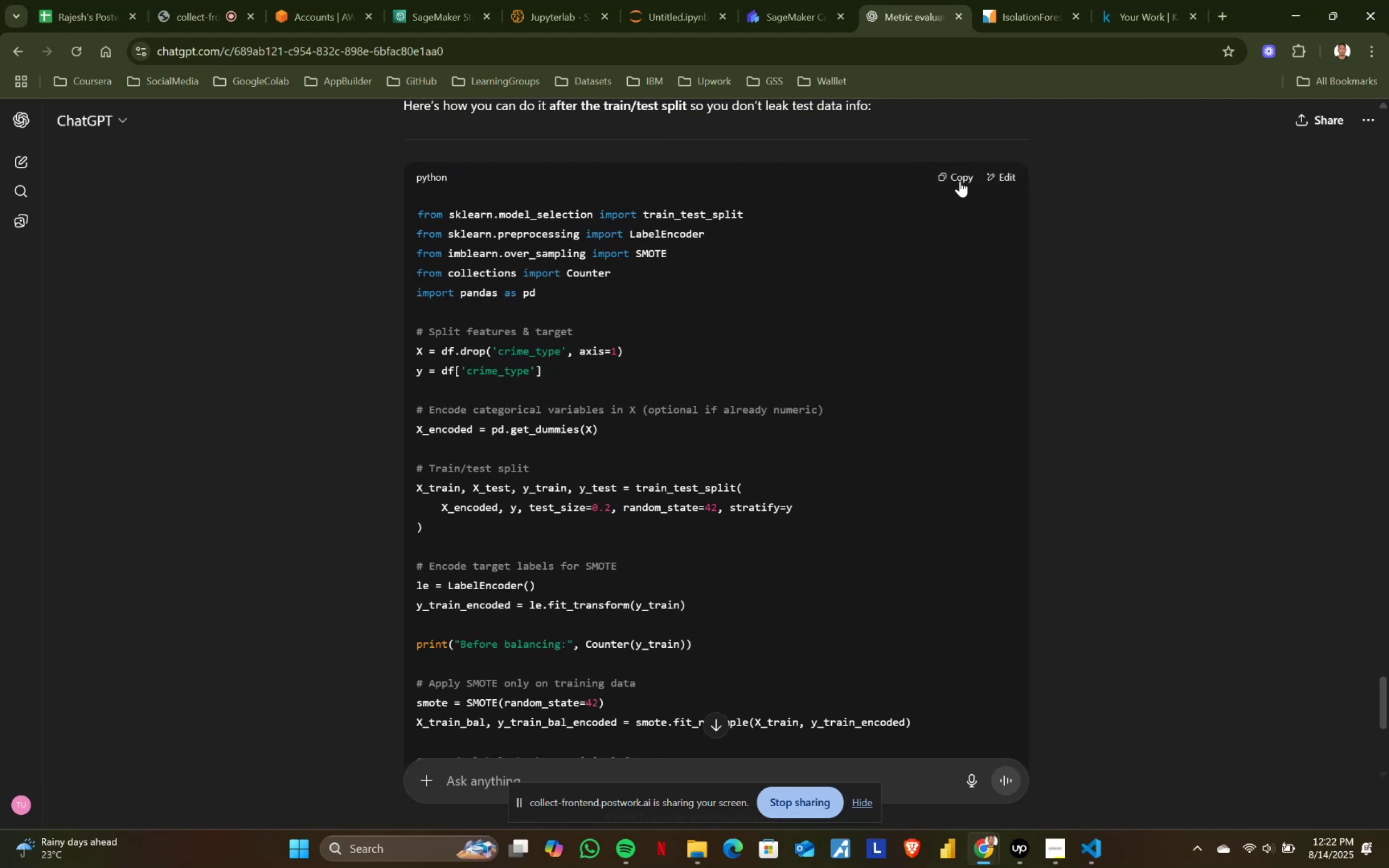 
left_click([958, 174])
 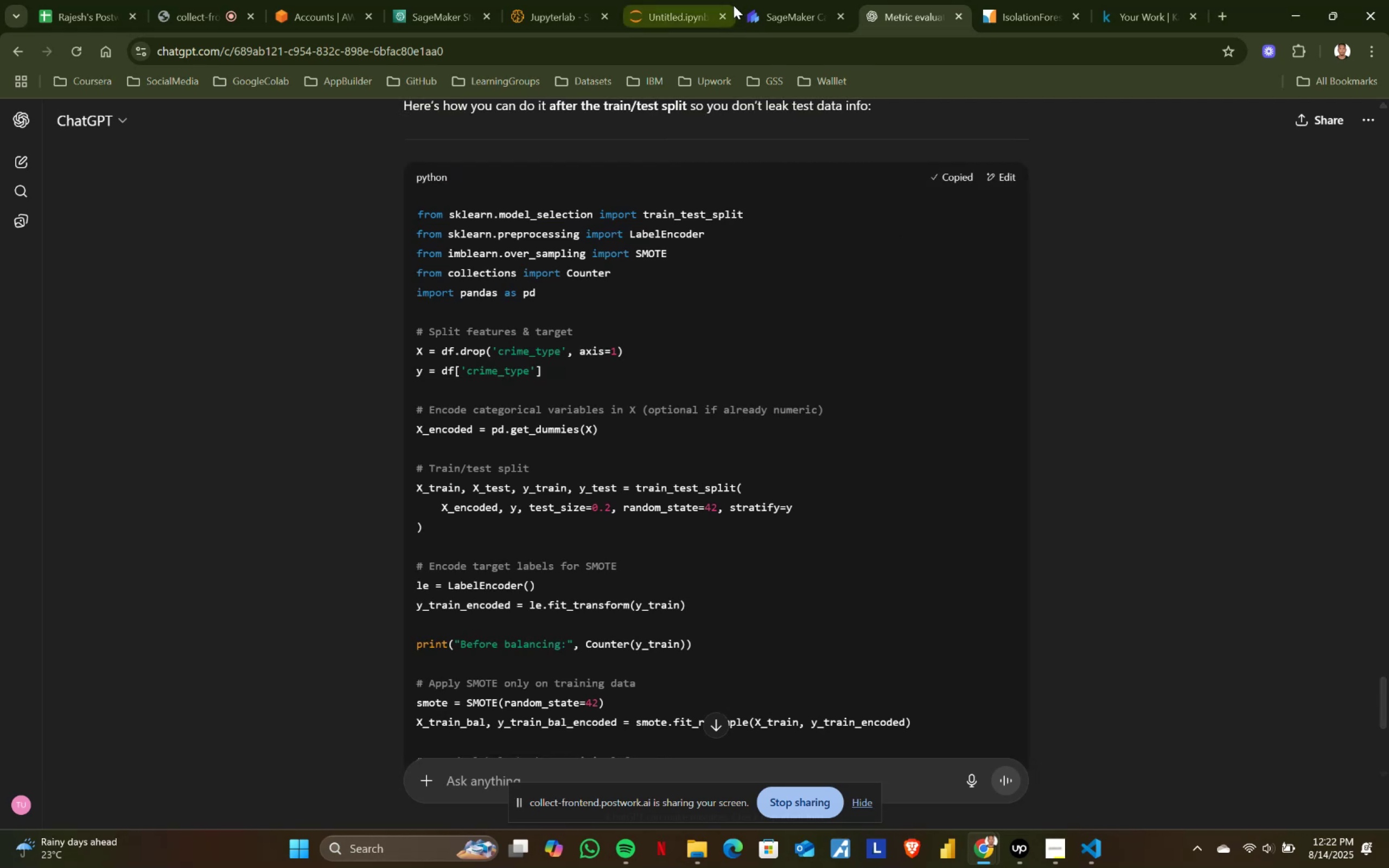 
left_click([640, 0])
 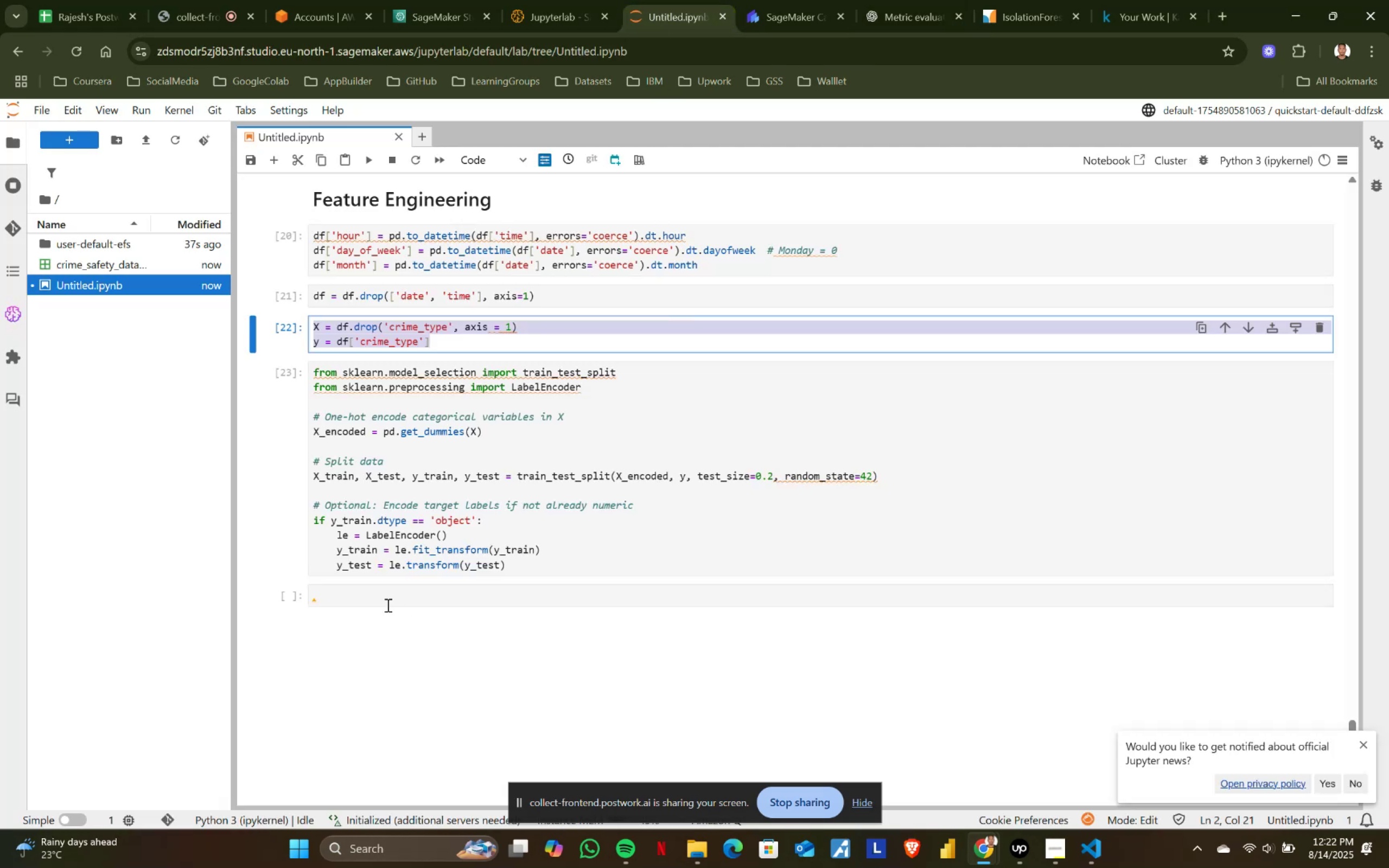 
key(Control+ControlLeft)
 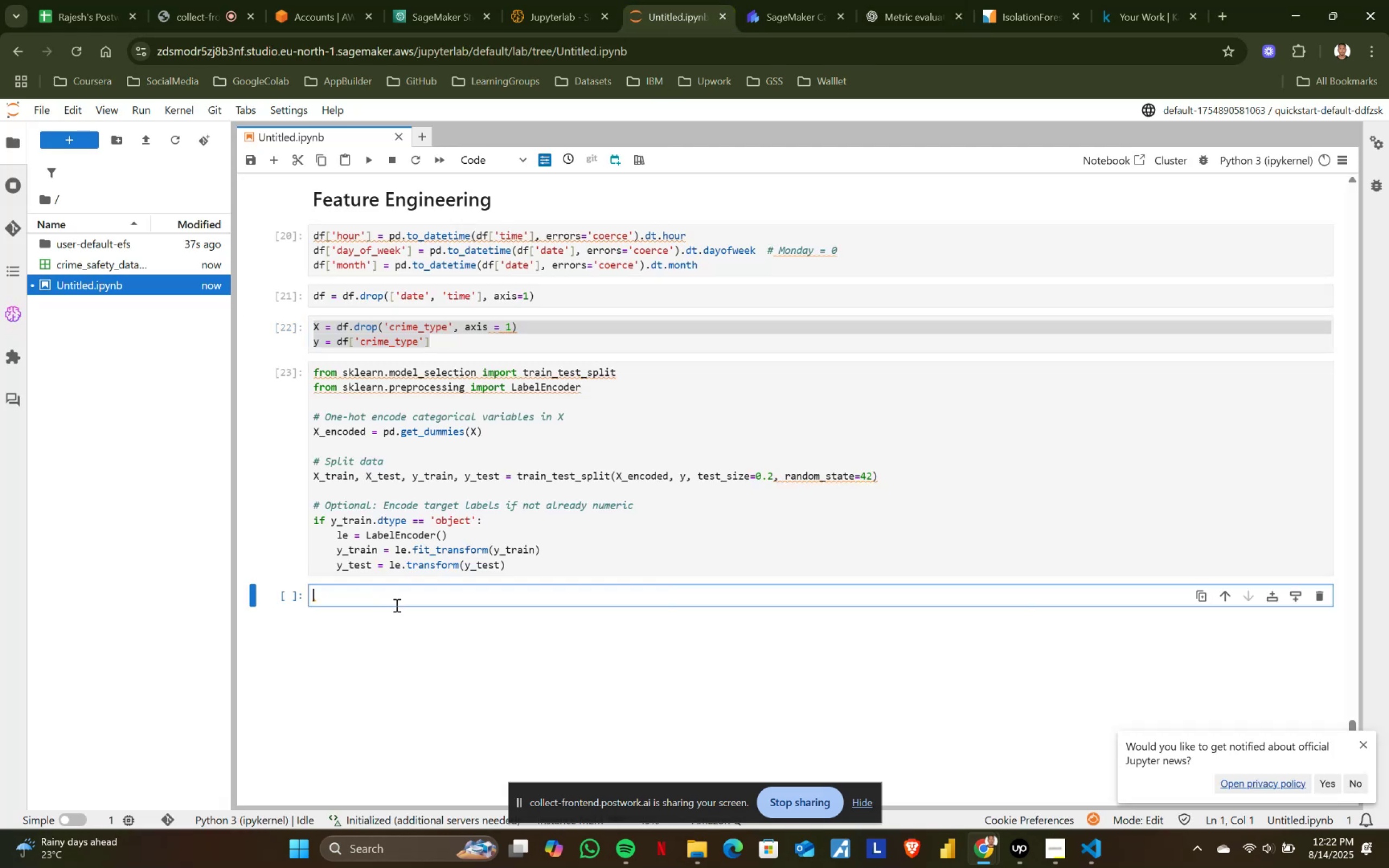 
key(Control+V)
 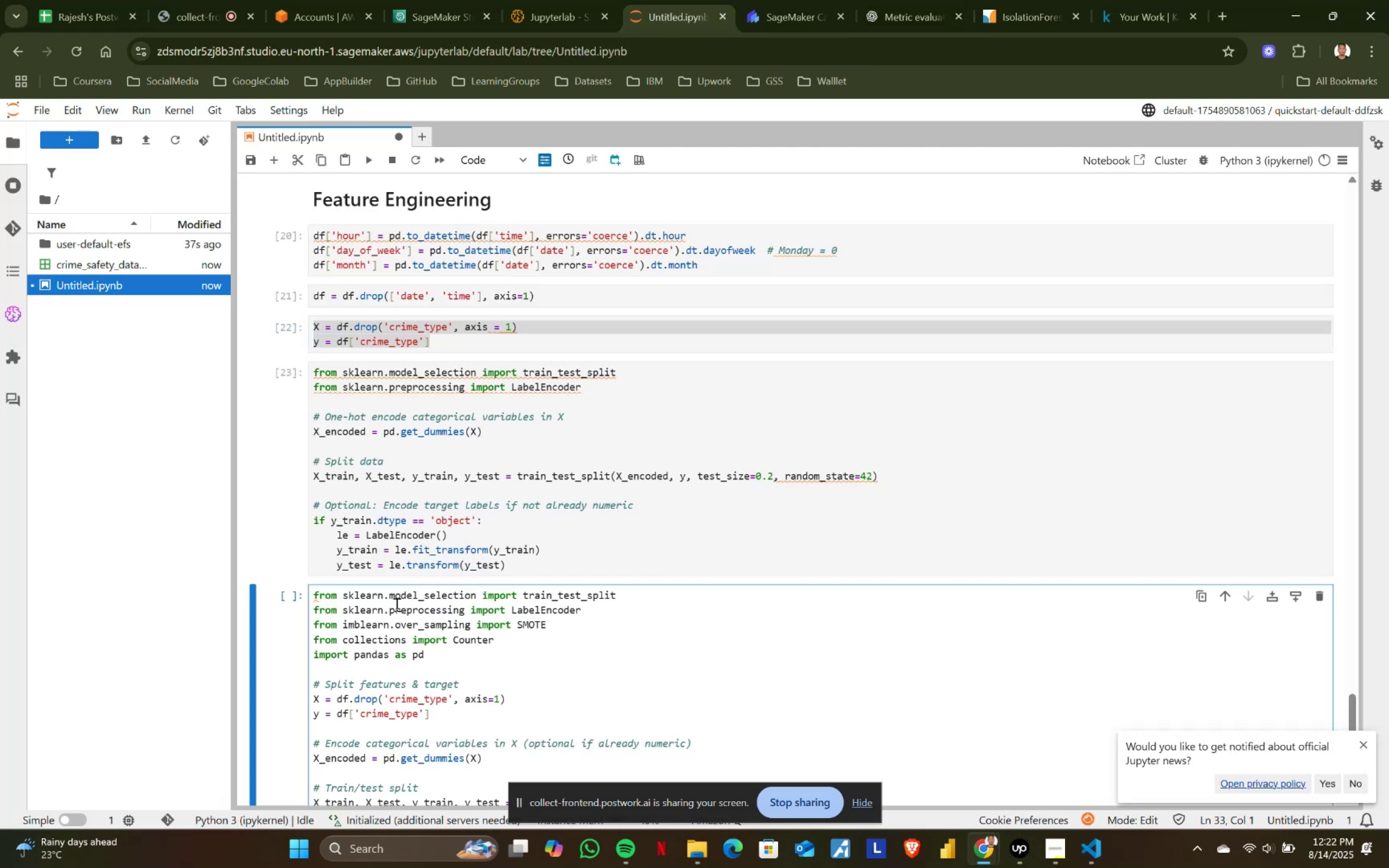 
key(Shift+ShiftRight)
 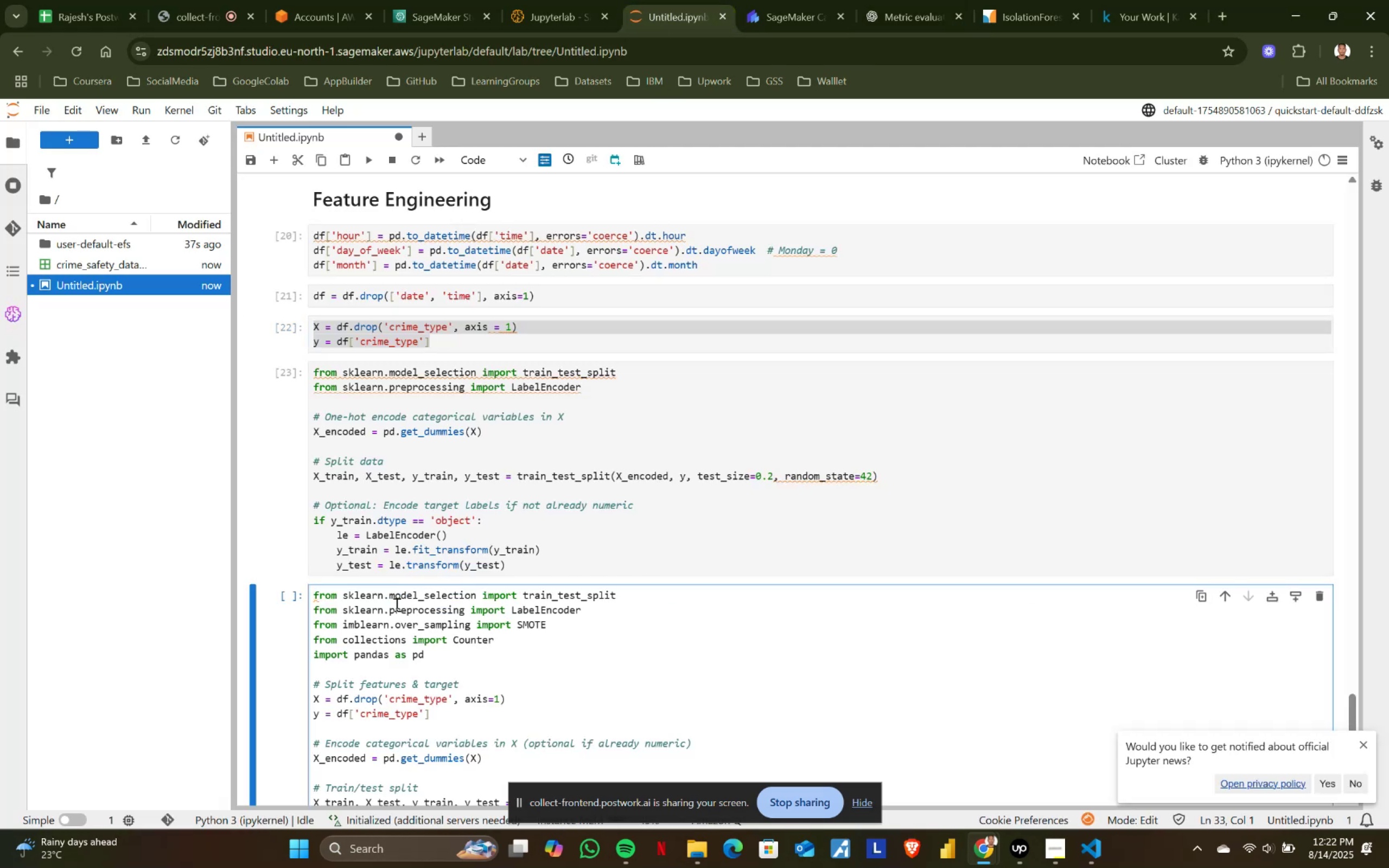 
key(Shift+Enter)
 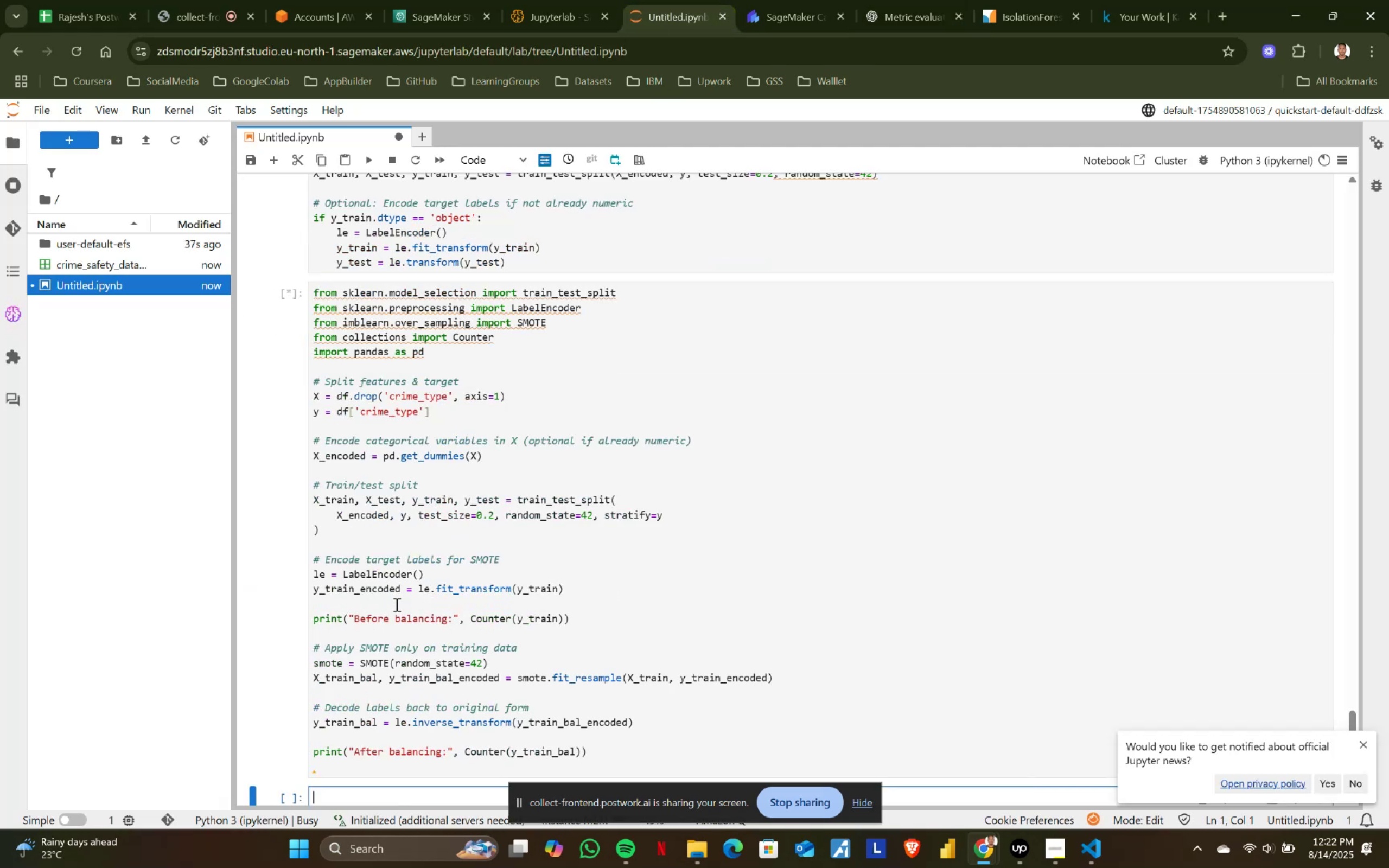 
scroll: coordinate [454, 592], scroll_direction: down, amount: 2.0
 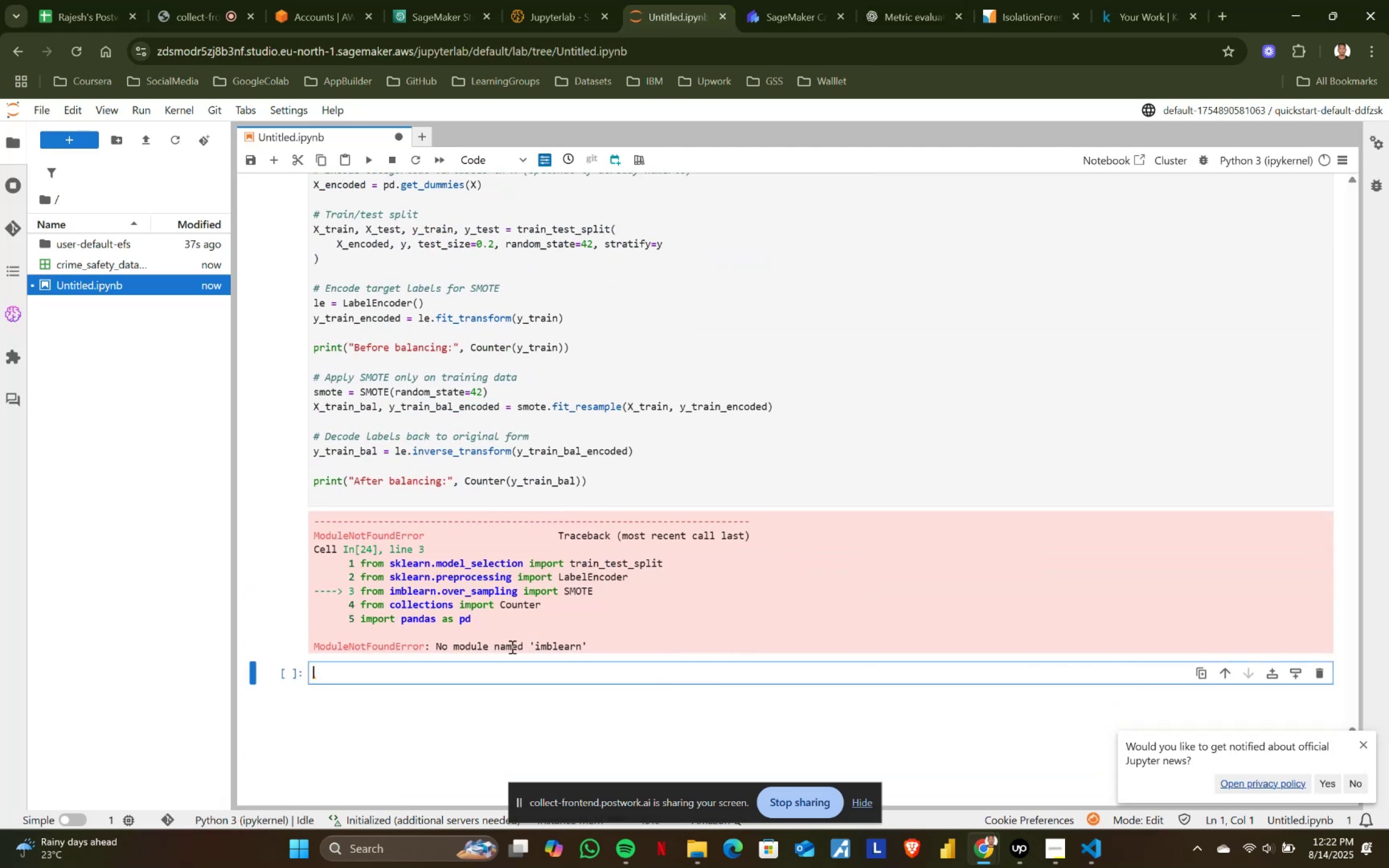 
scroll: coordinate [518, 522], scroll_direction: up, amount: 4.0
 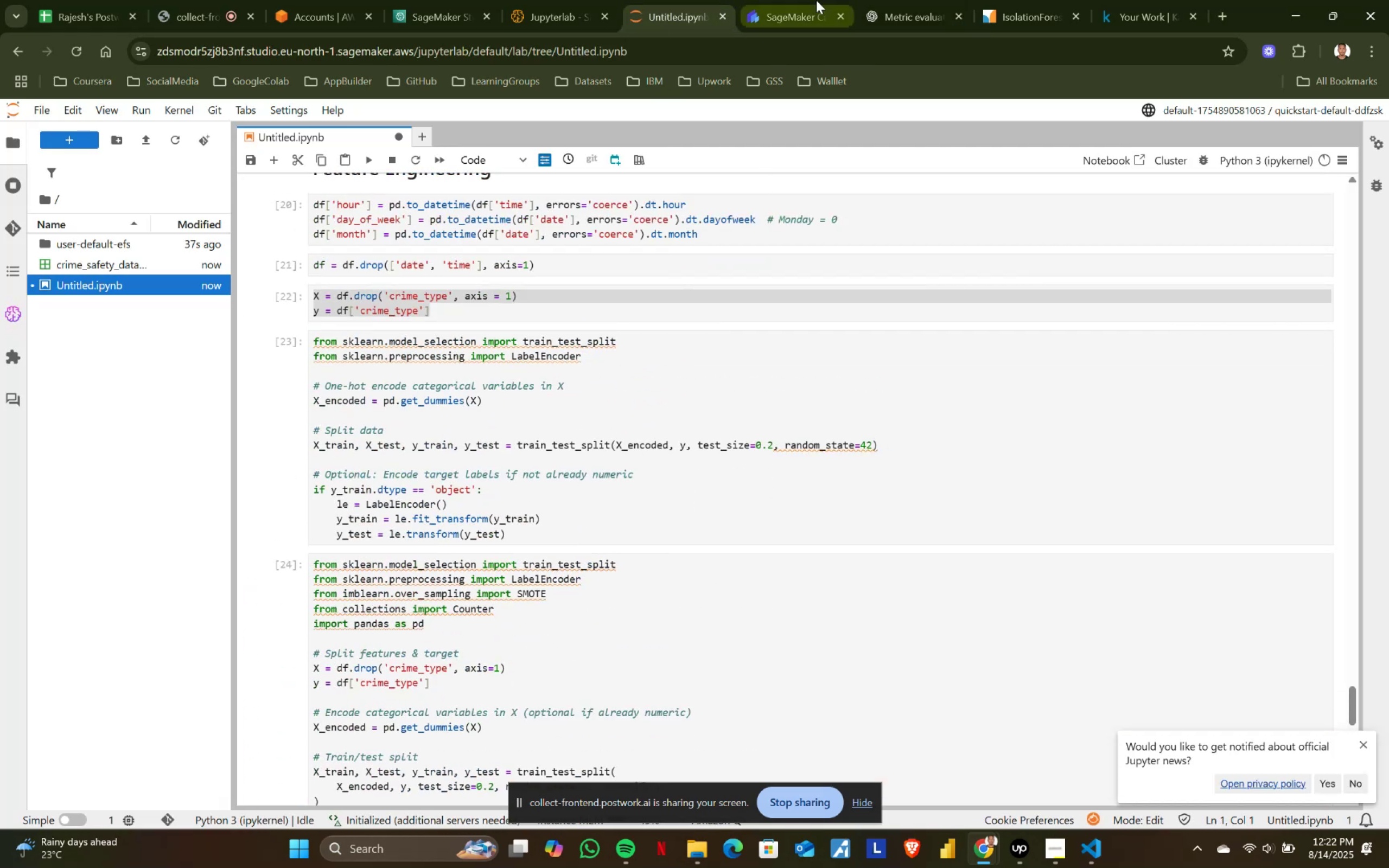 
scroll: coordinate [712, 331], scroll_direction: down, amount: 4.0
 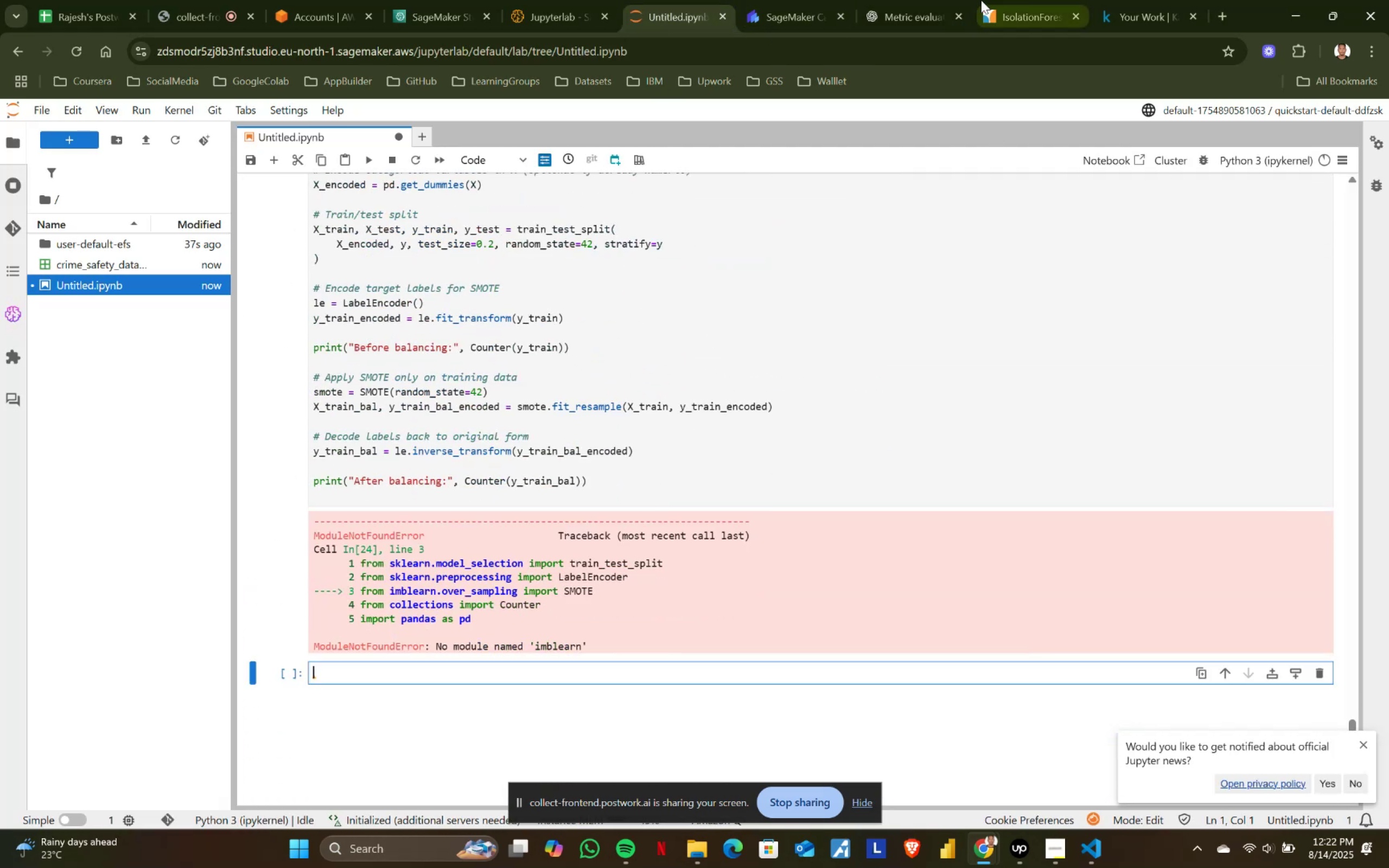 
left_click([882, 0])
 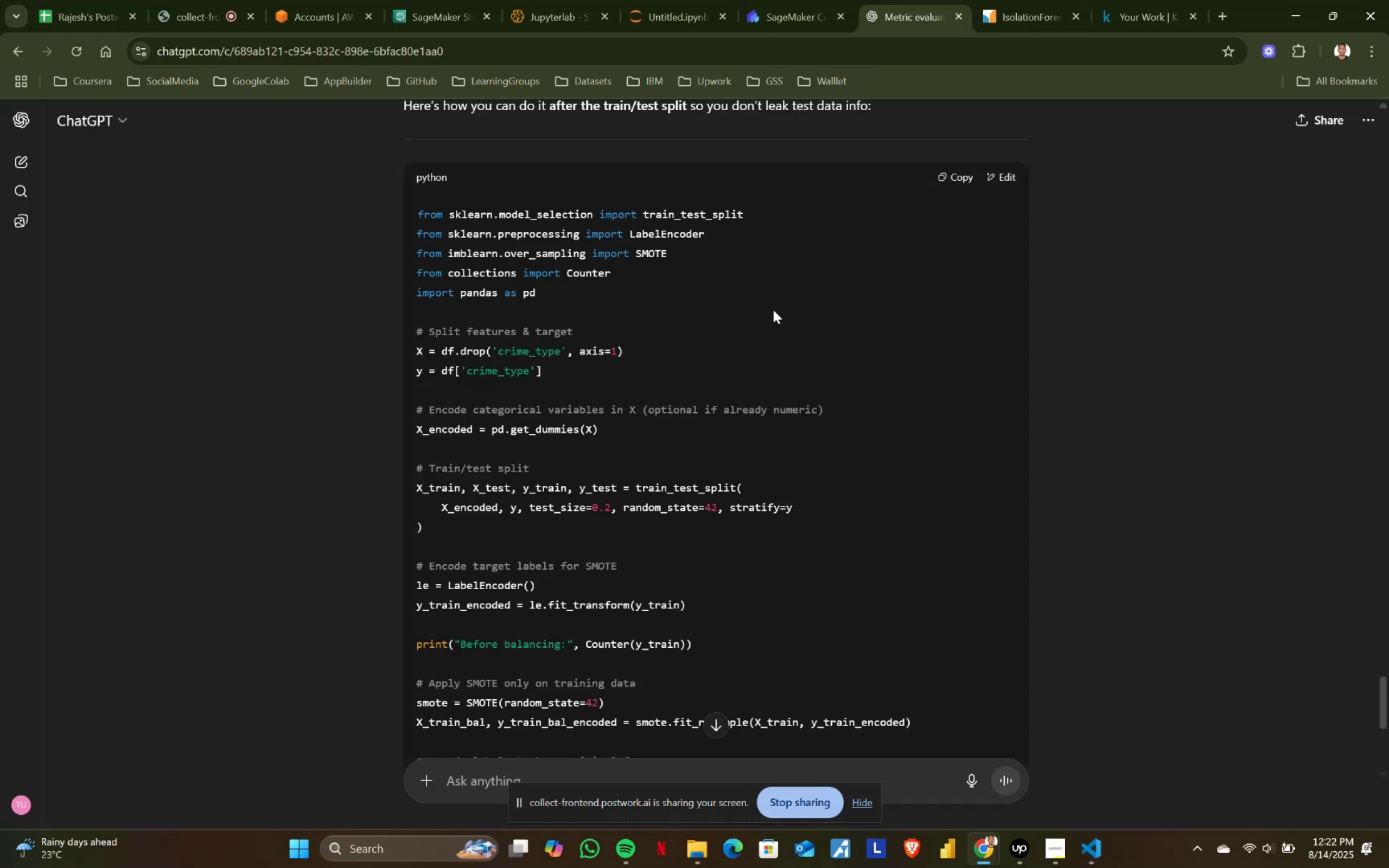 
scroll: coordinate [613, 429], scroll_direction: up, amount: 8.0
 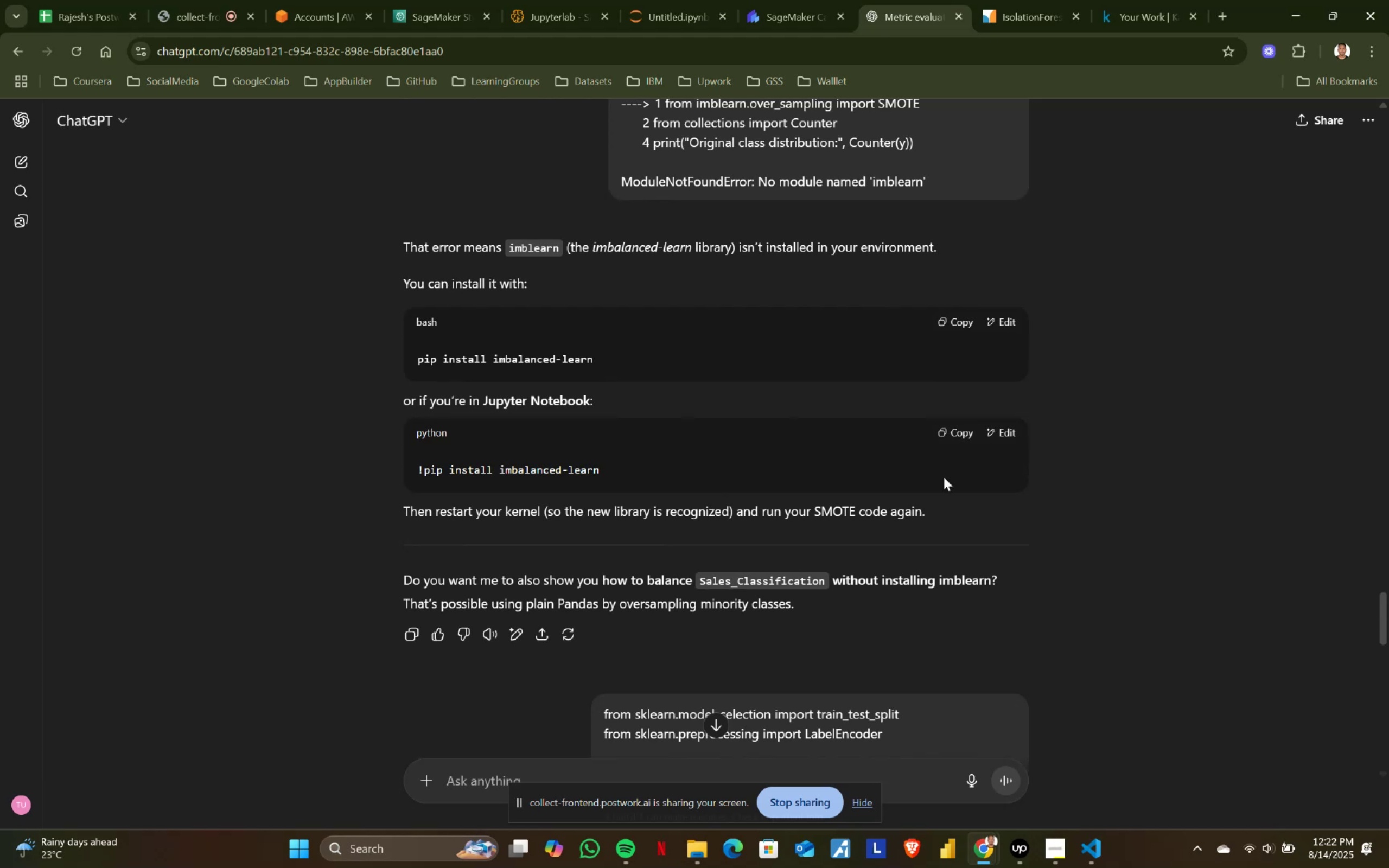 
left_click([961, 426])
 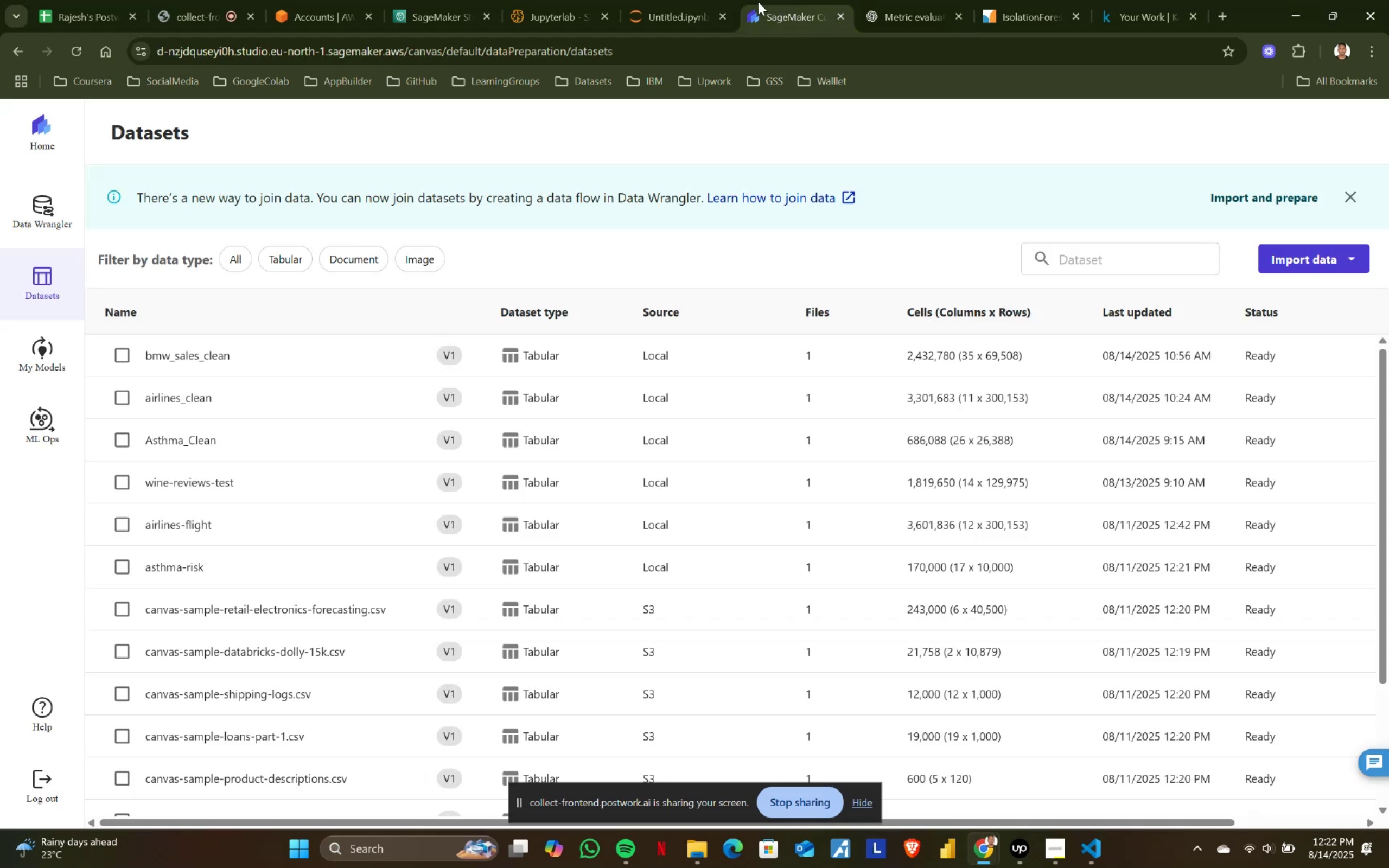 
double_click([699, 0])
 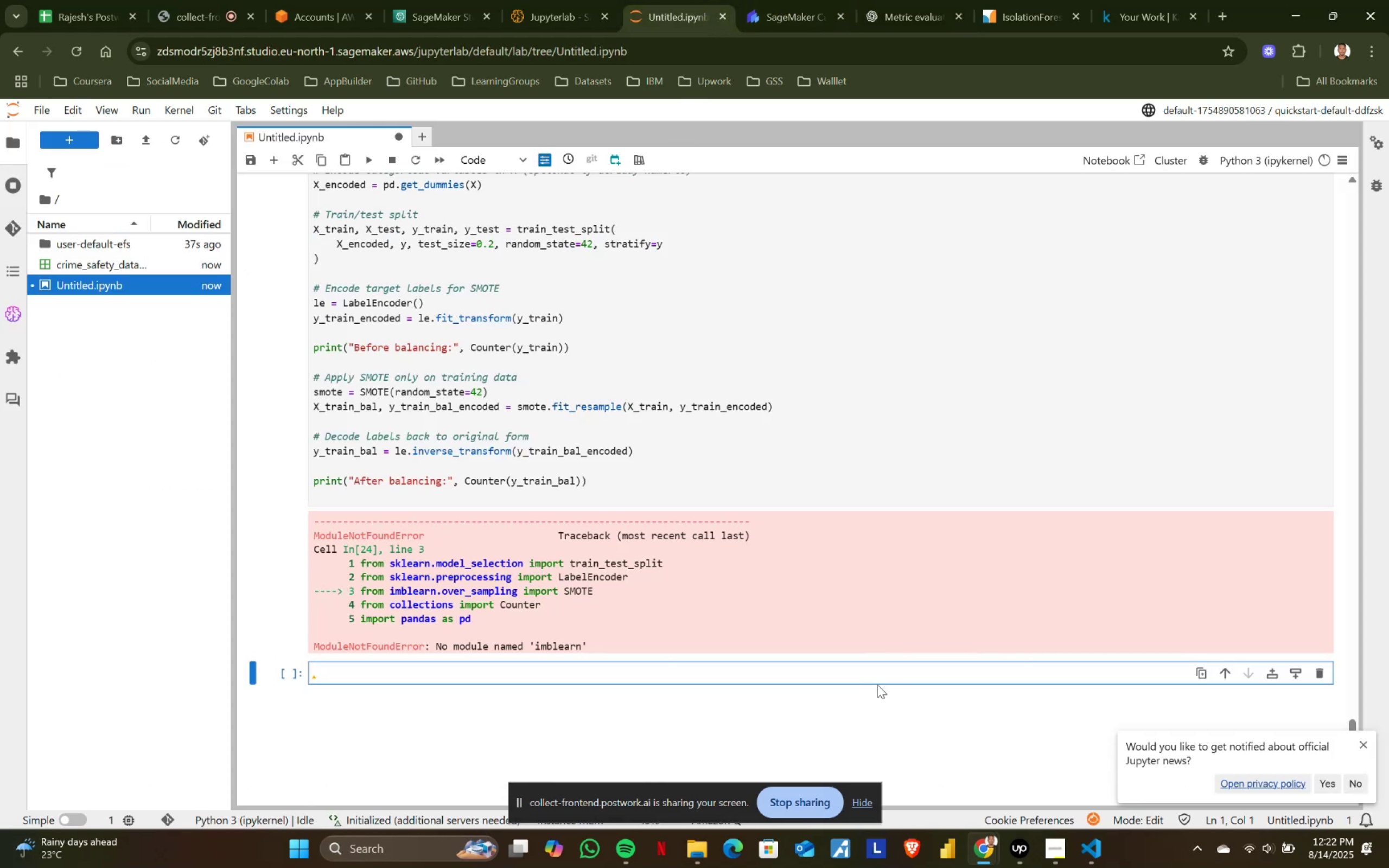 
left_click([811, 674])
 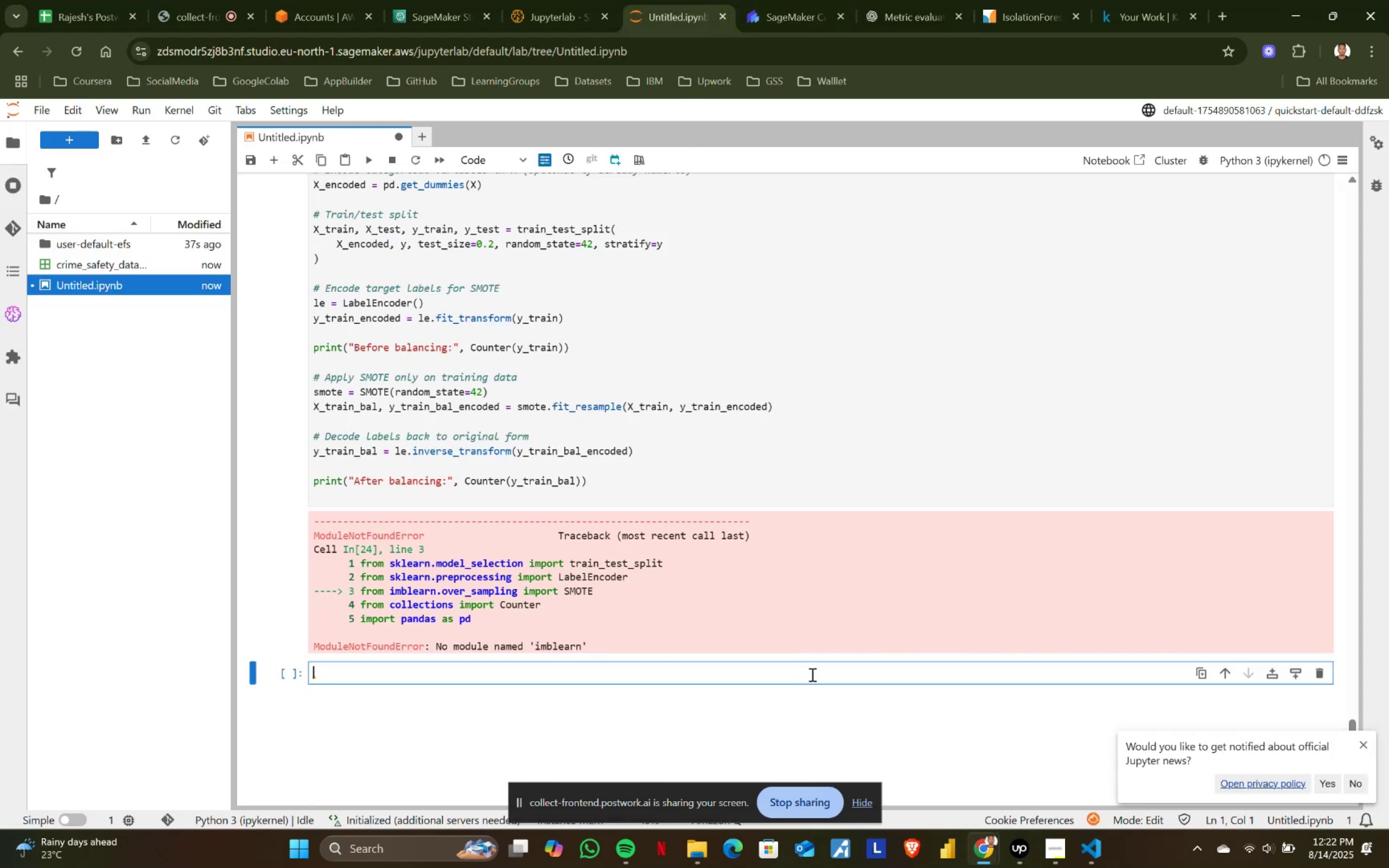 
key(Control+ControlLeft)
 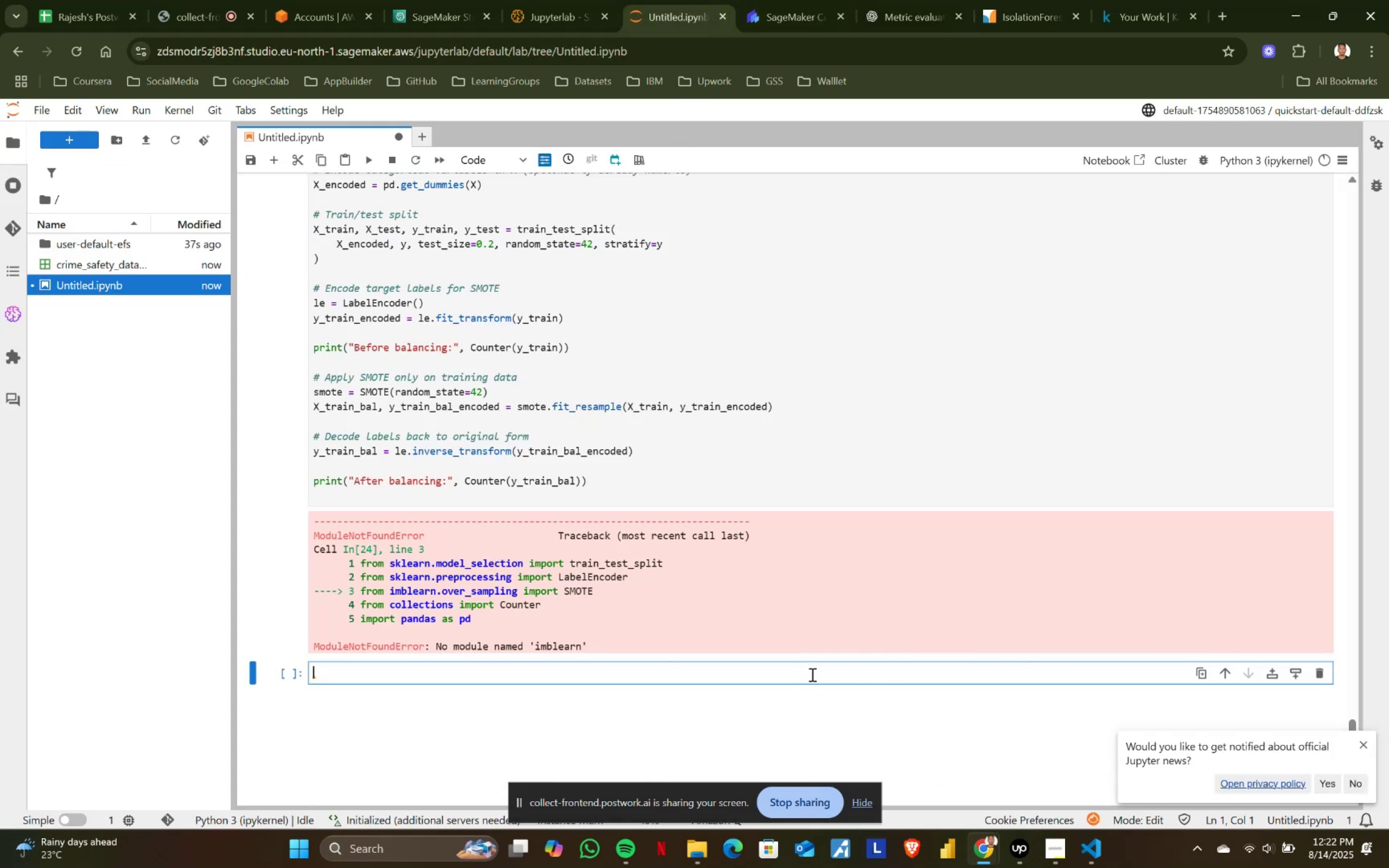 
key(Control+V)
 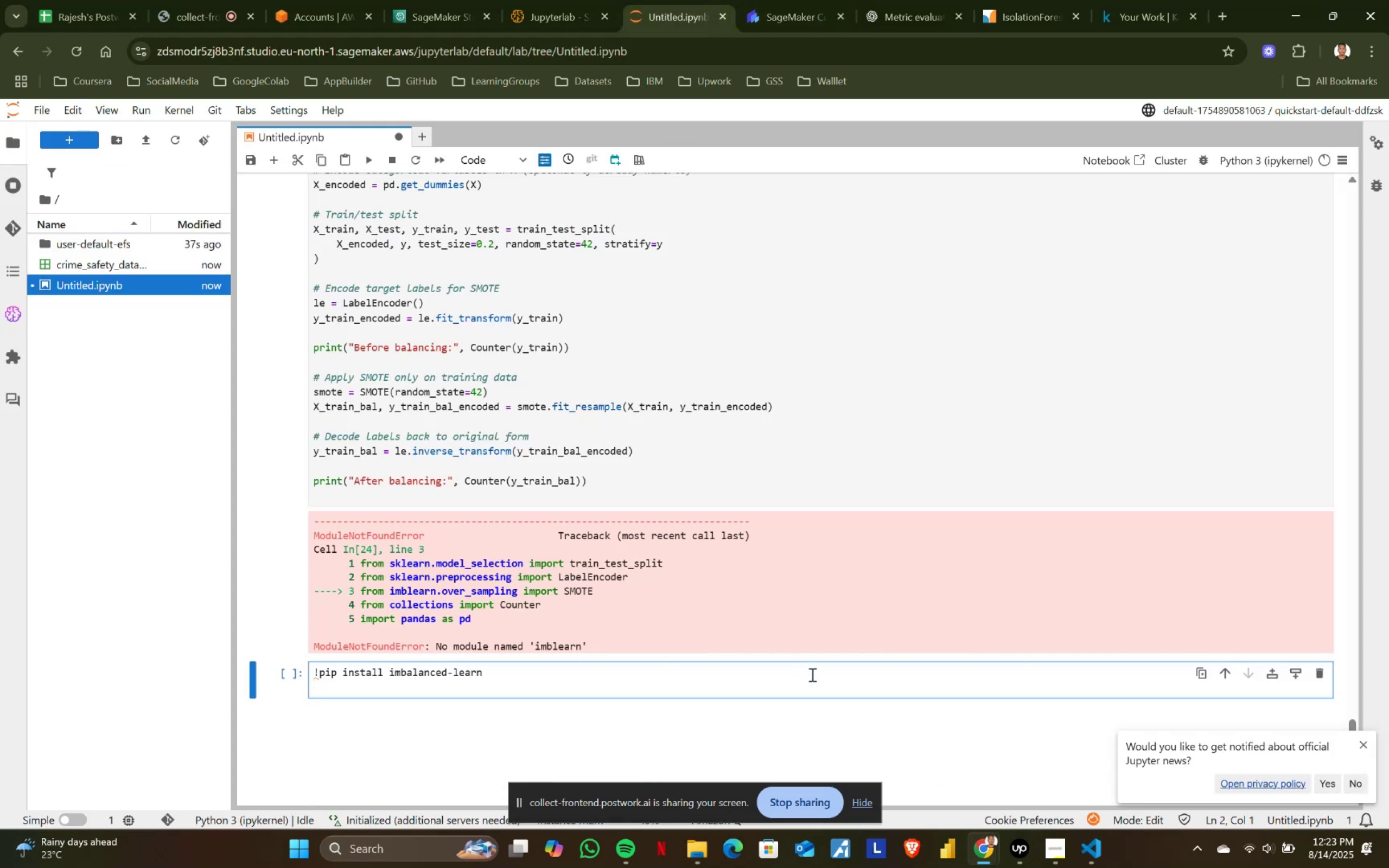 
key(Backspace)
 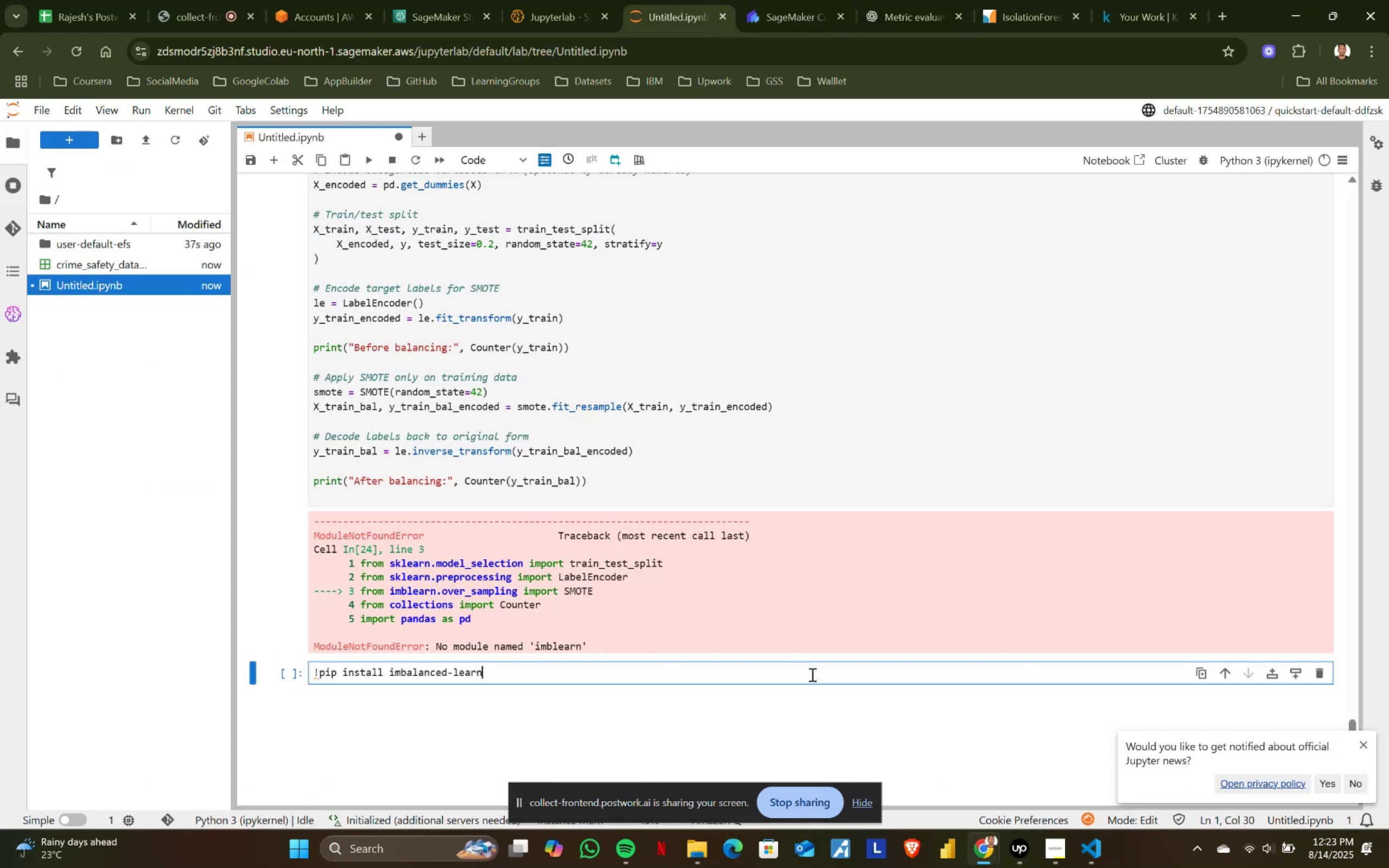 
key(Shift+ShiftRight)
 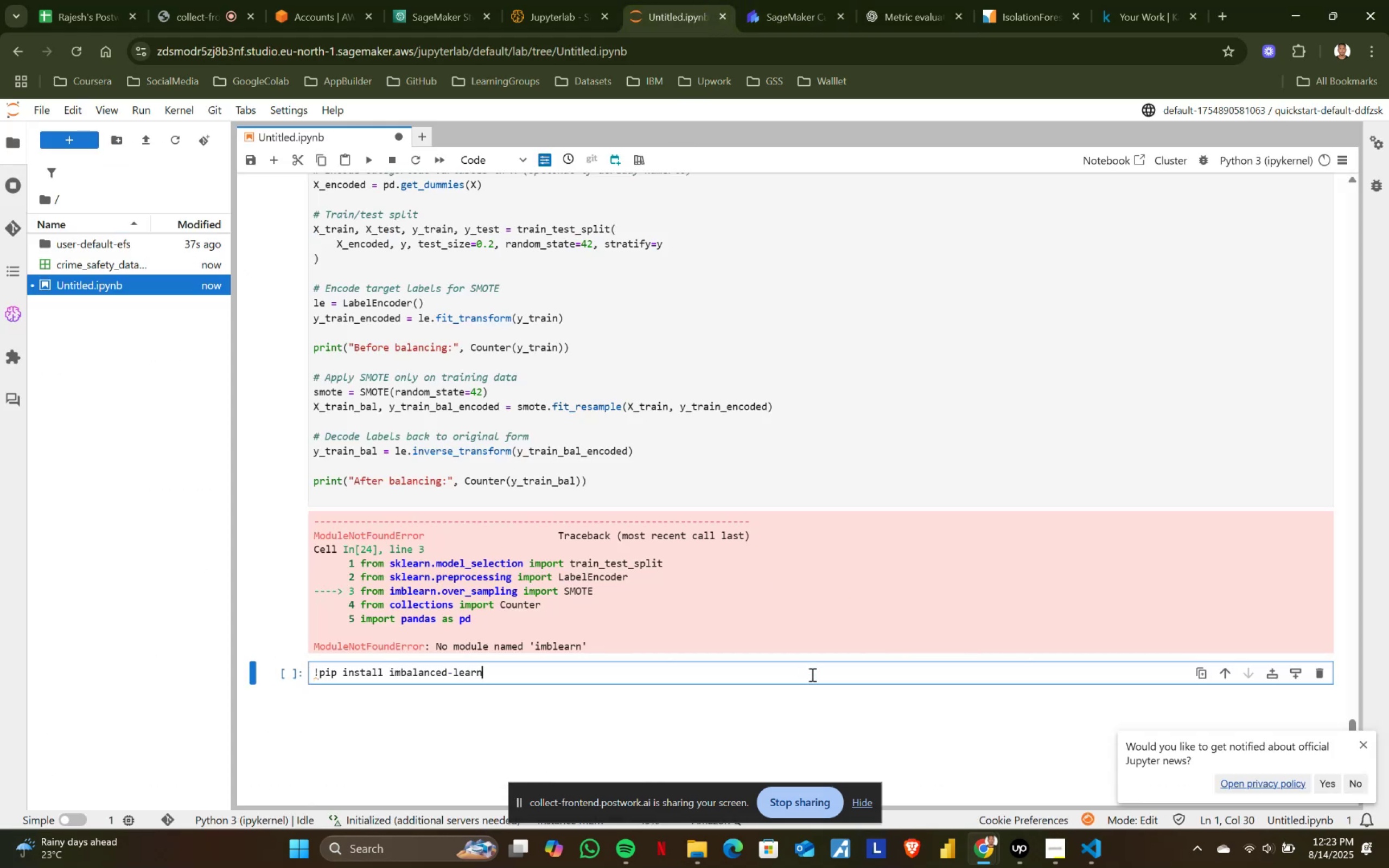 
key(Shift+Enter)
 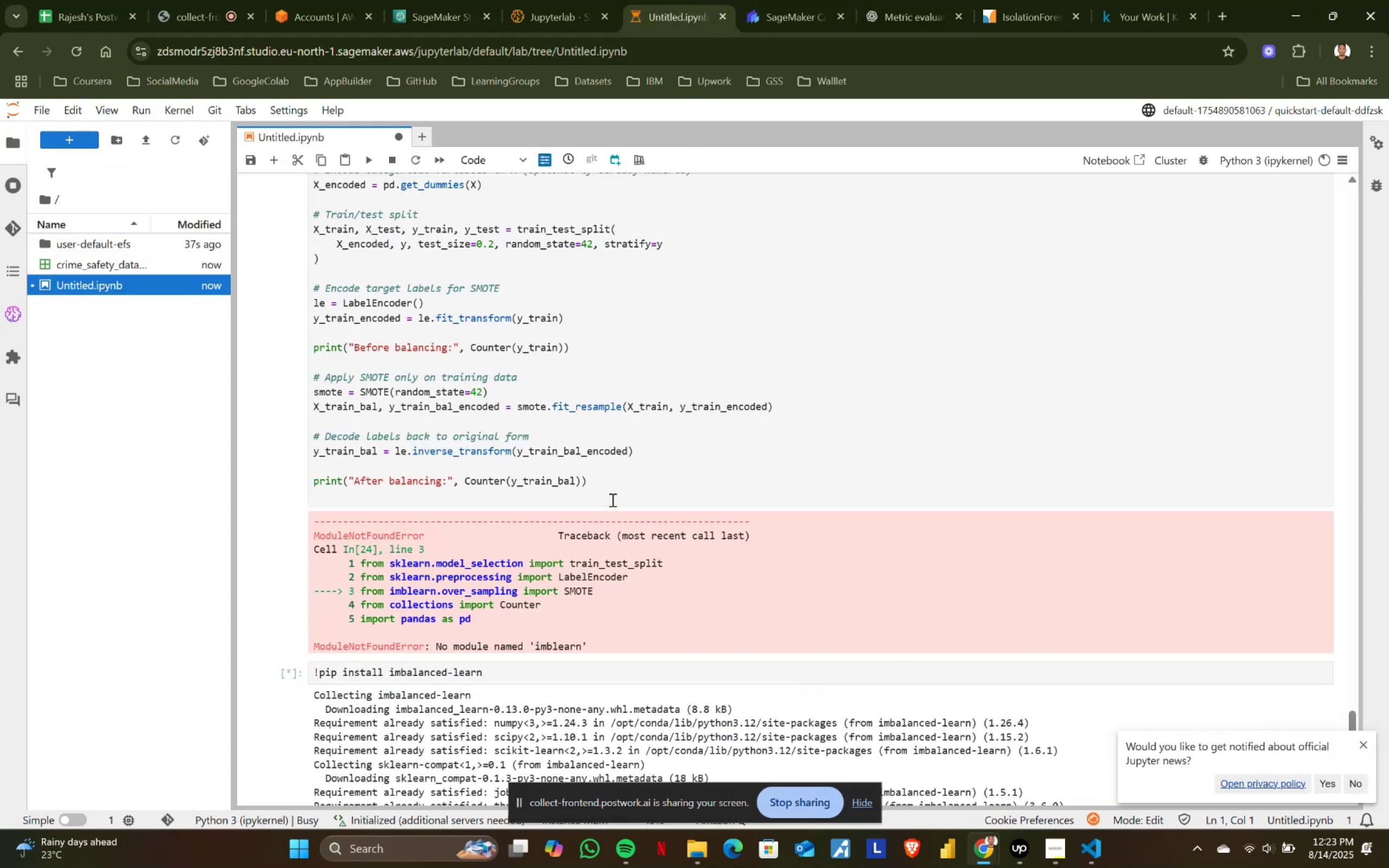 
scroll: coordinate [634, 446], scroll_direction: down, amount: 3.0
 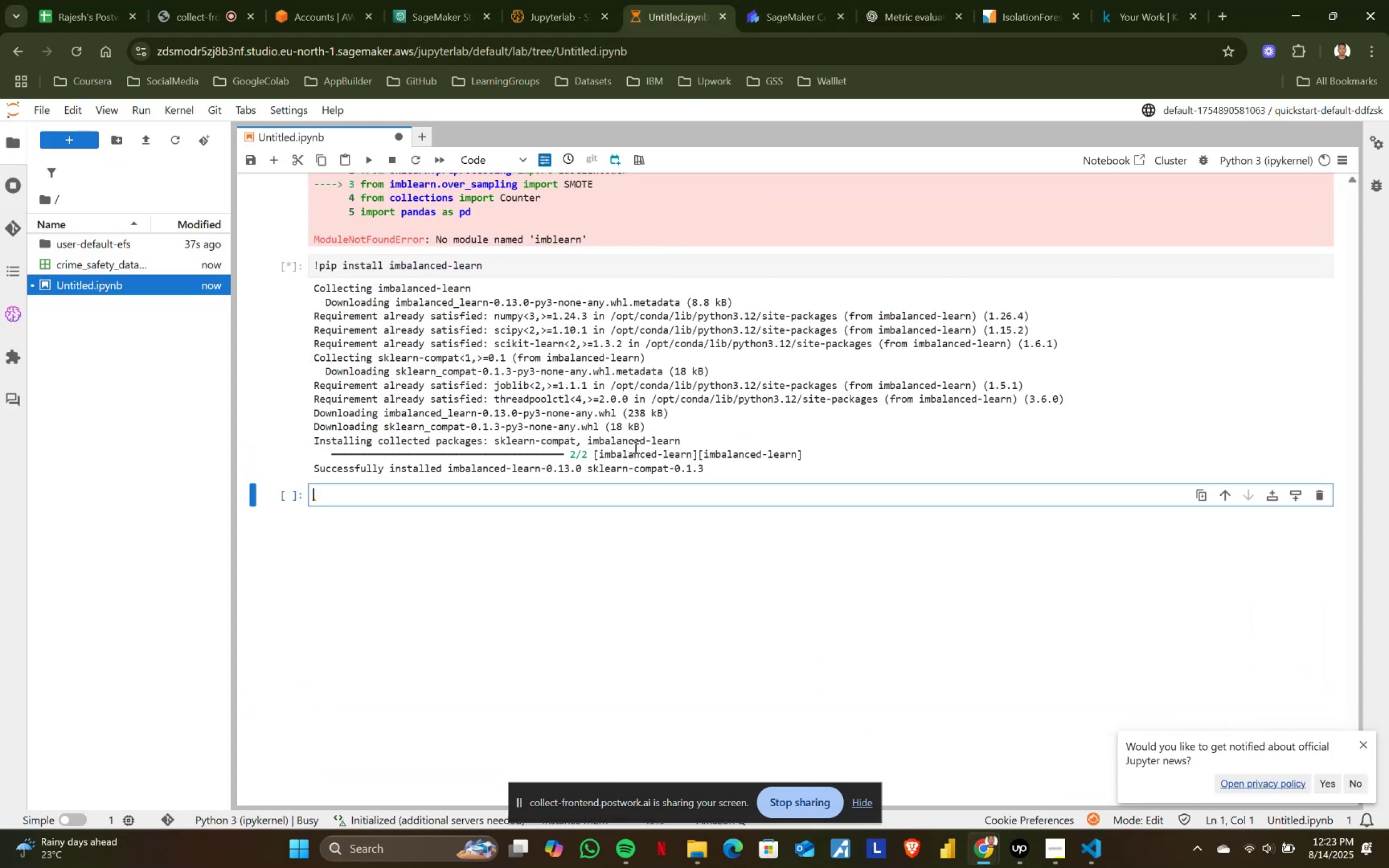 
scroll: coordinate [634, 446], scroll_direction: up, amount: 2.0
 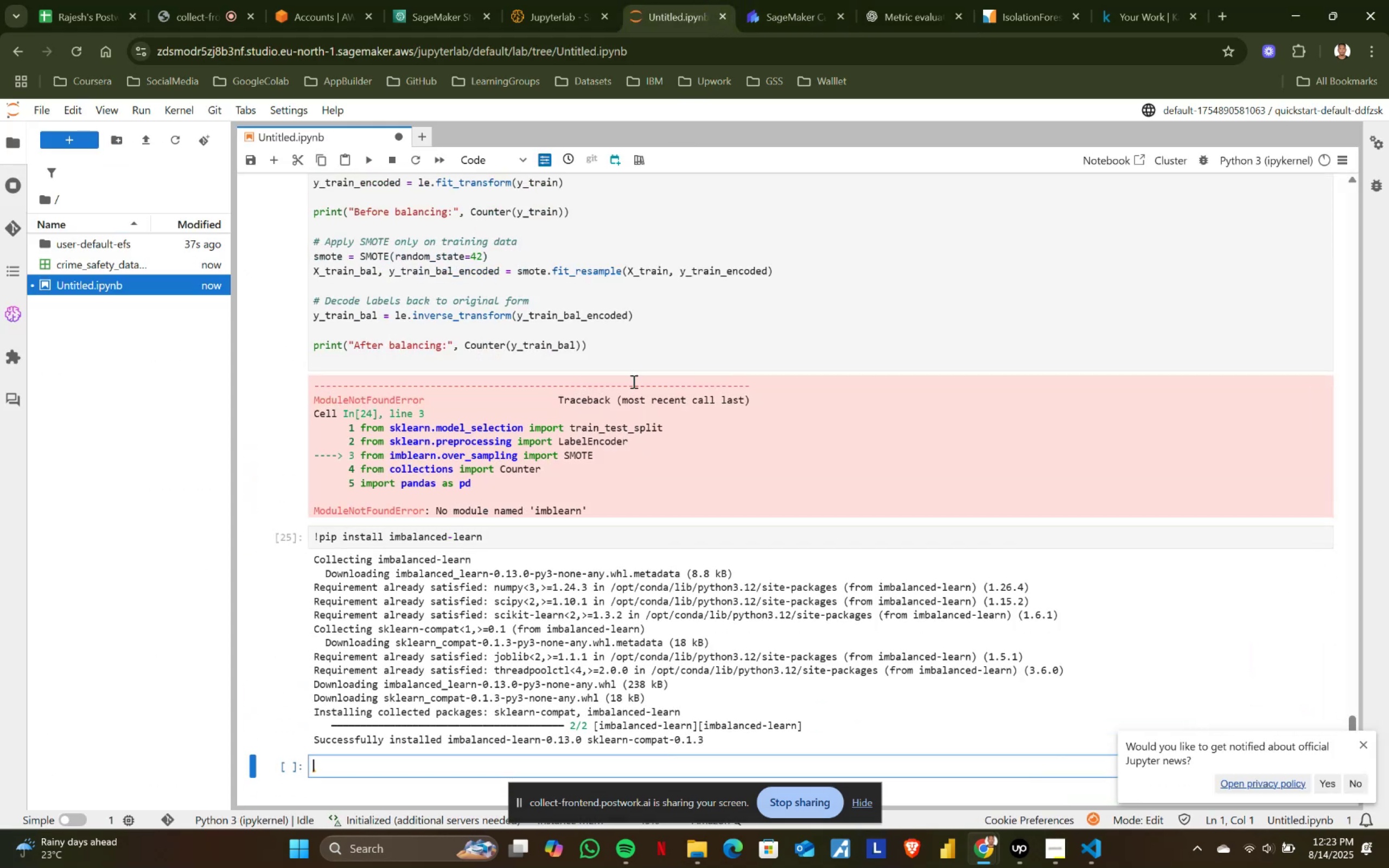 
left_click([634, 351])
 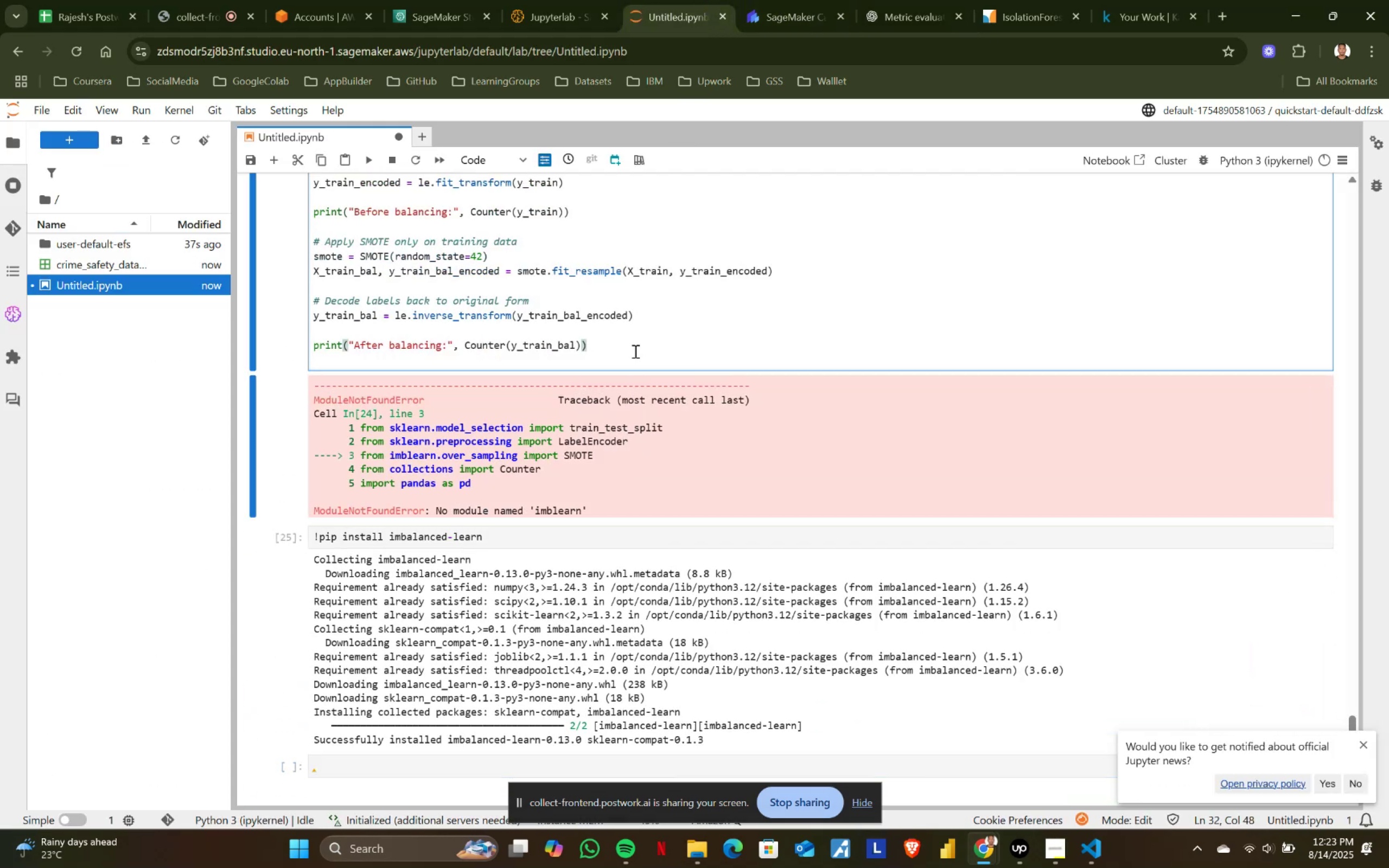 
key(Shift+ShiftRight)
 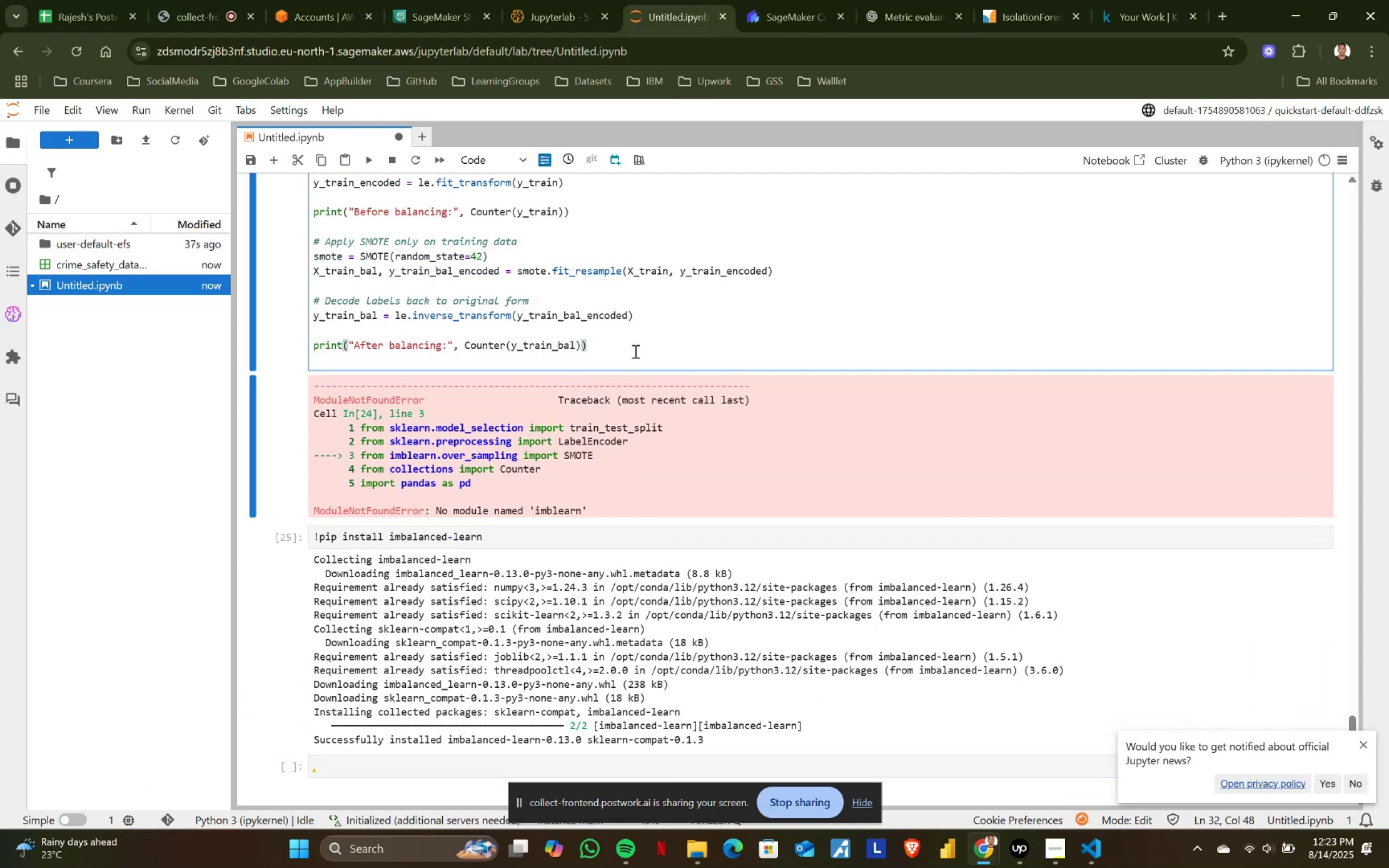 
key(Shift+Enter)
 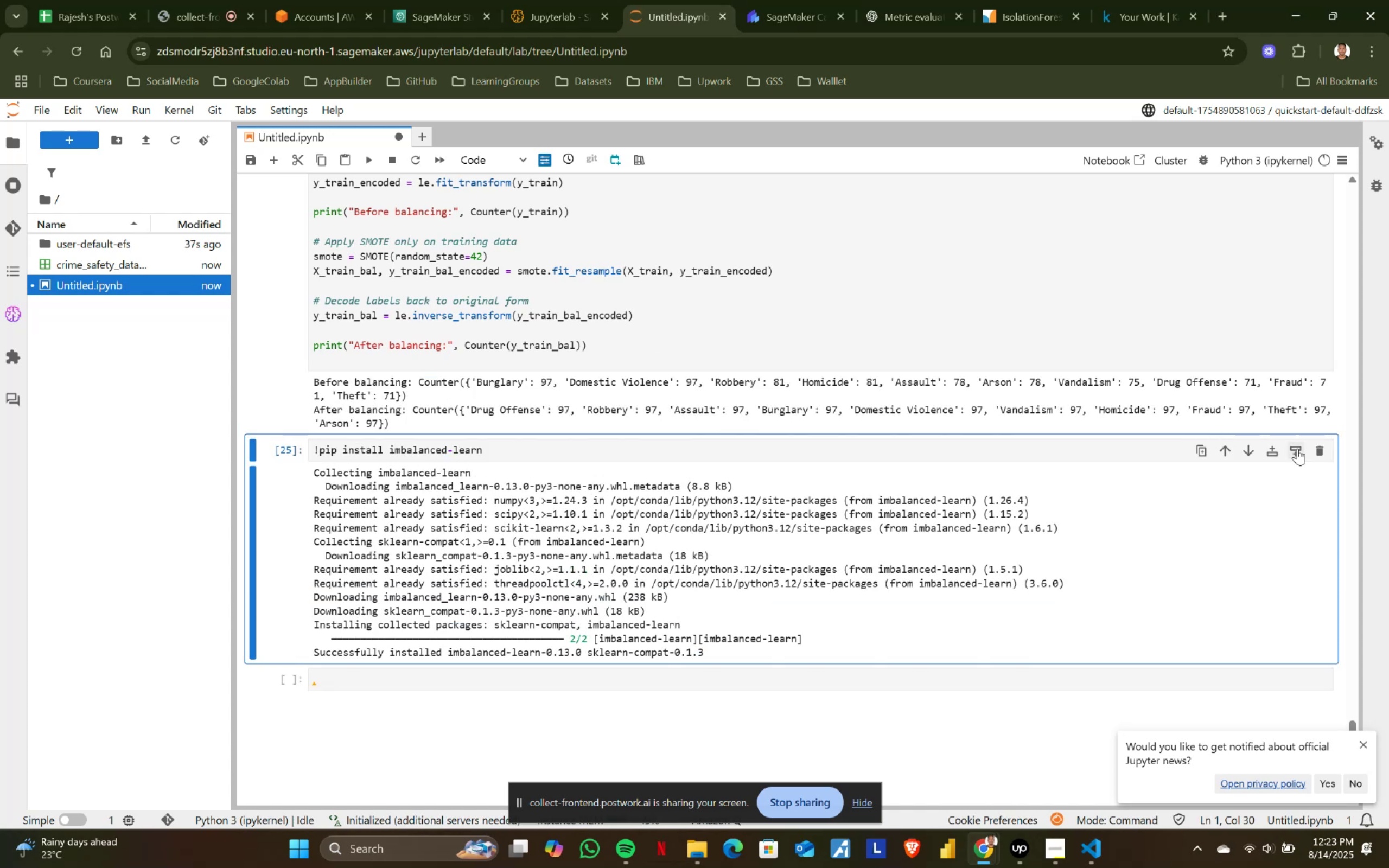 
left_click([1315, 448])
 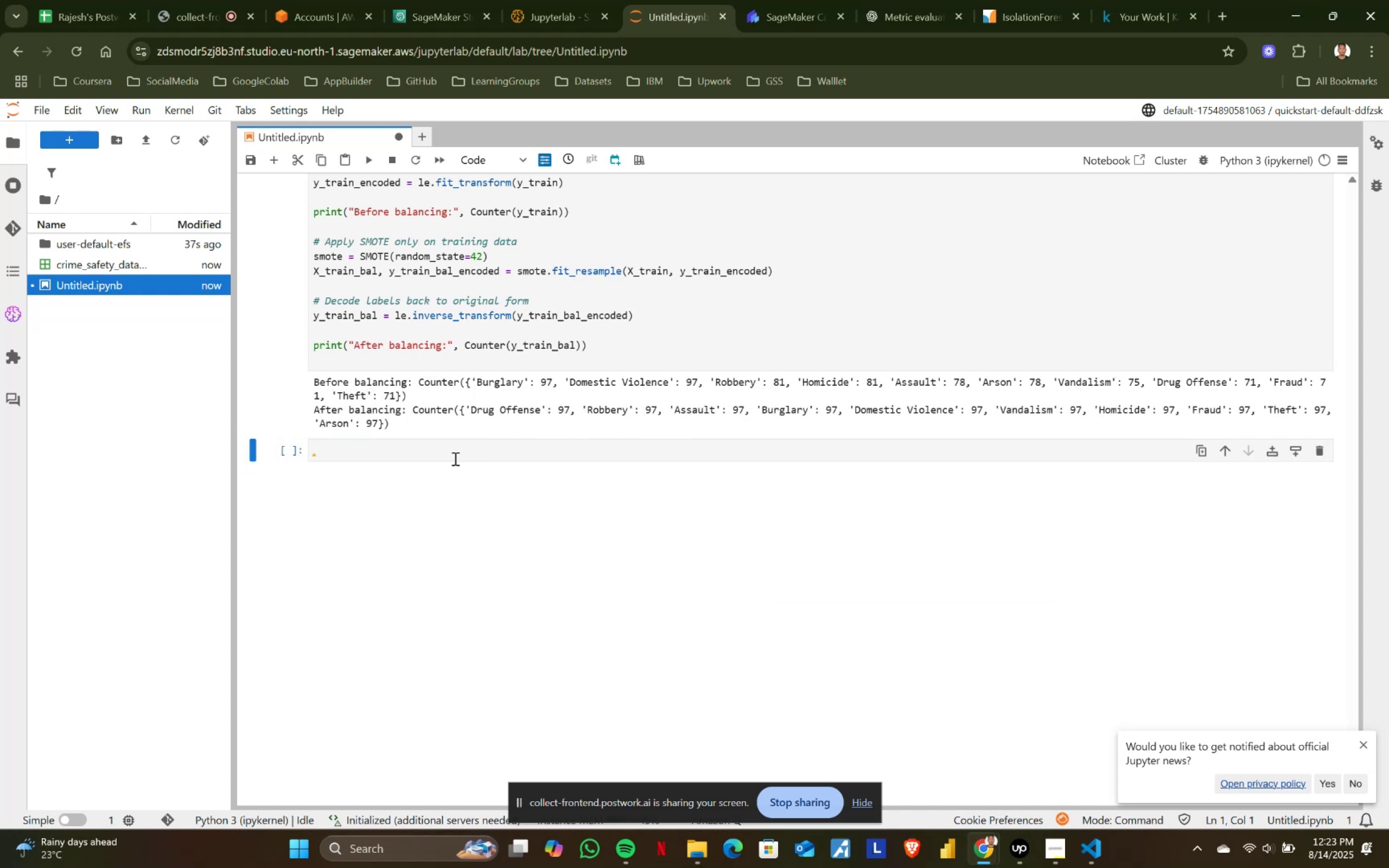 
left_click([420, 454])
 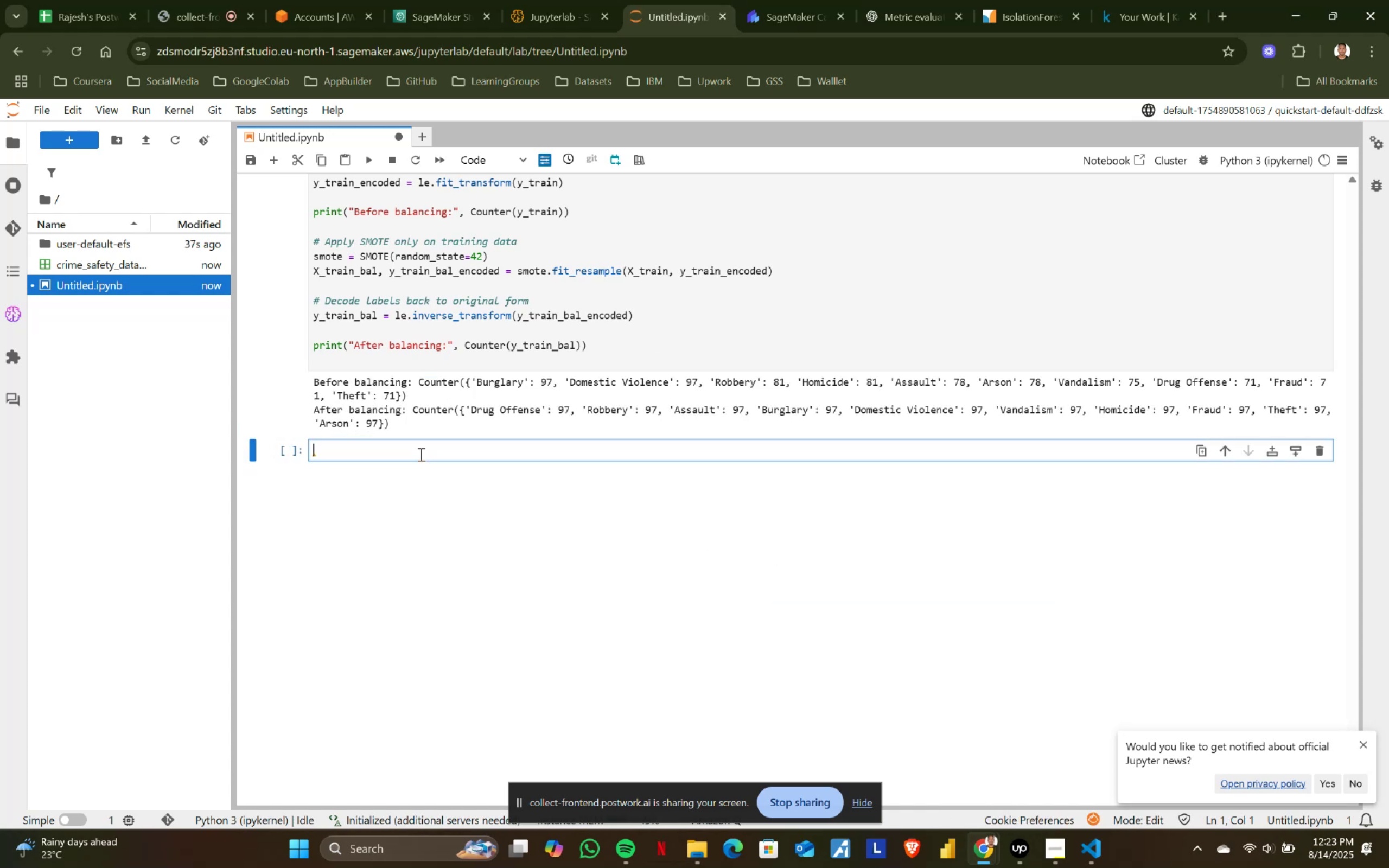 
scroll: coordinate [420, 454], scroll_direction: up, amount: 1.0
 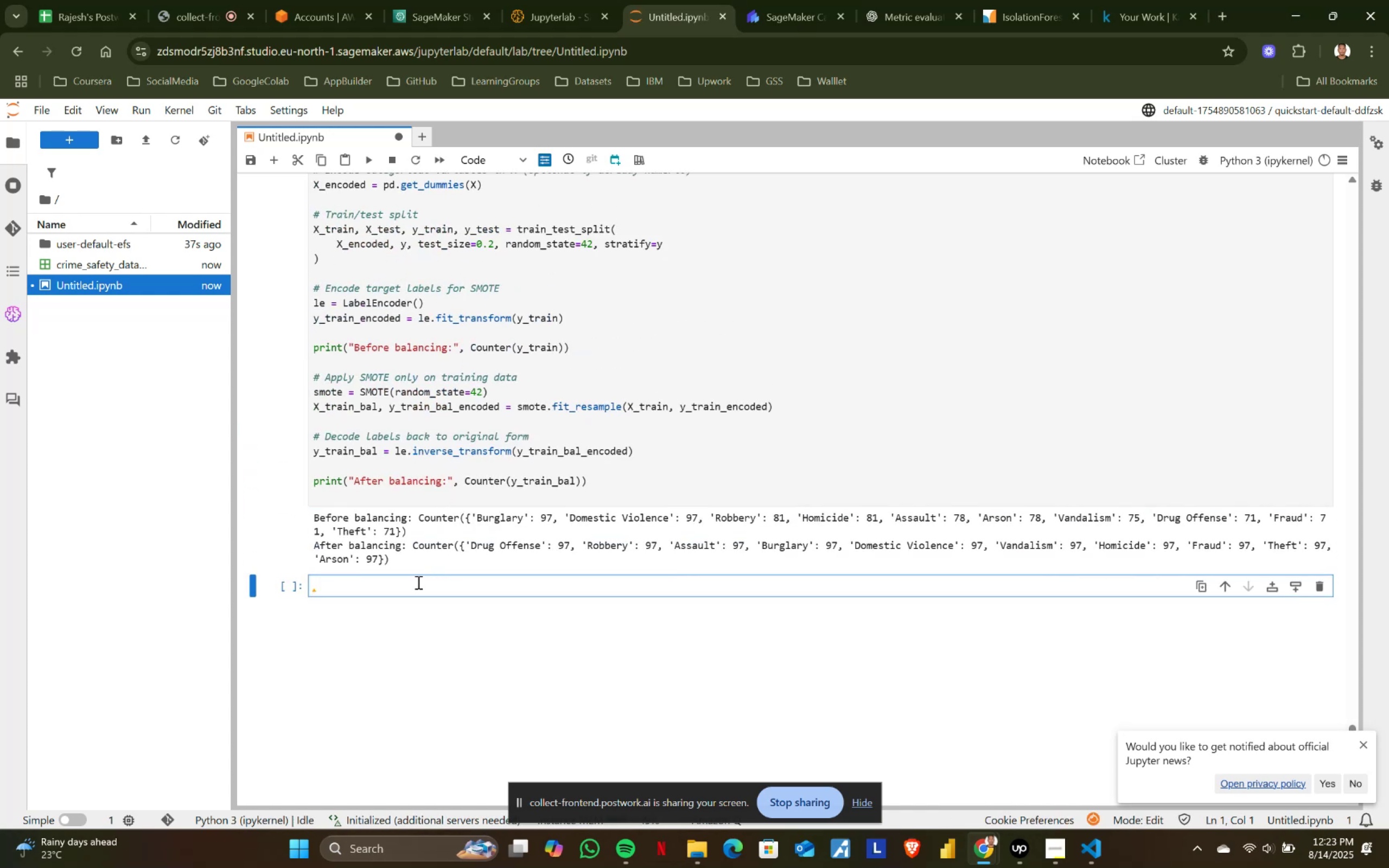 
wait(5.13)
 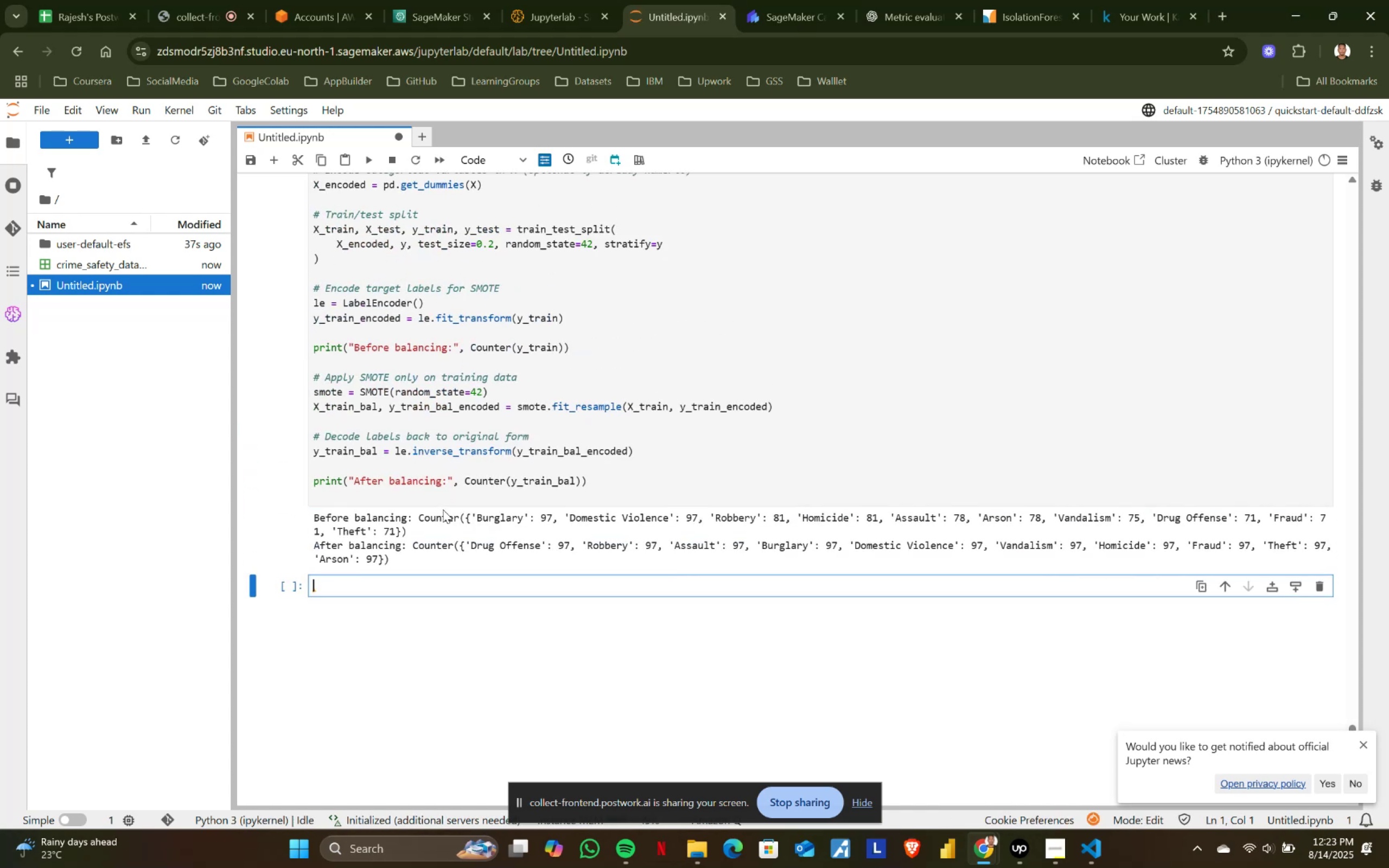 
left_click([820, 0])
 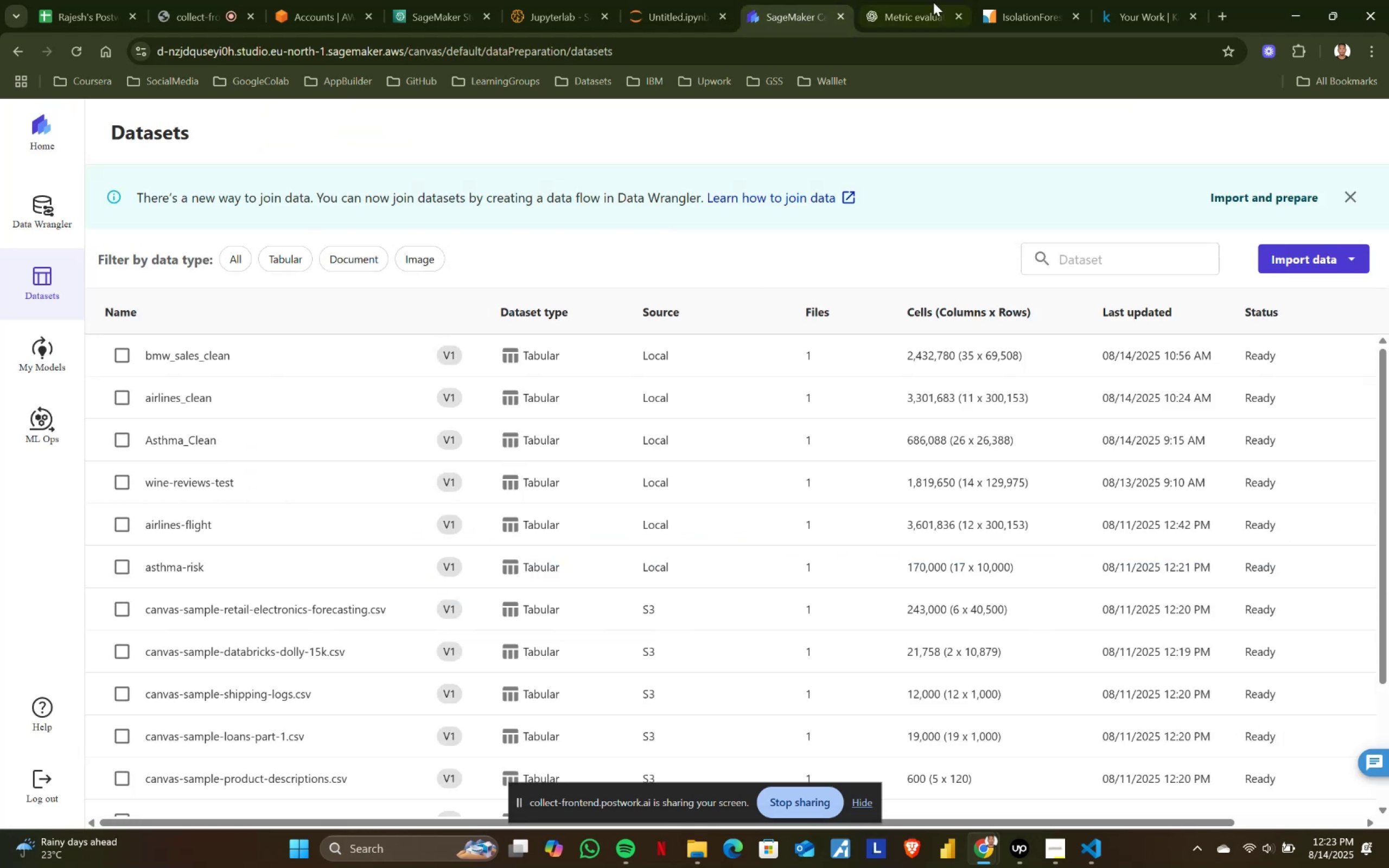 
left_click([899, 0])
 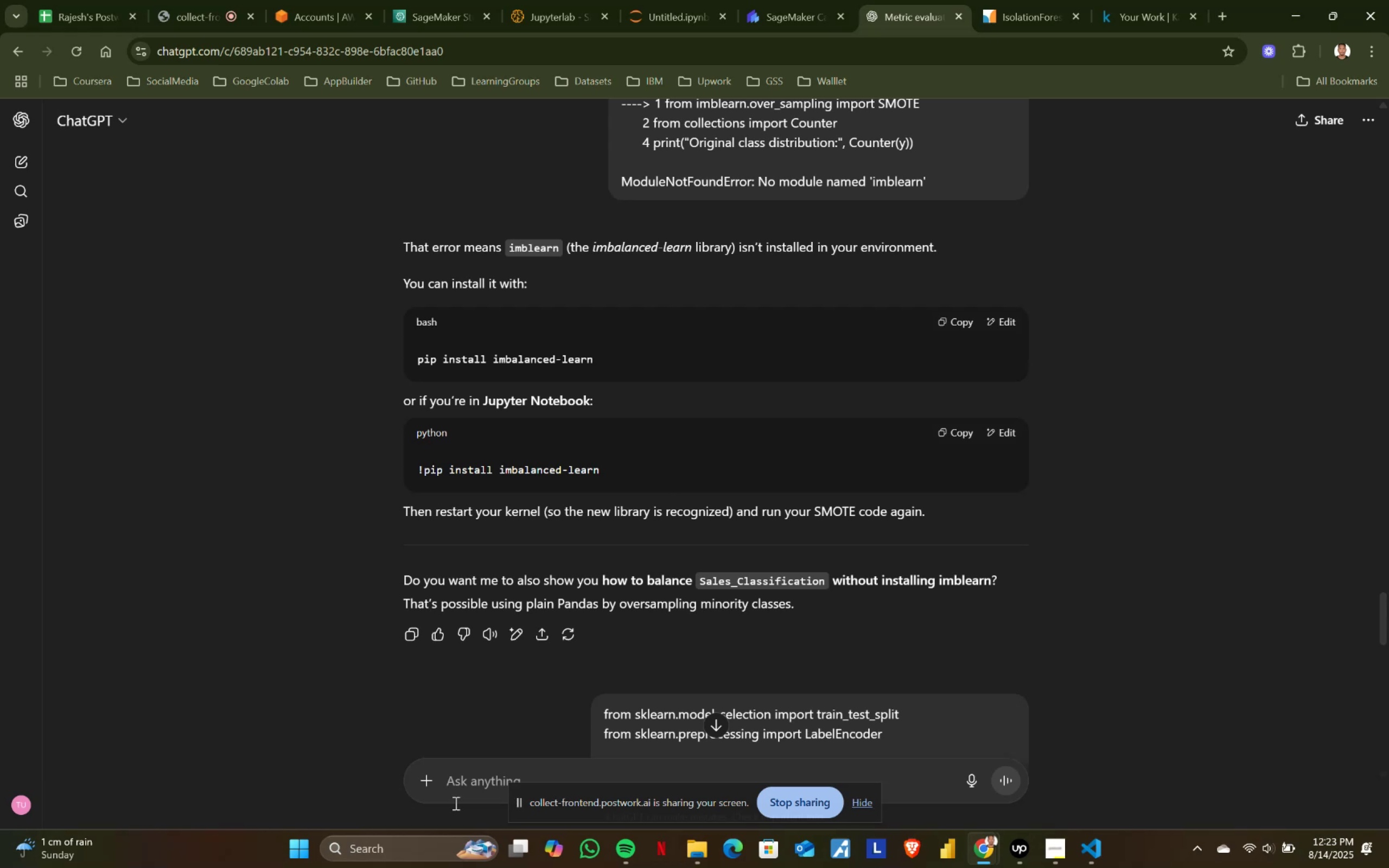 
left_click([485, 789])
 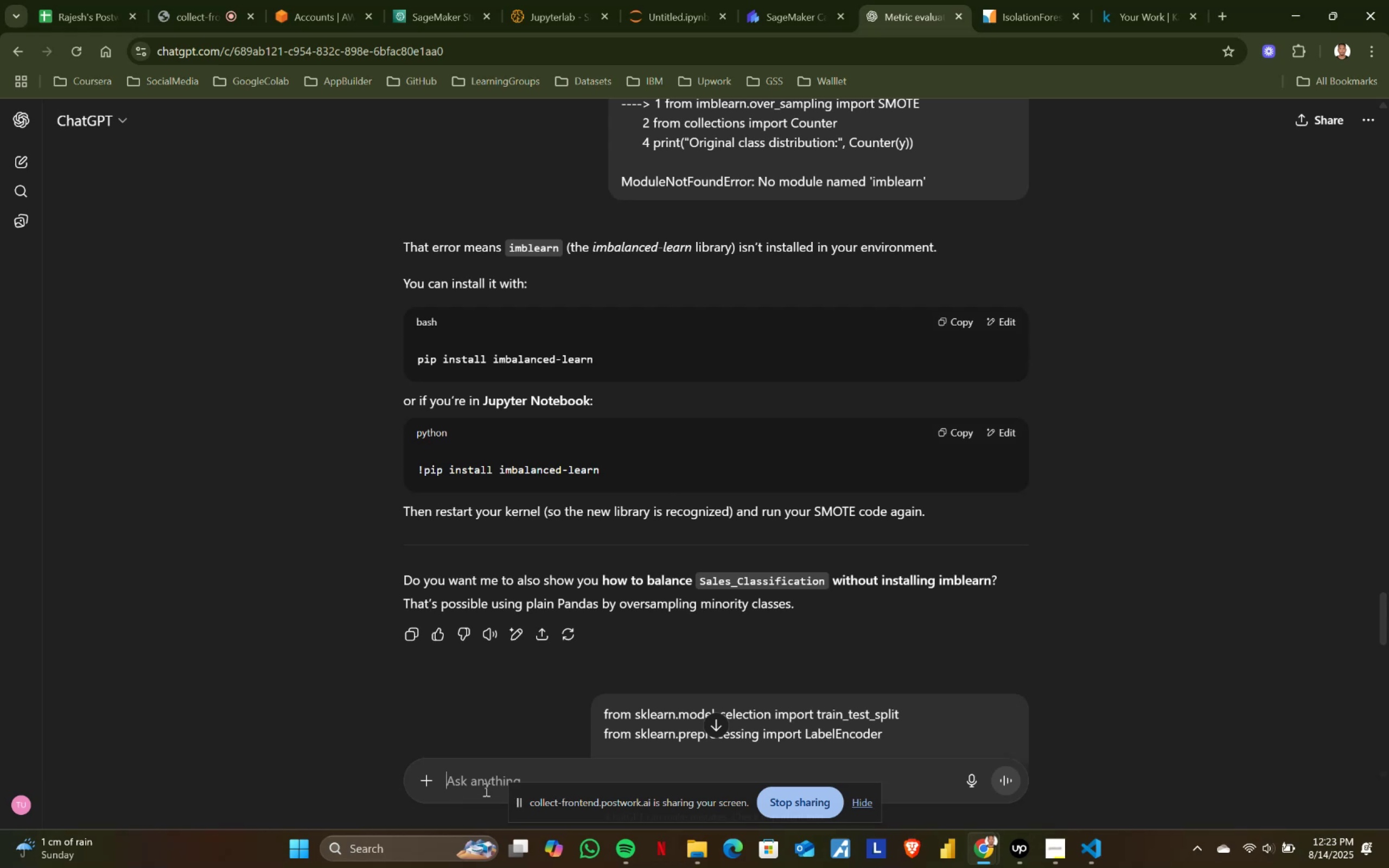 
type(saveit )
key(Backspace)
key(Backspace)
key(Backspace)
type( it to nw df)
 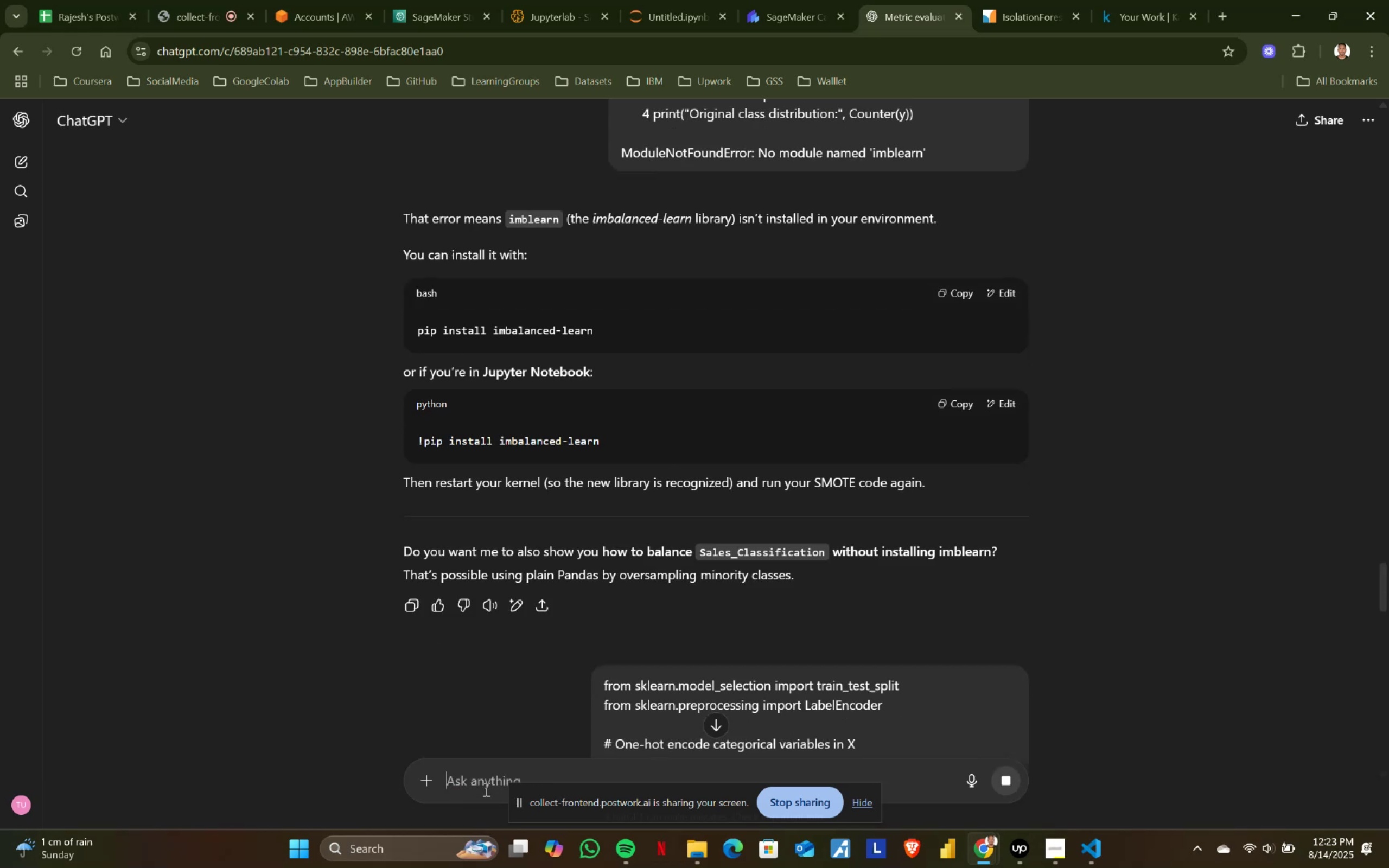 
key(Enter)
 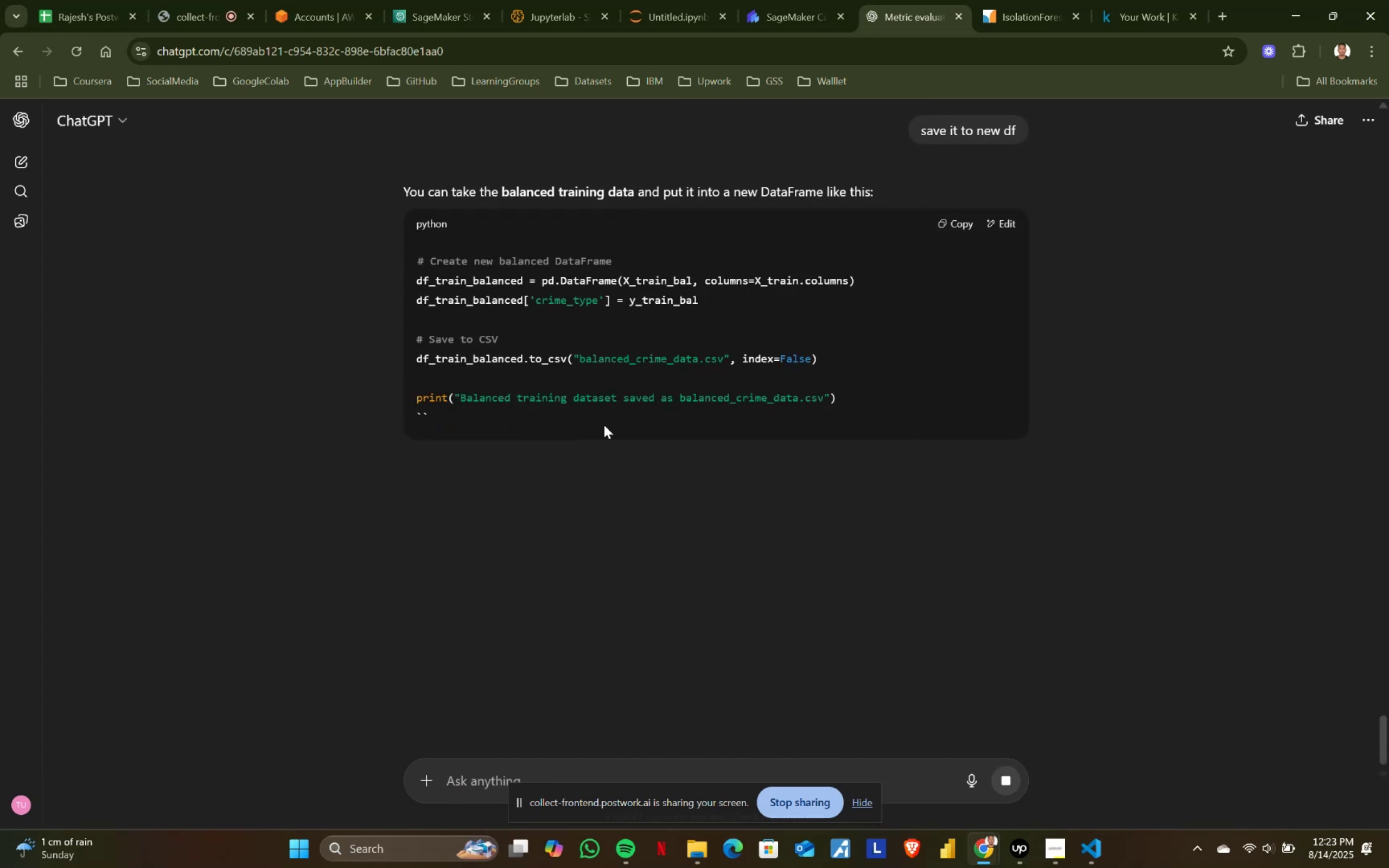 
left_click_drag(start_coordinate=[842, 391], to_coordinate=[405, 270])
 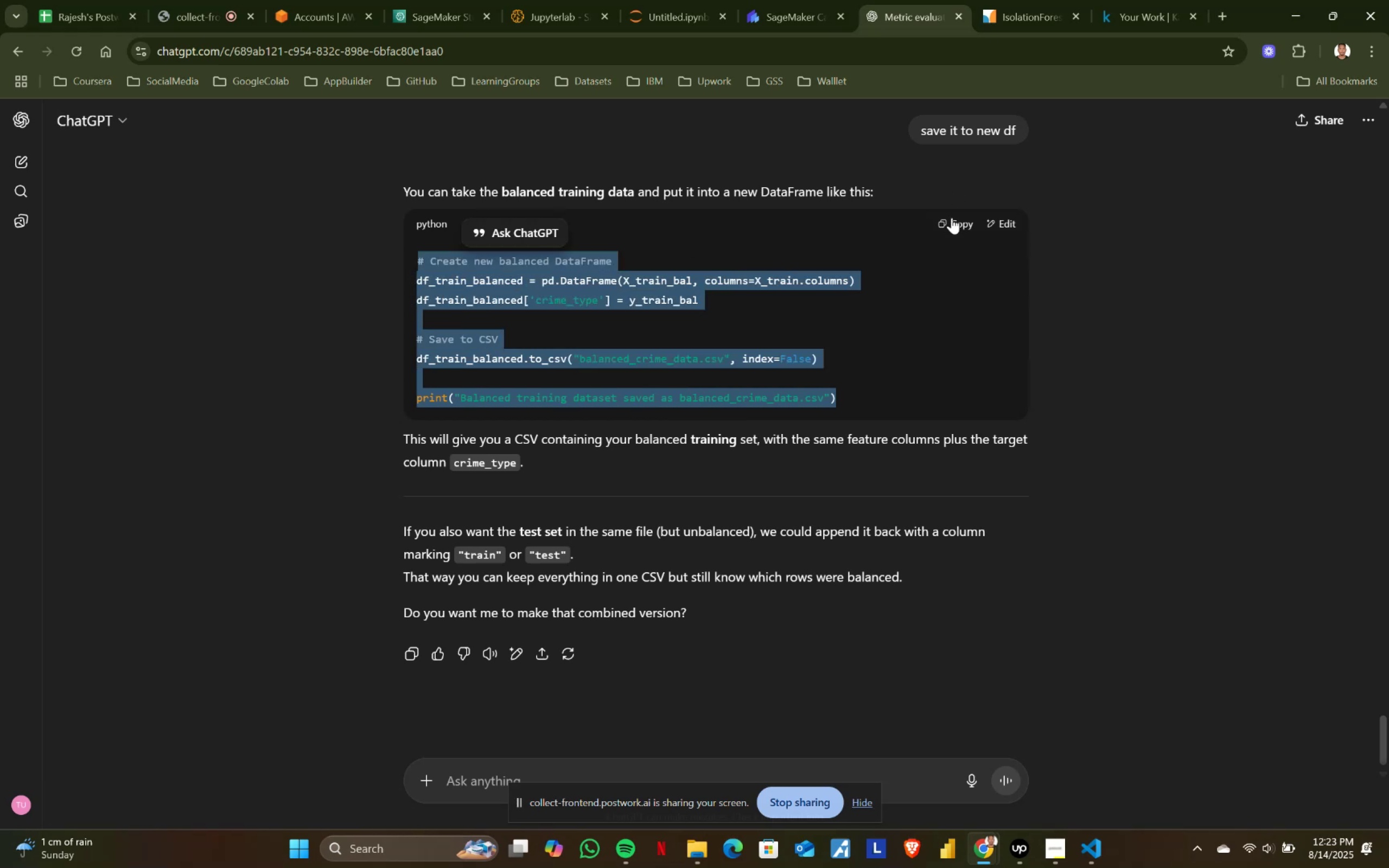 
left_click([948, 218])
 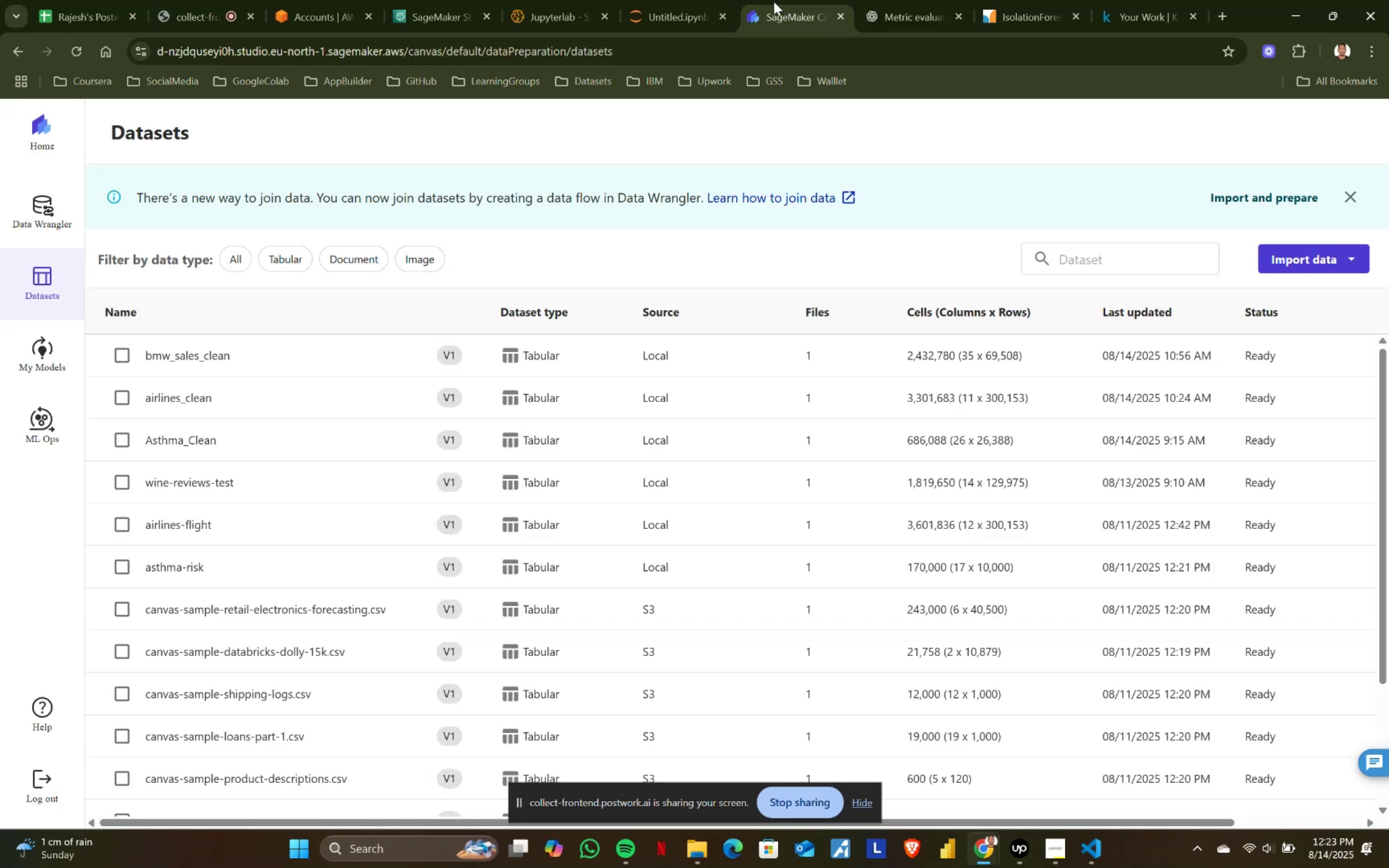 
double_click([678, 0])
 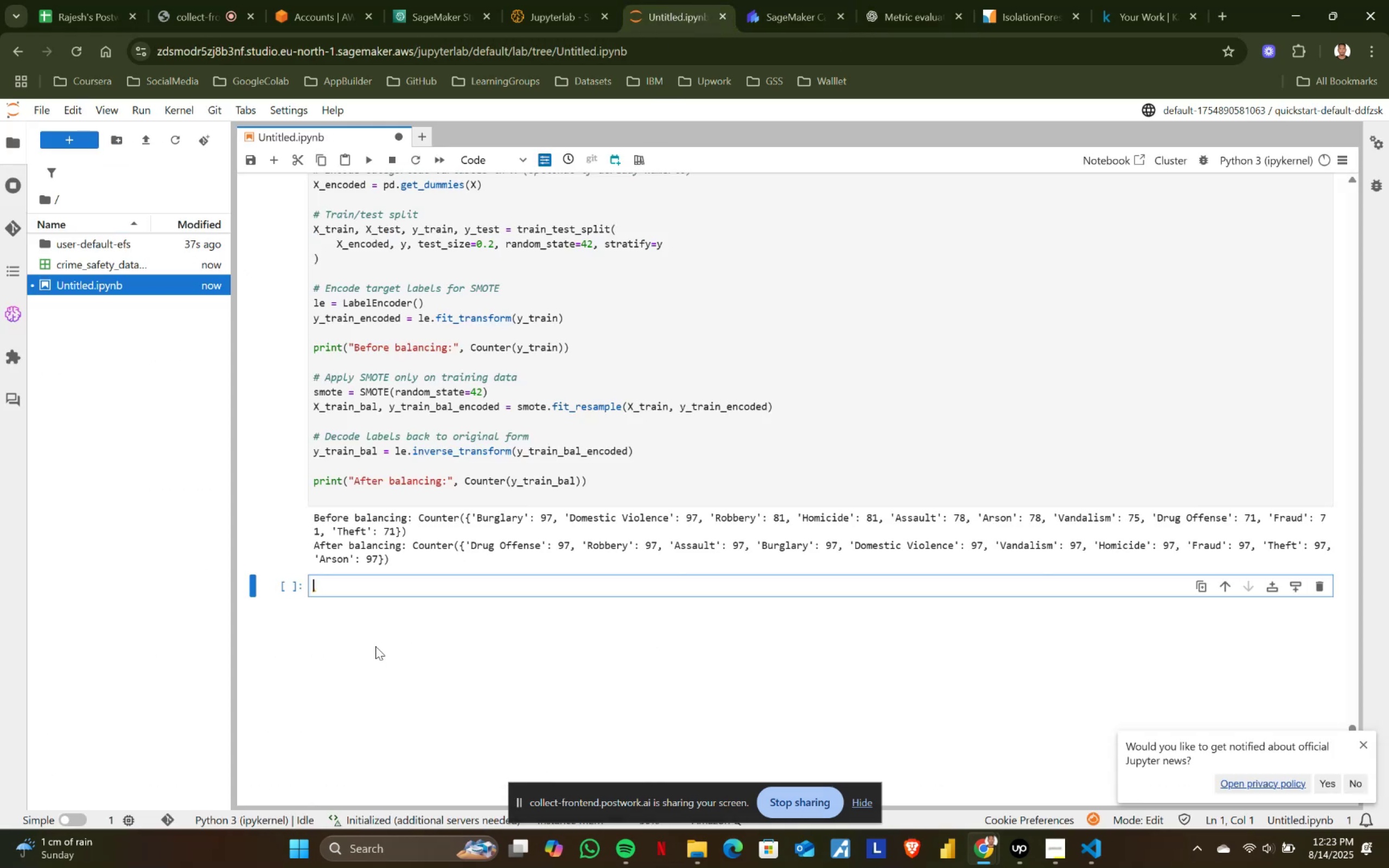 
key(Control+ControlLeft)
 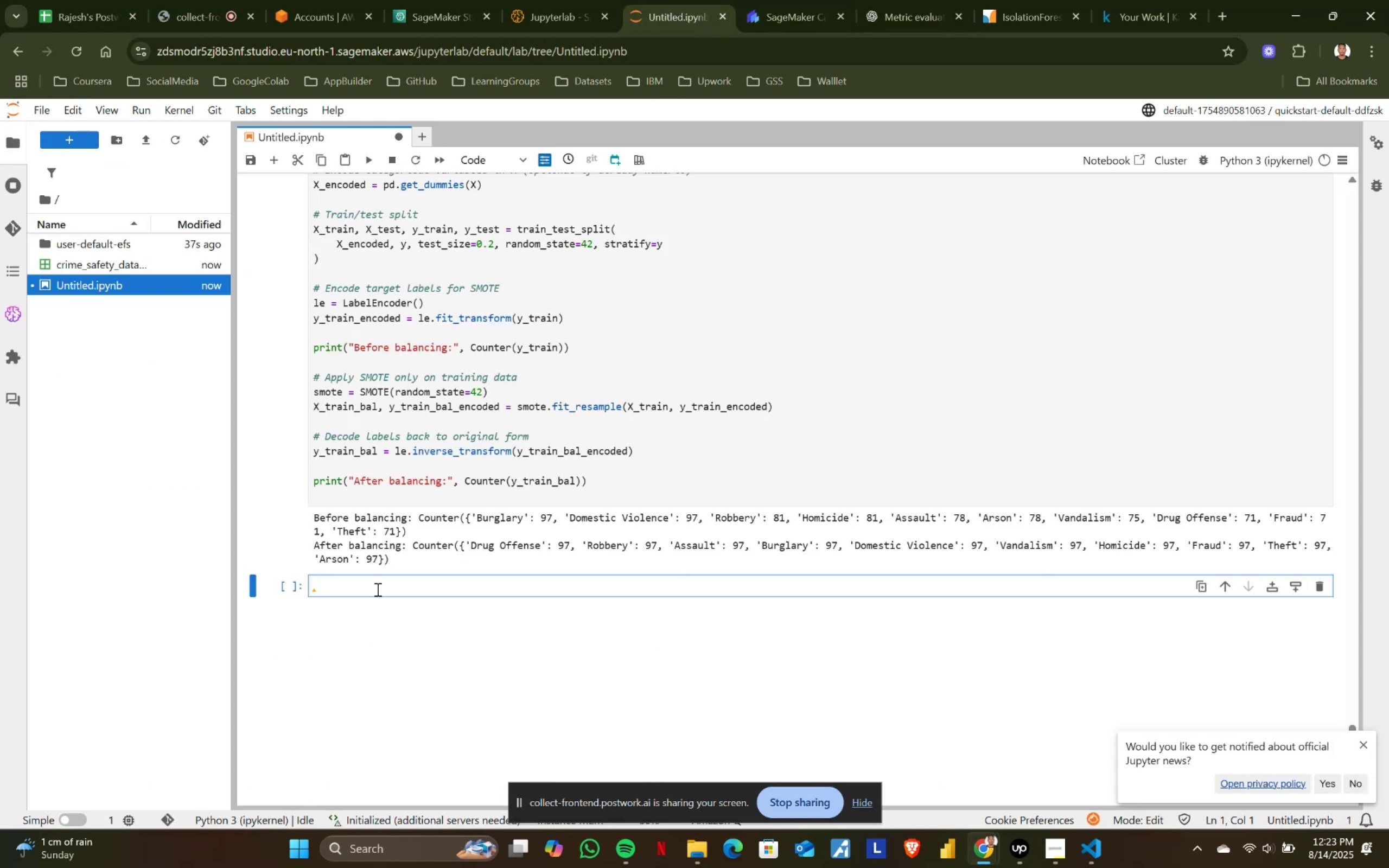 
key(Control+V)
 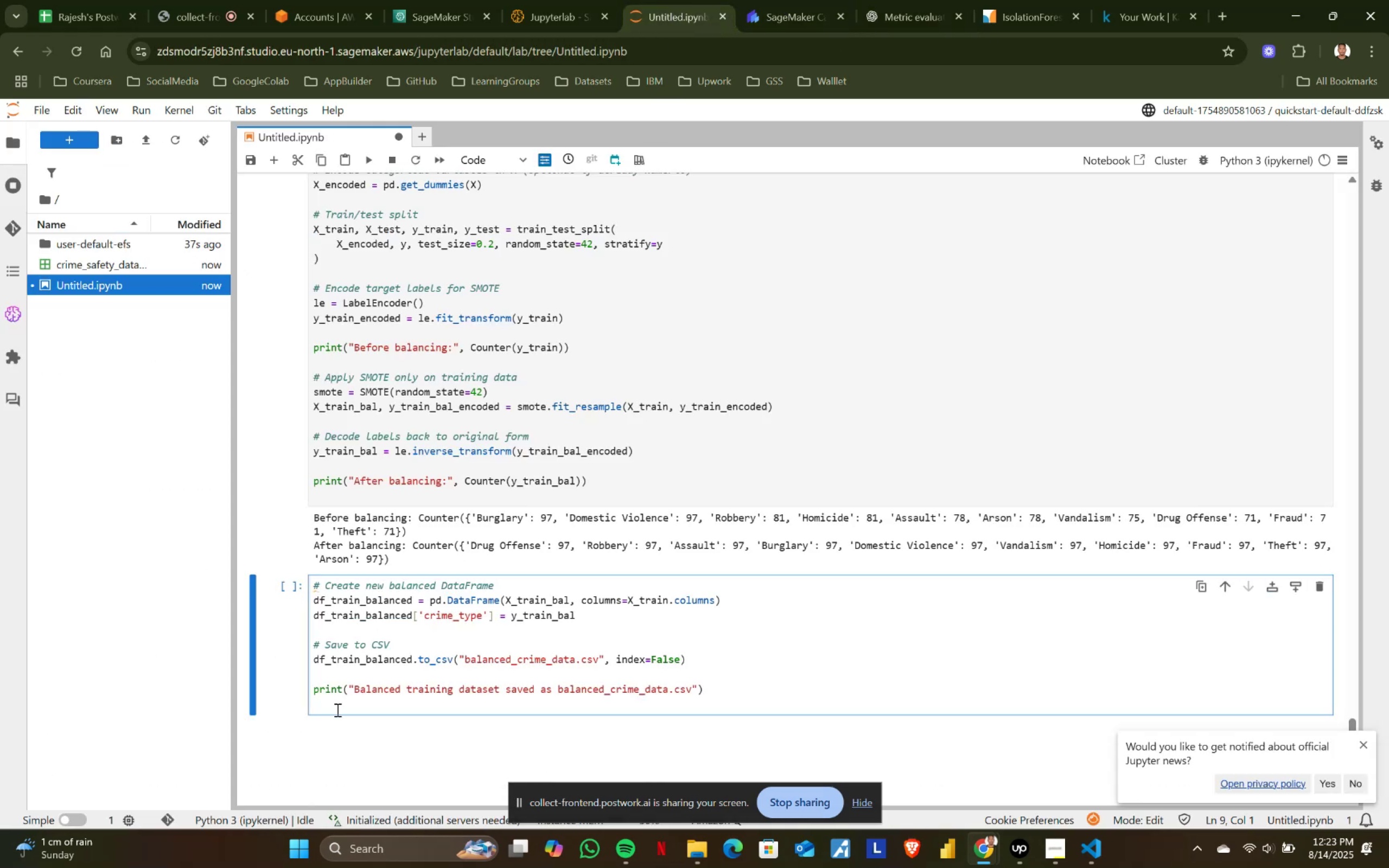 
key(Backspace)
 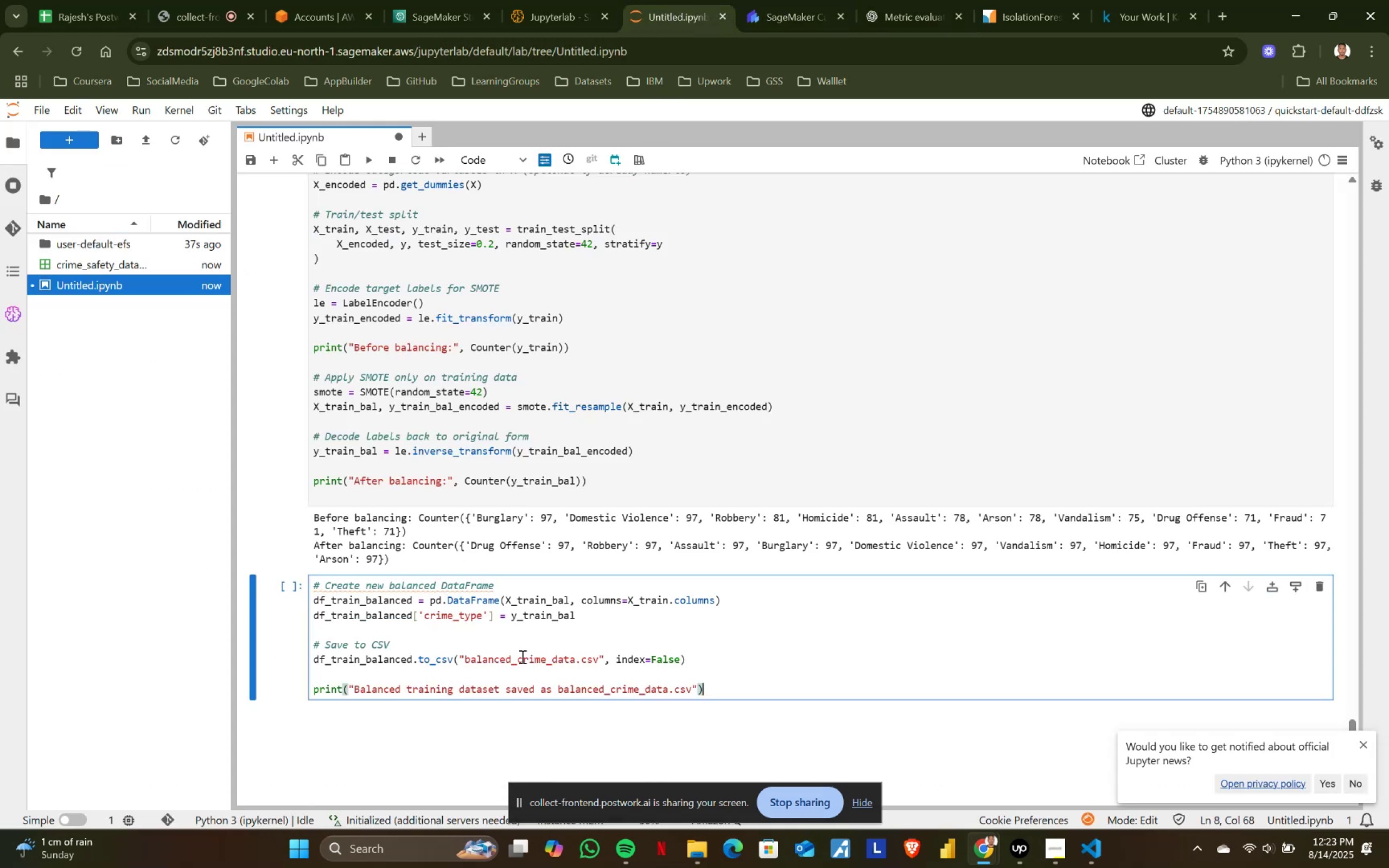 
left_click([517, 658])
 